 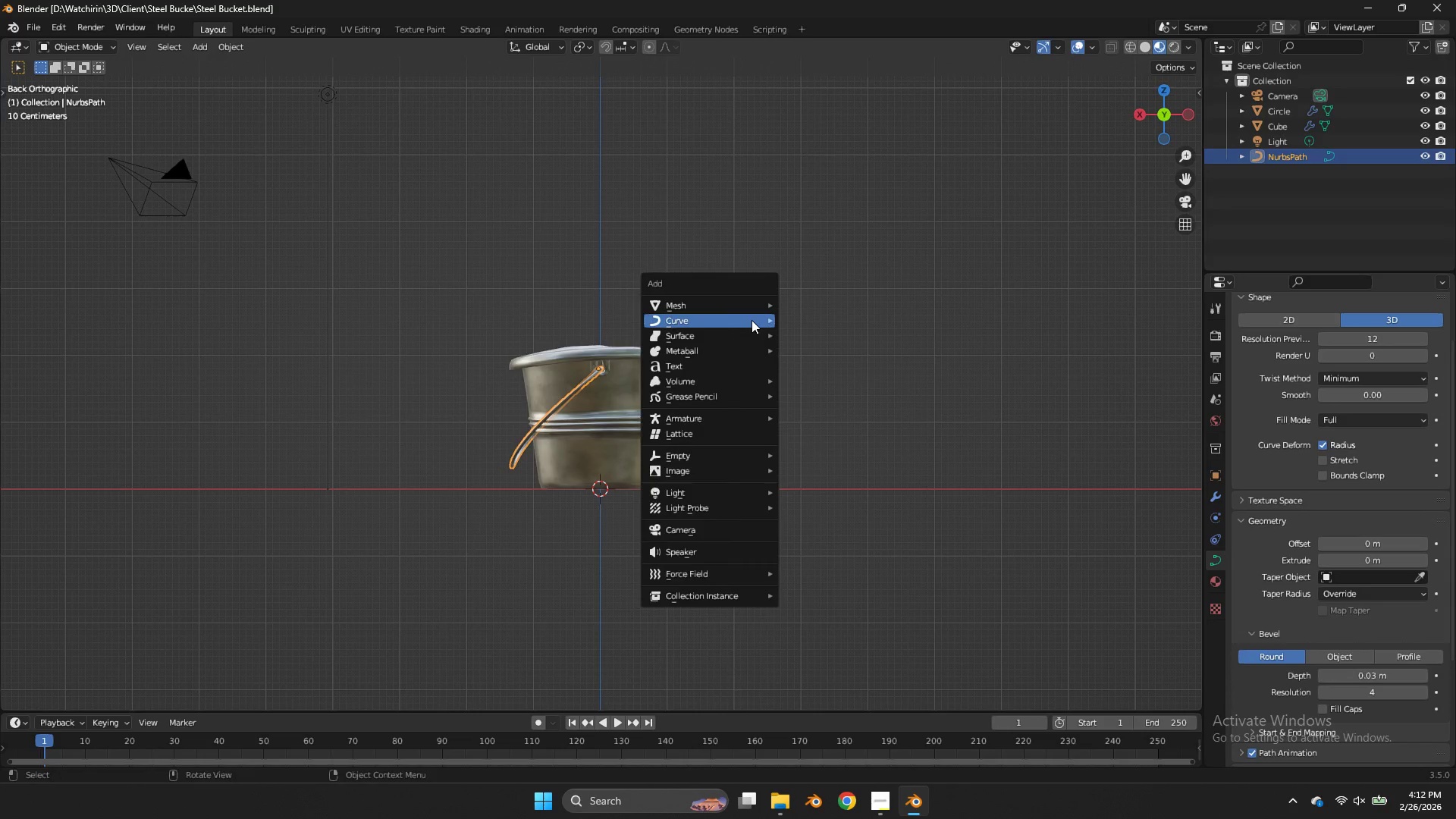 
key(Shift+A)
 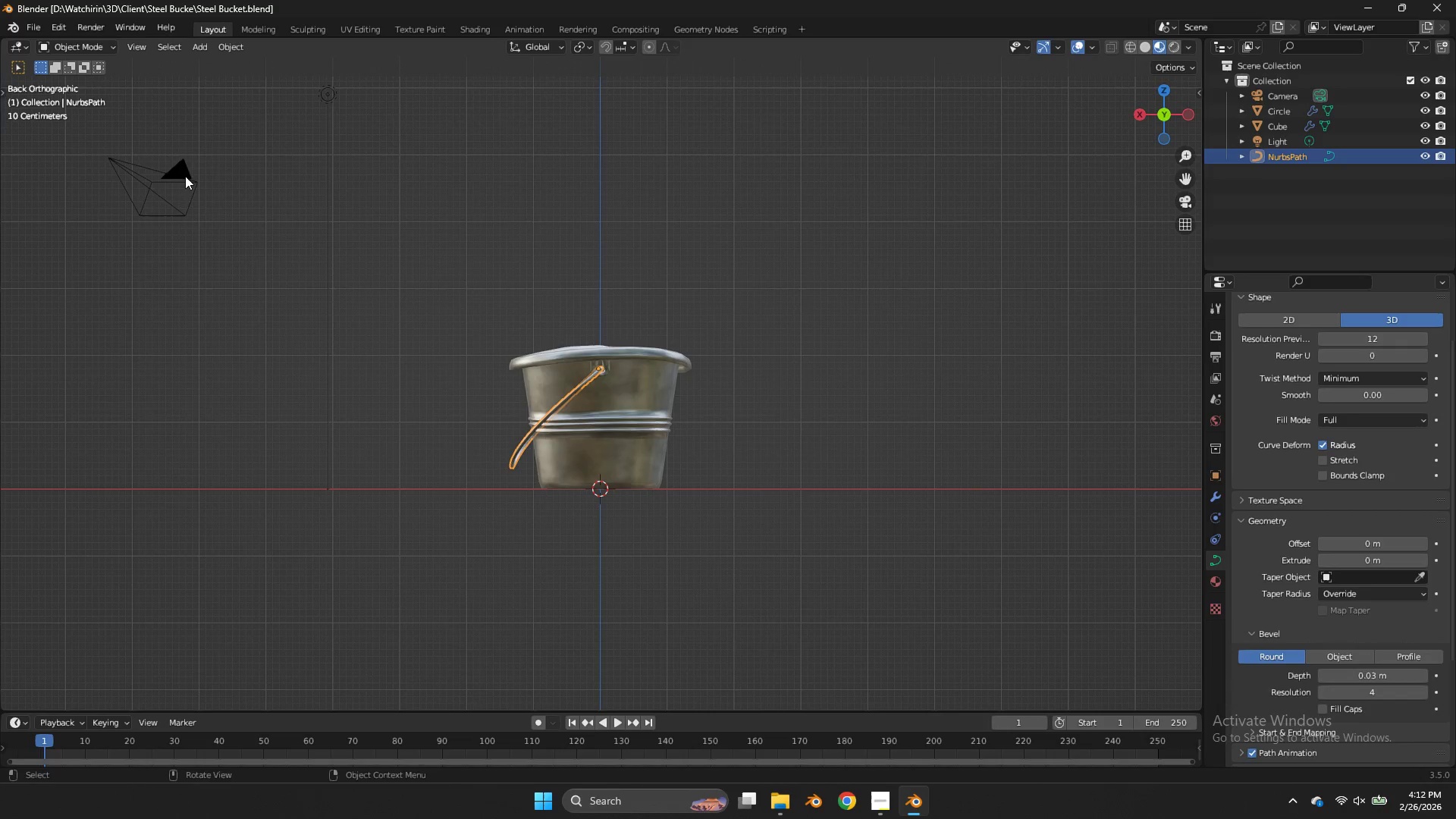 
scroll: coordinate [1023, 180], scroll_direction: down, amount: 6.0
 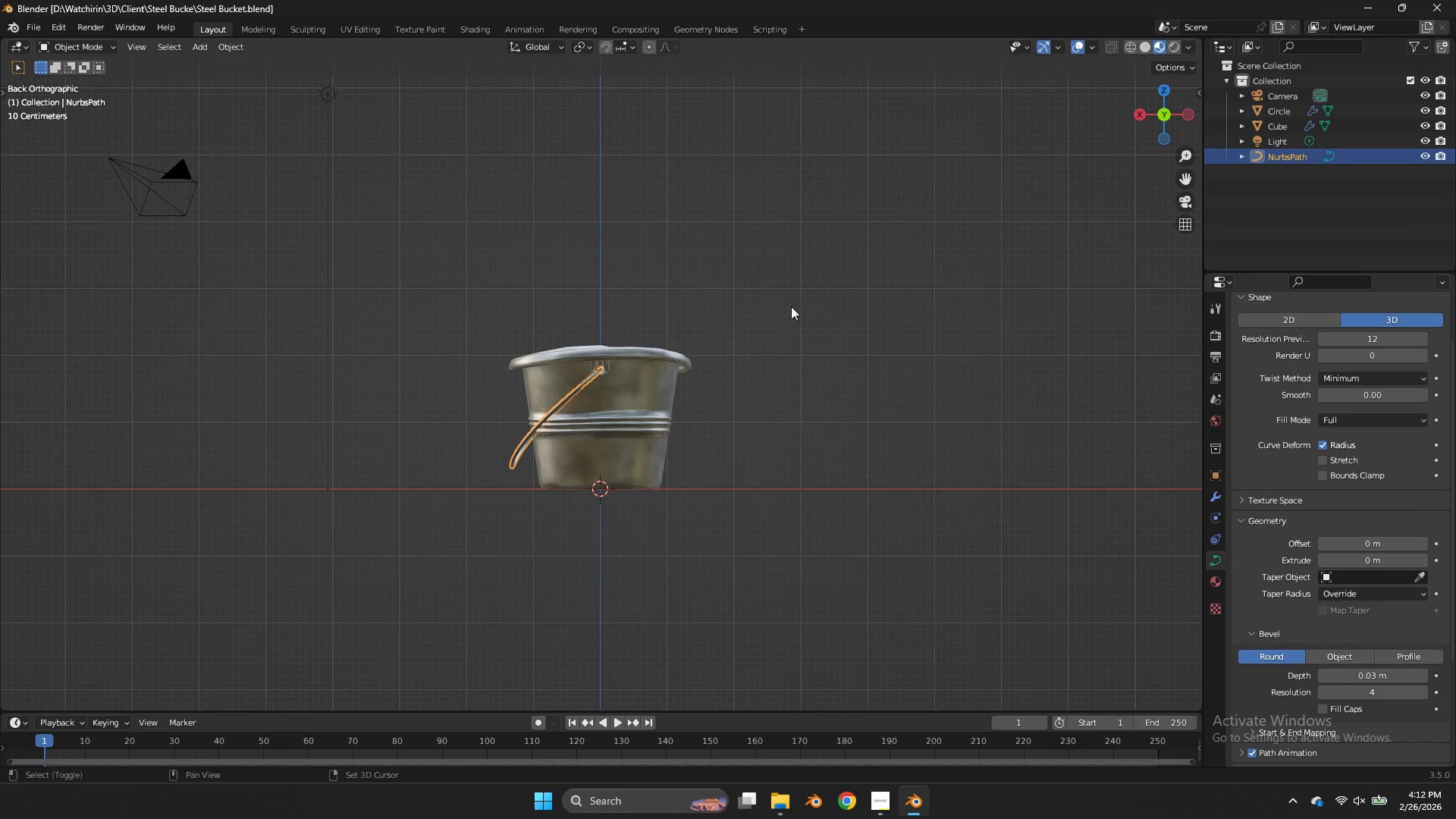 
key(G)
 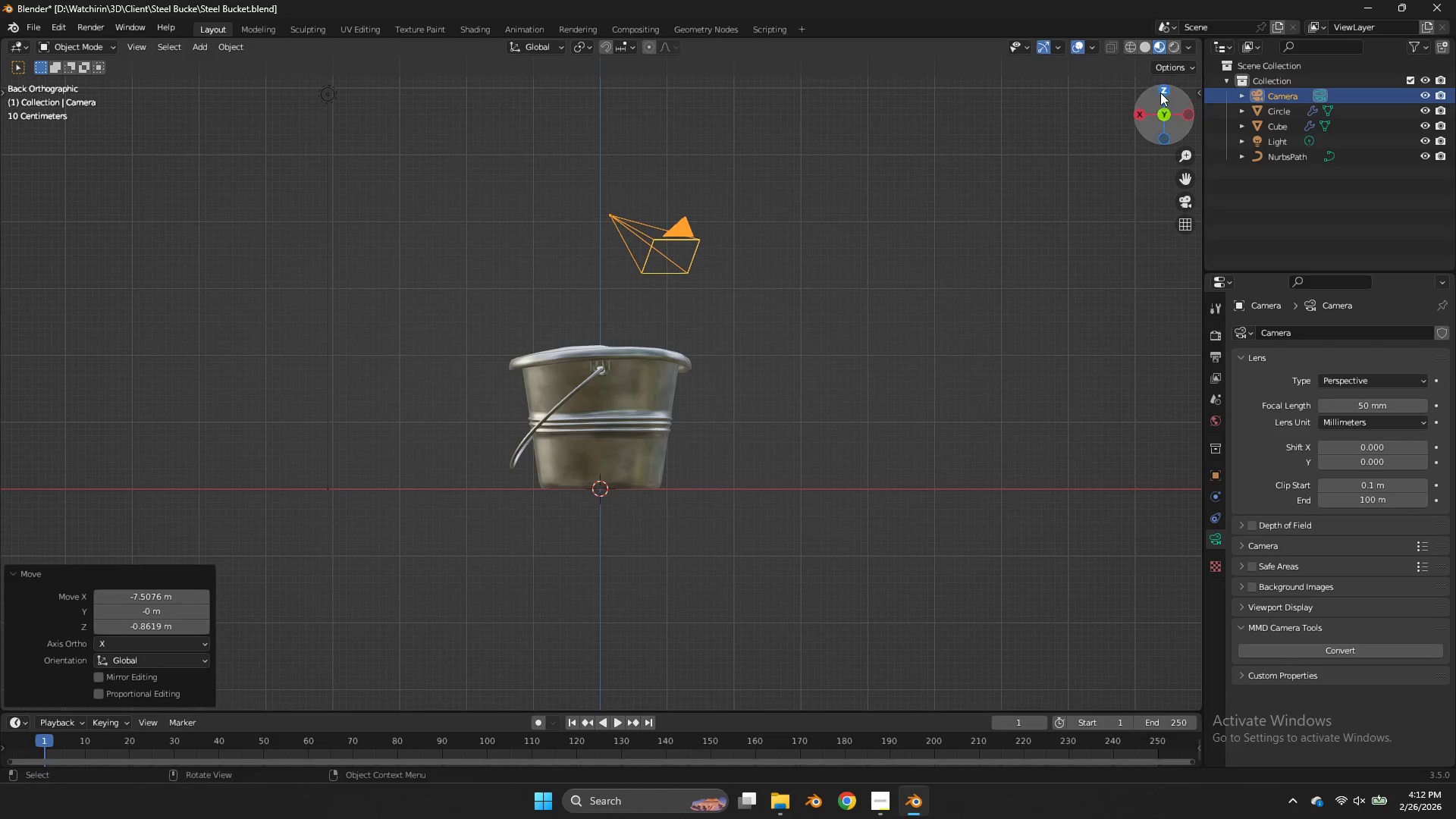 
left_click([1161, 86])
 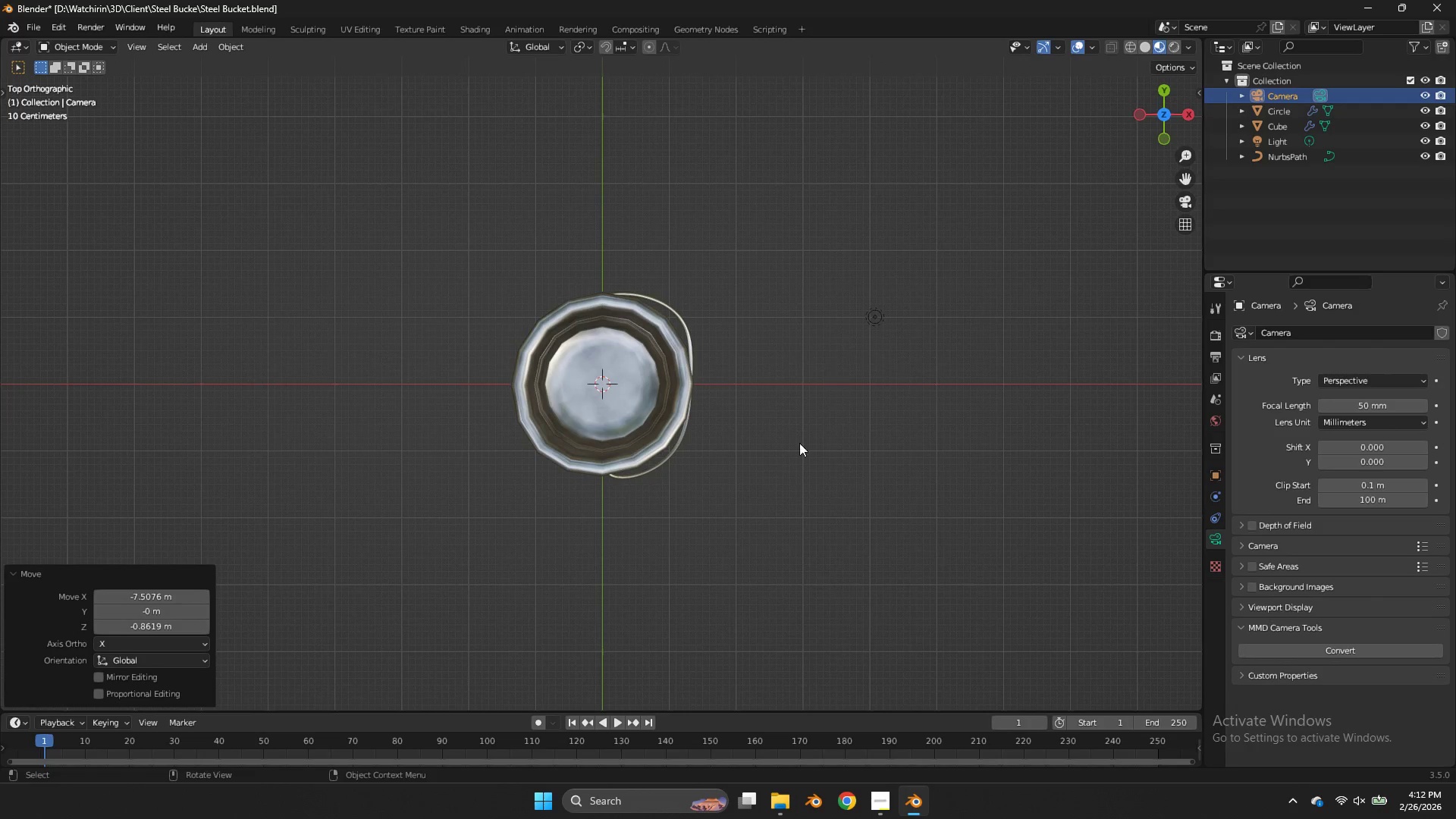 
key(G)
 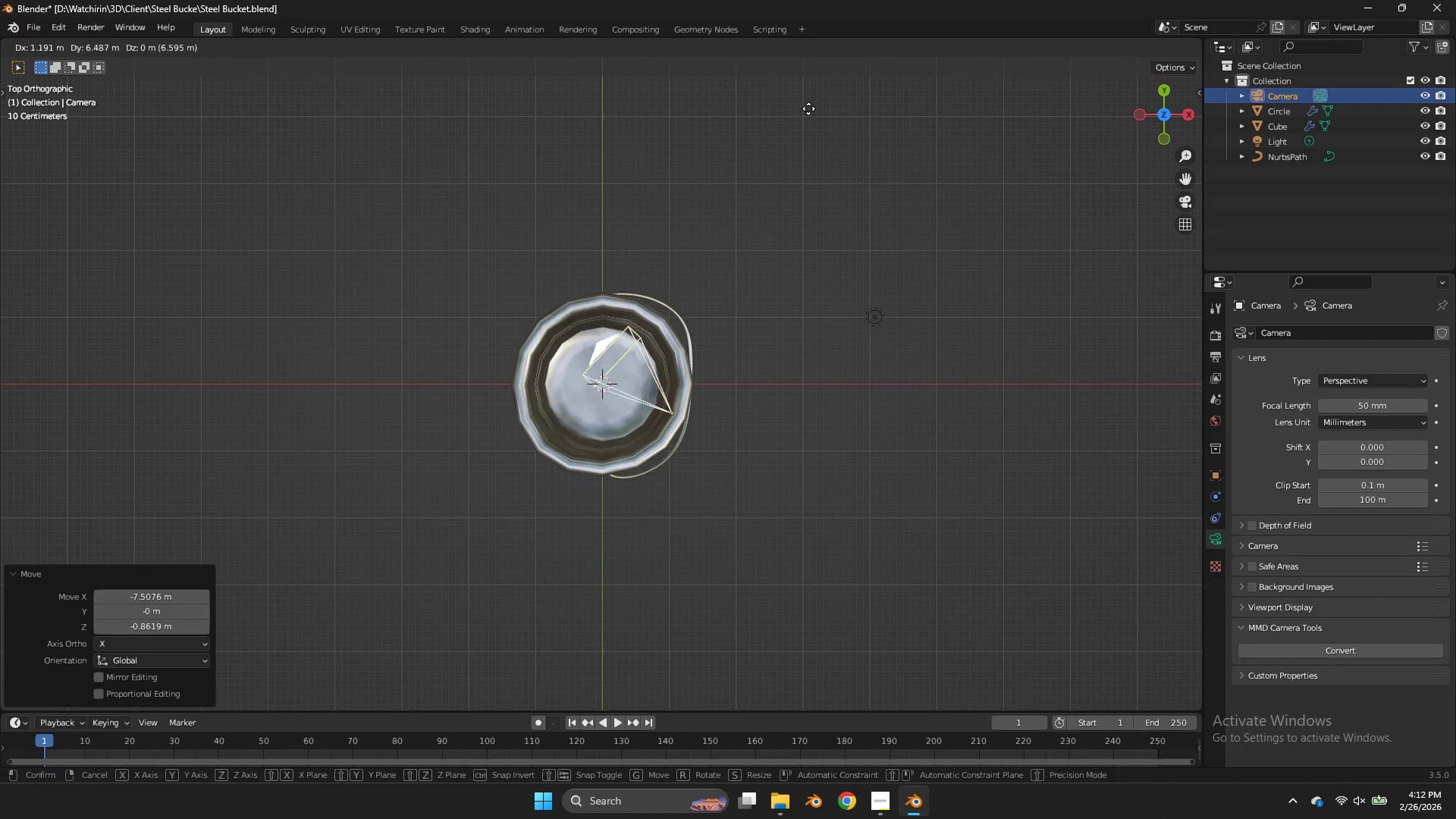 
left_click([808, 108])
 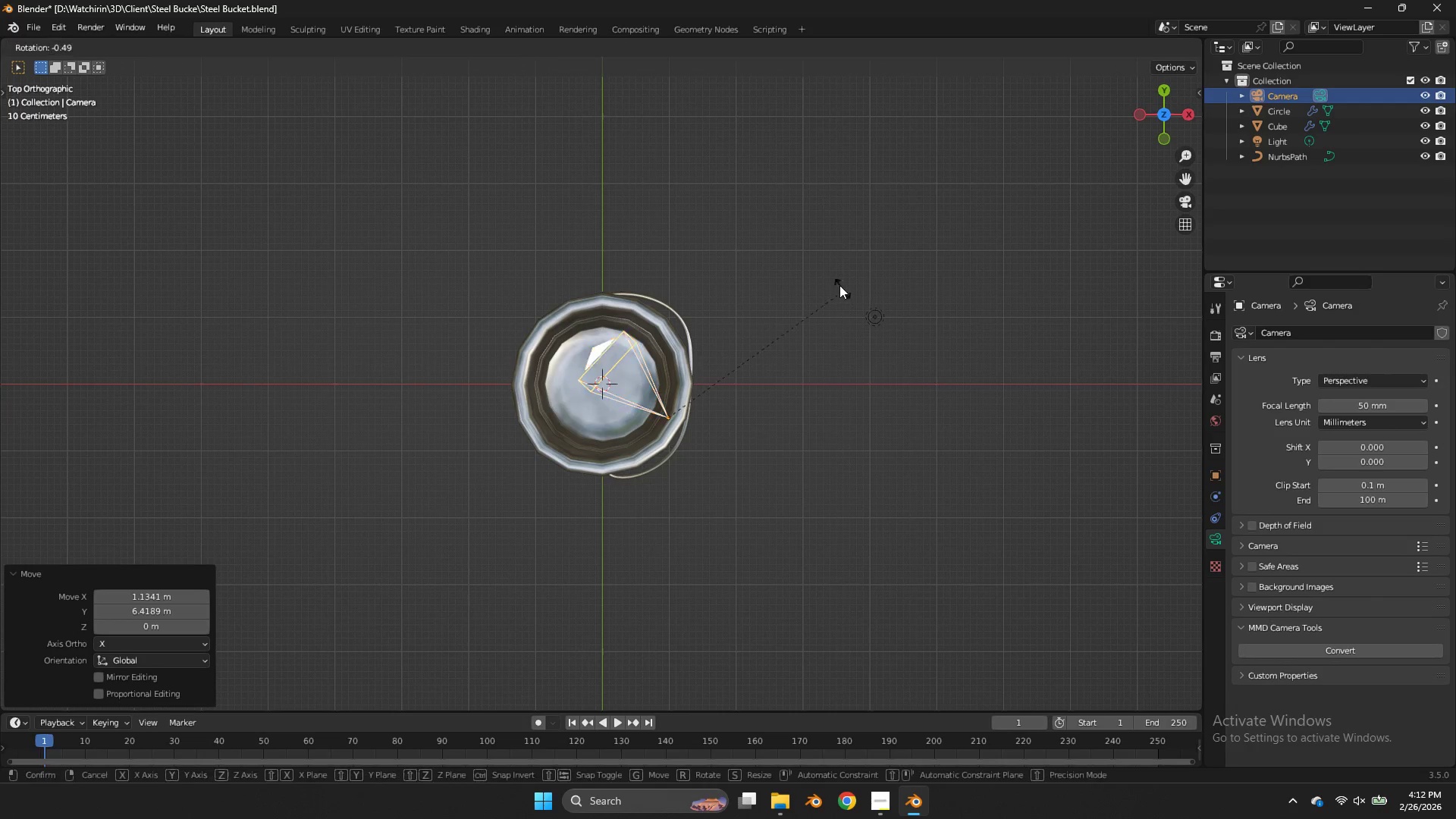 
key(R)
 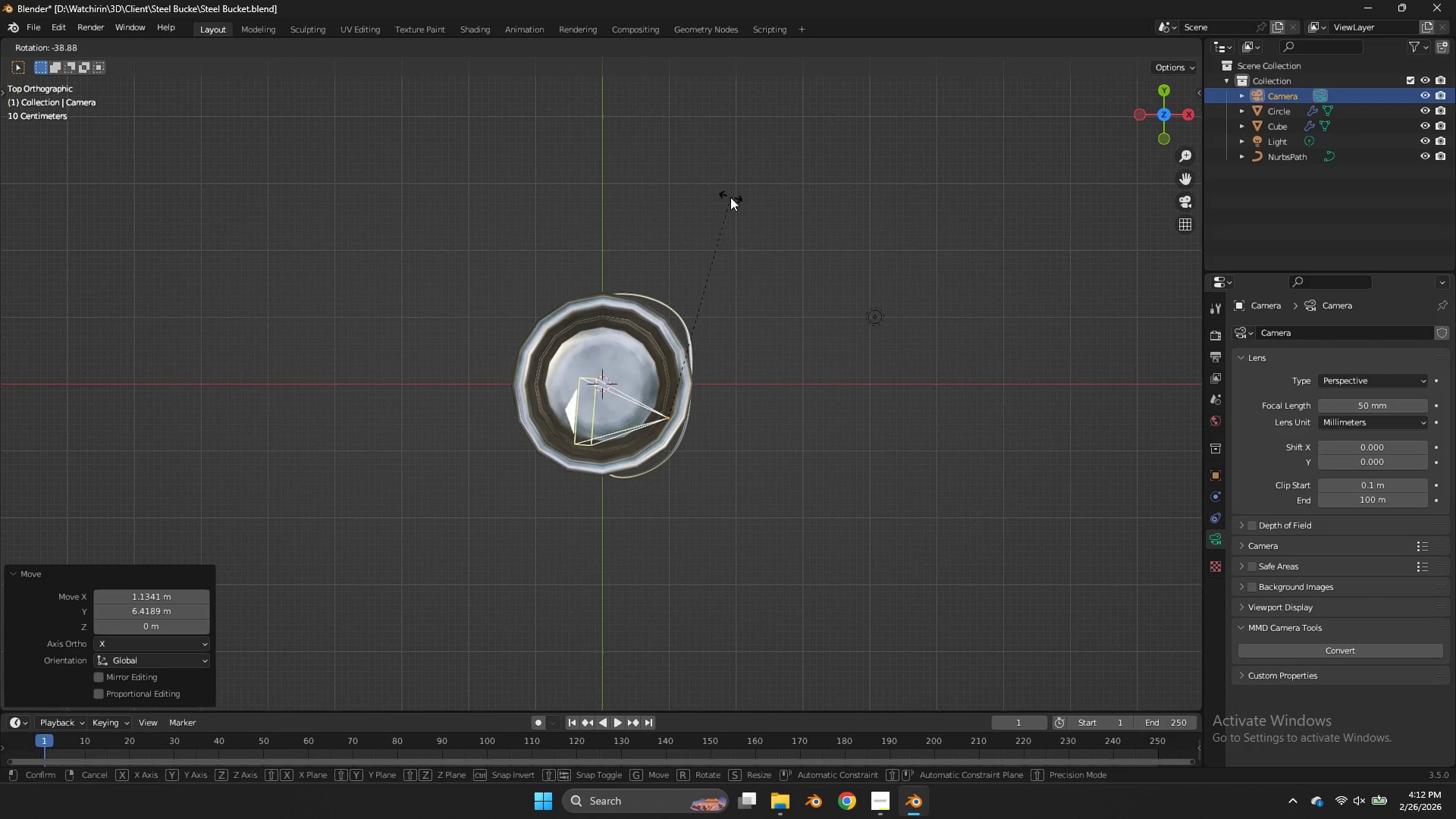 
left_click([730, 197])
 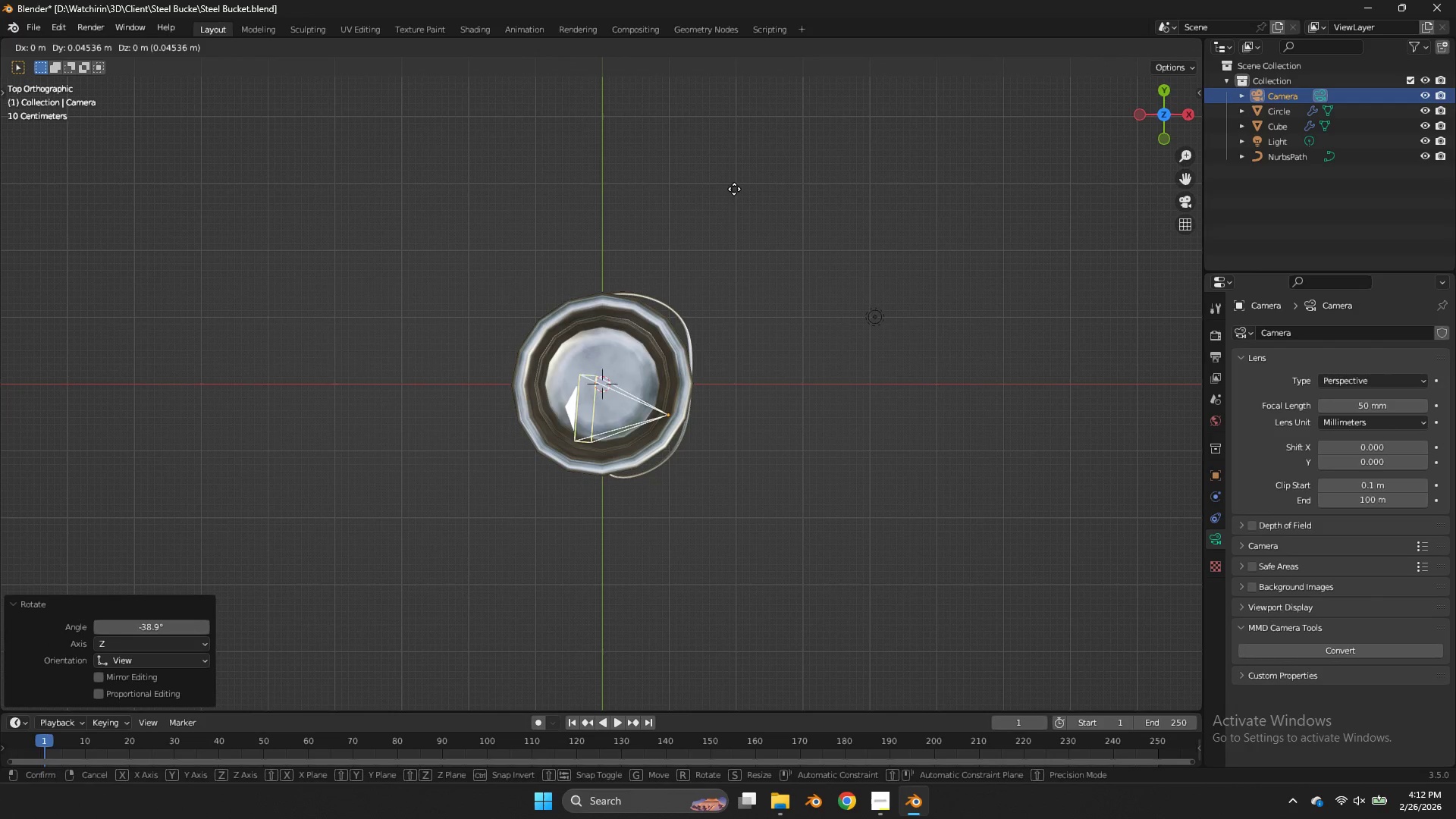 
key(G)
 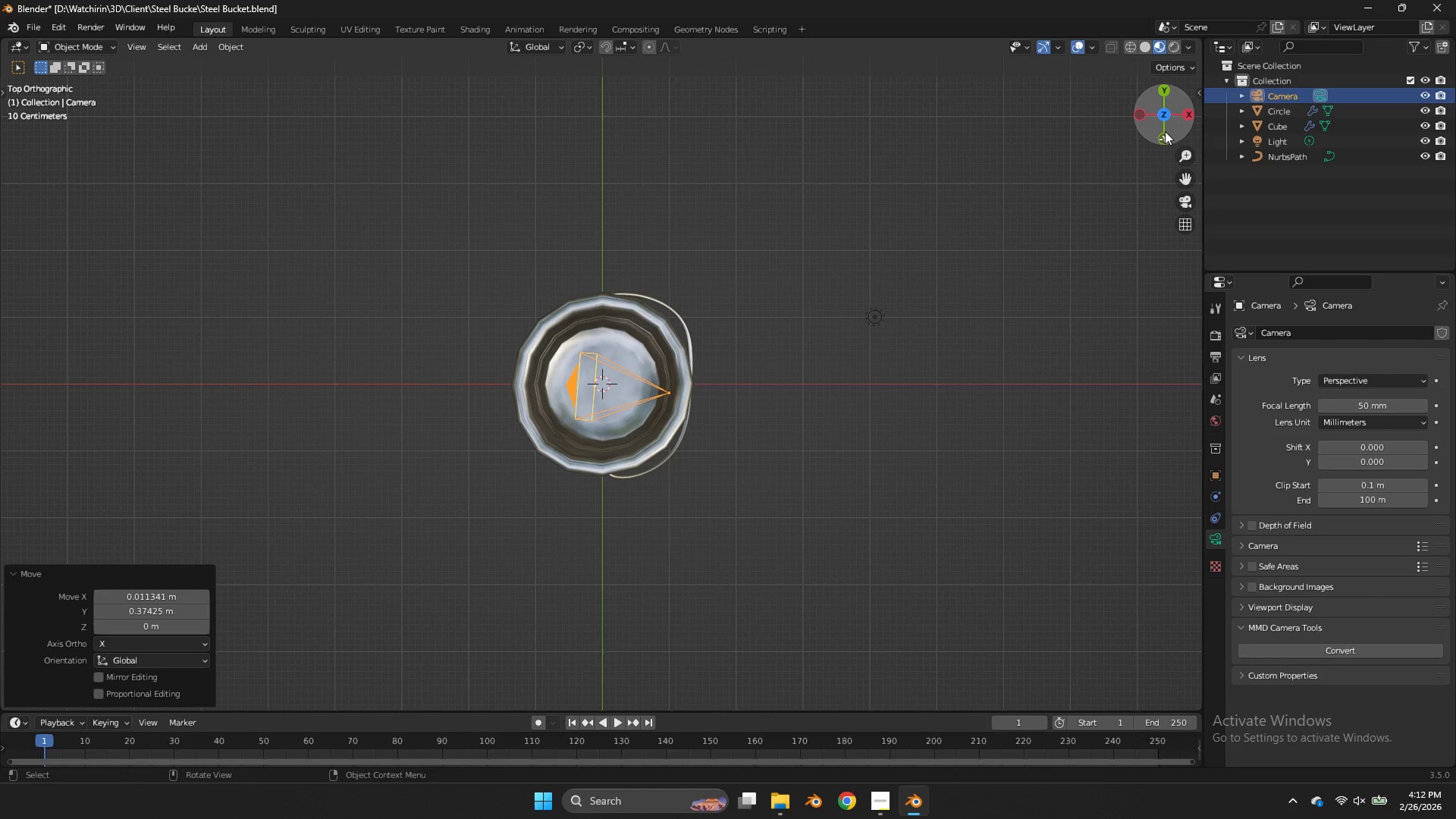 
left_click([1162, 133])
 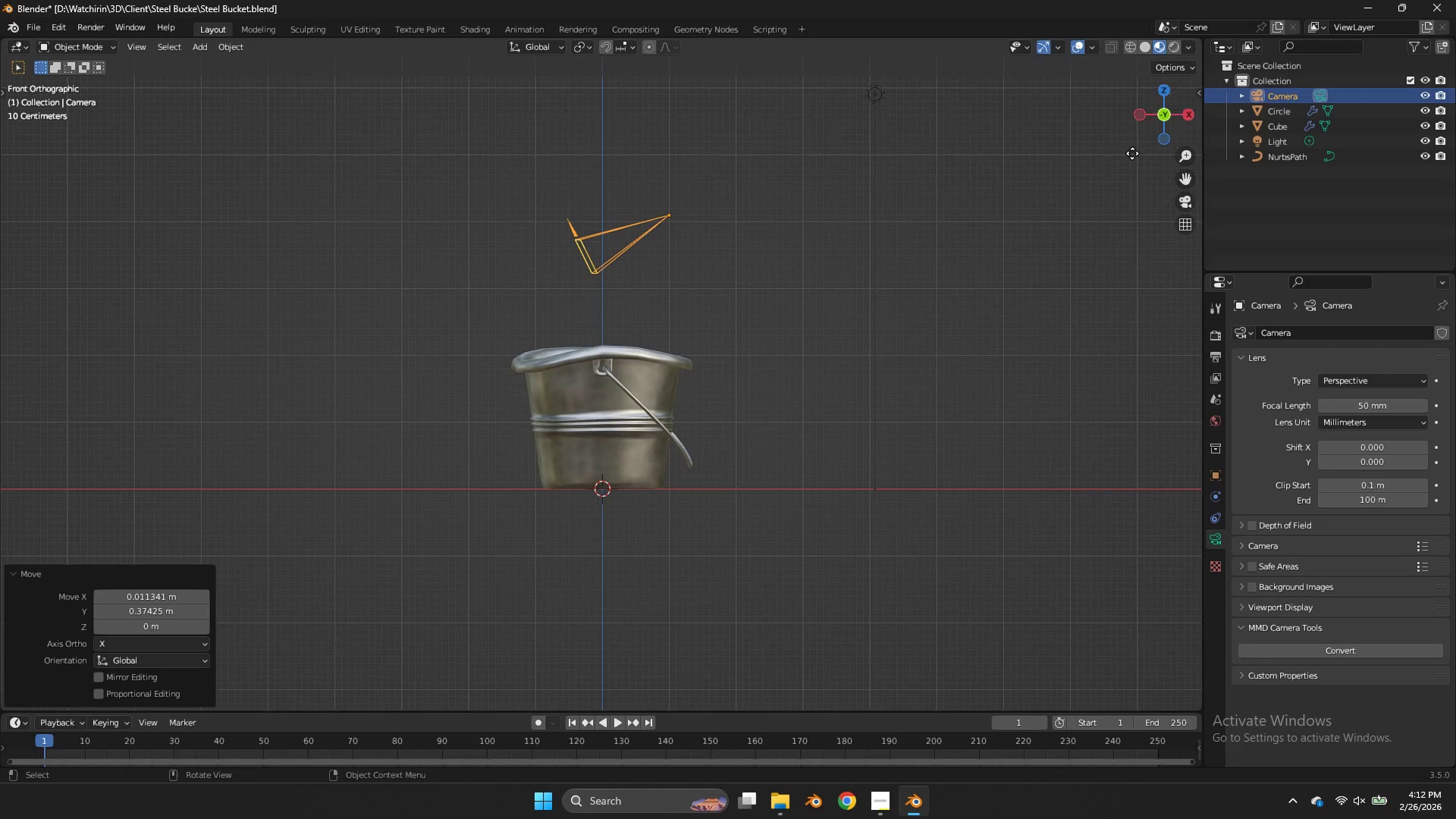 
type(gz)
 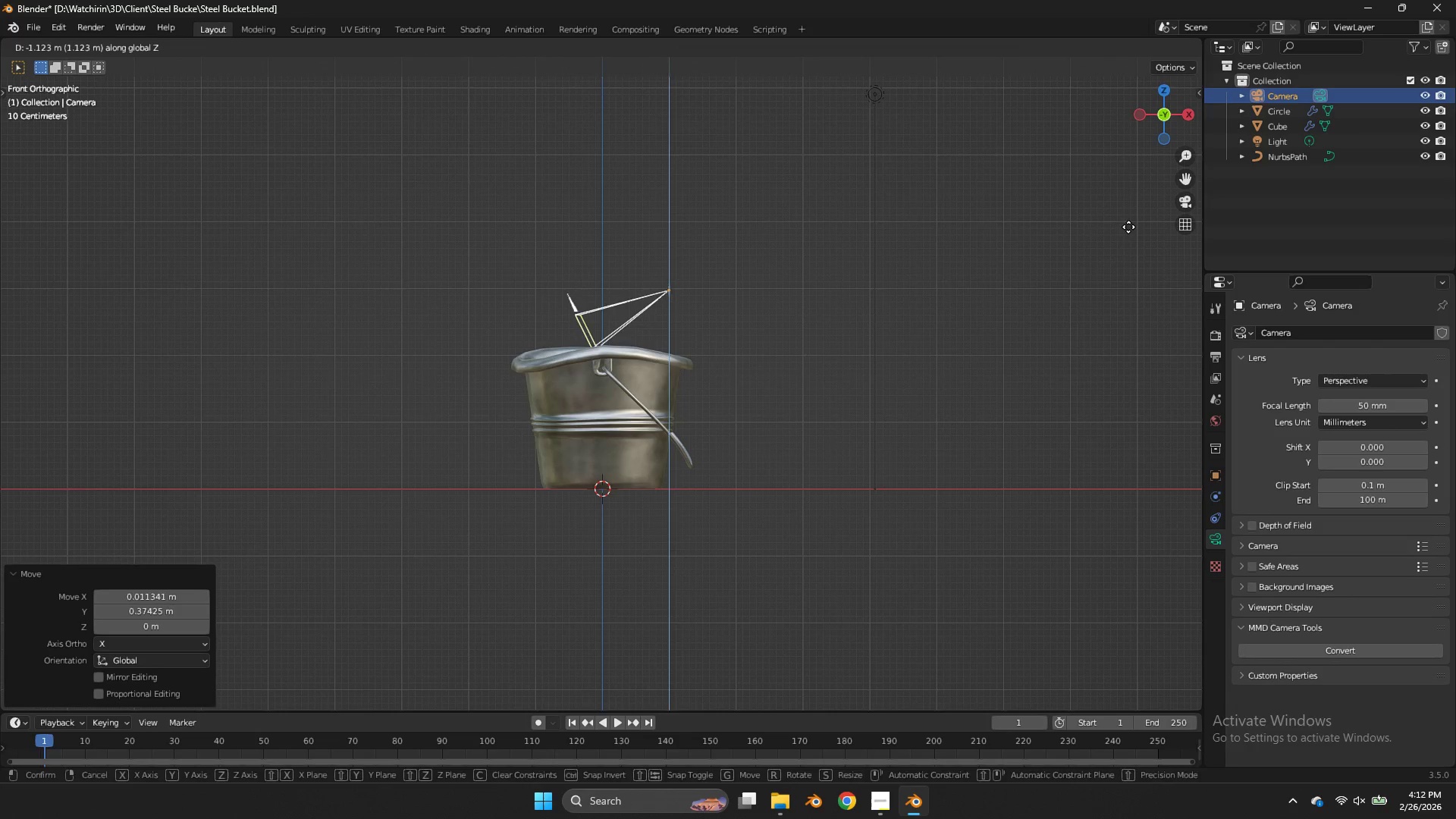 
left_click([1128, 227])
 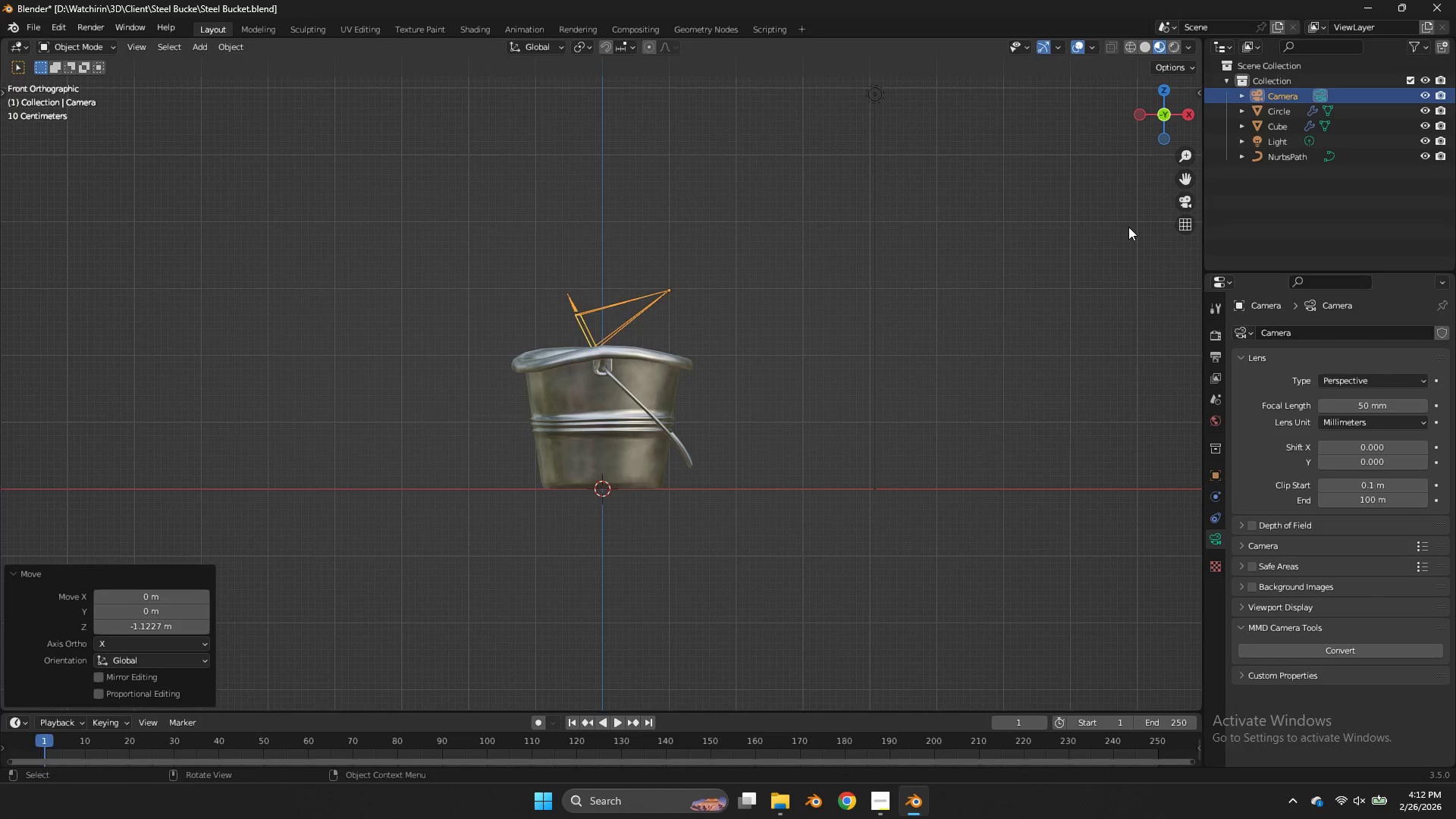 
type([Insert]gz)
 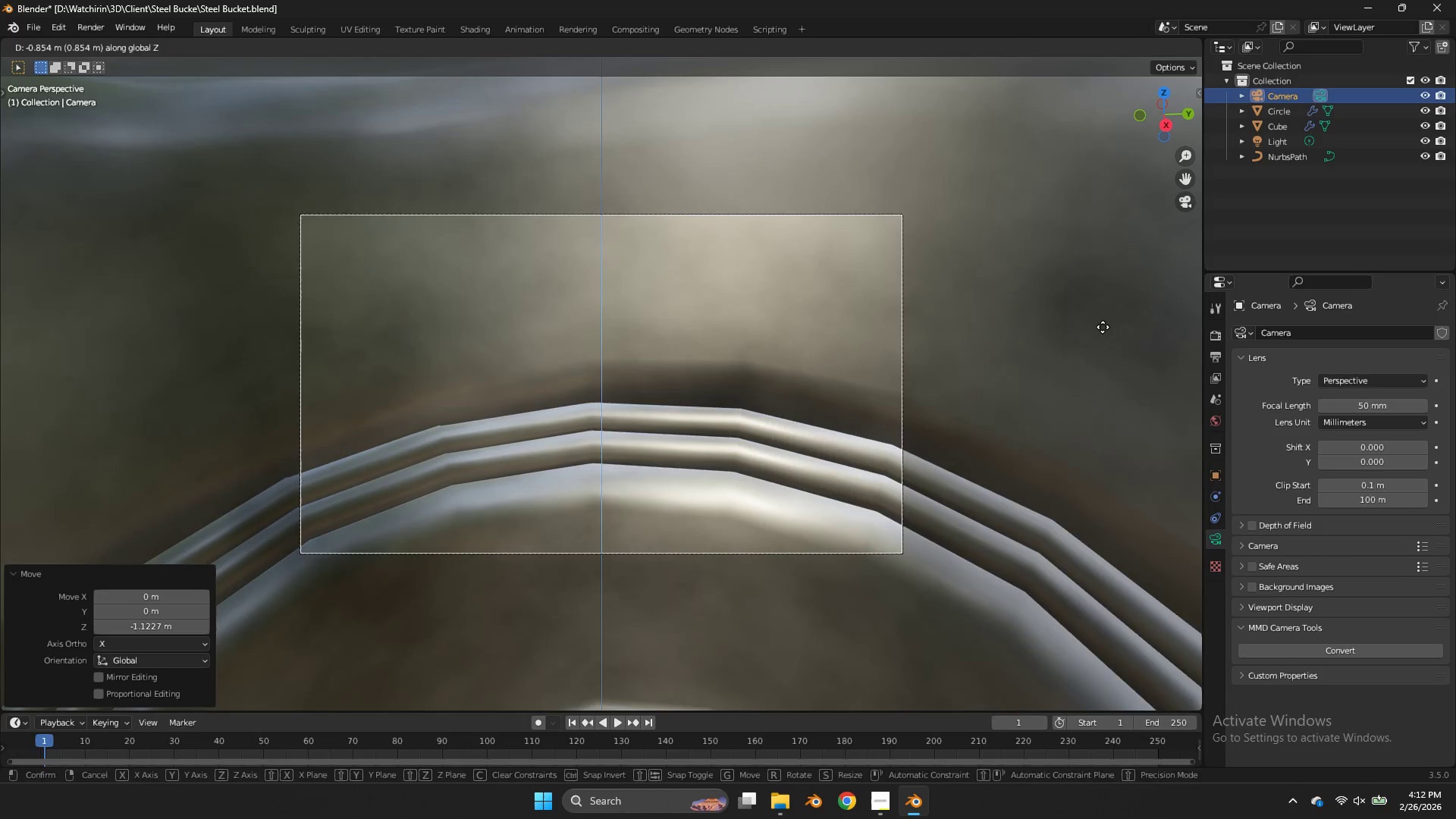 
left_click([1103, 327])
 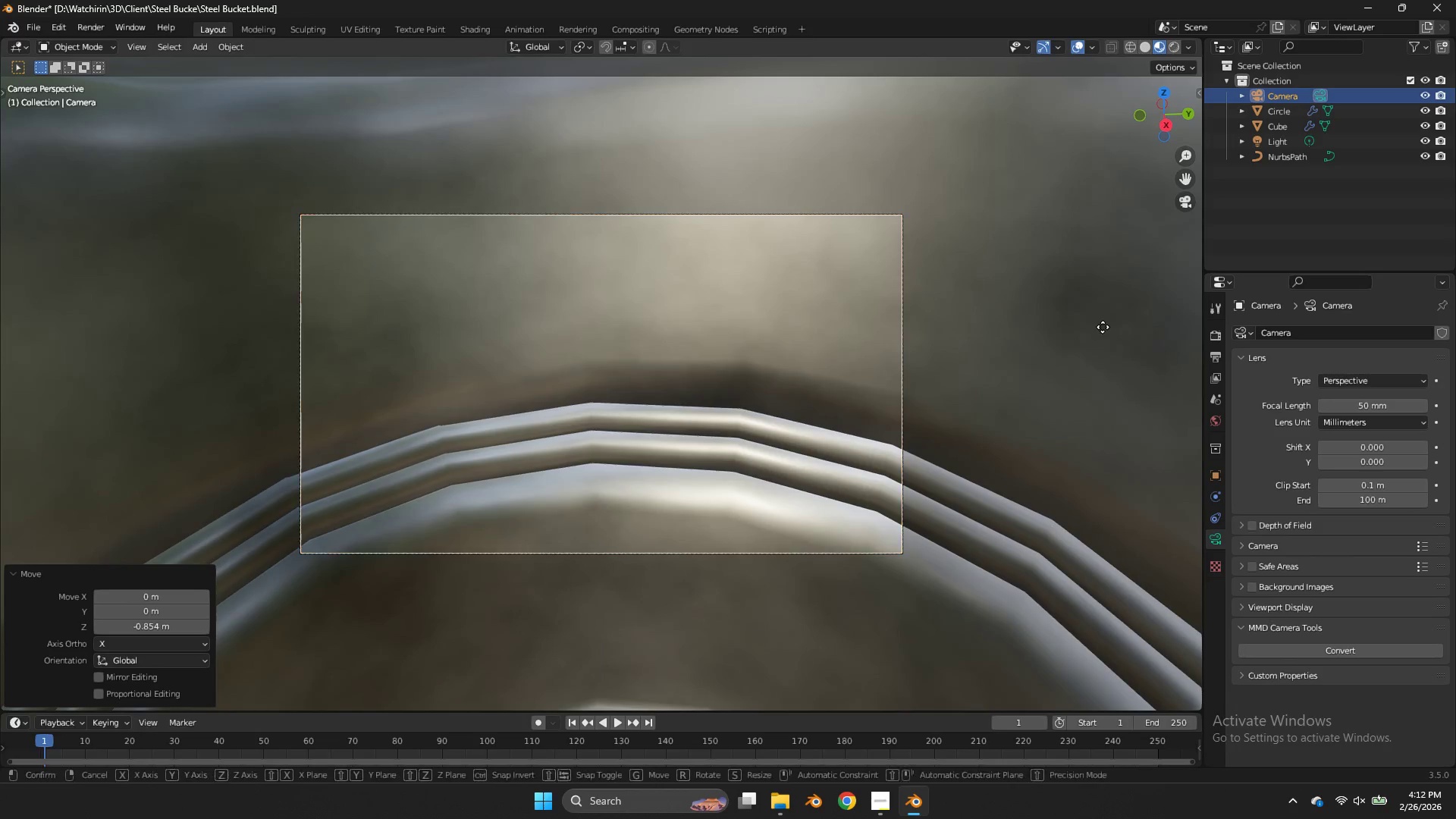 
type(gzz)
 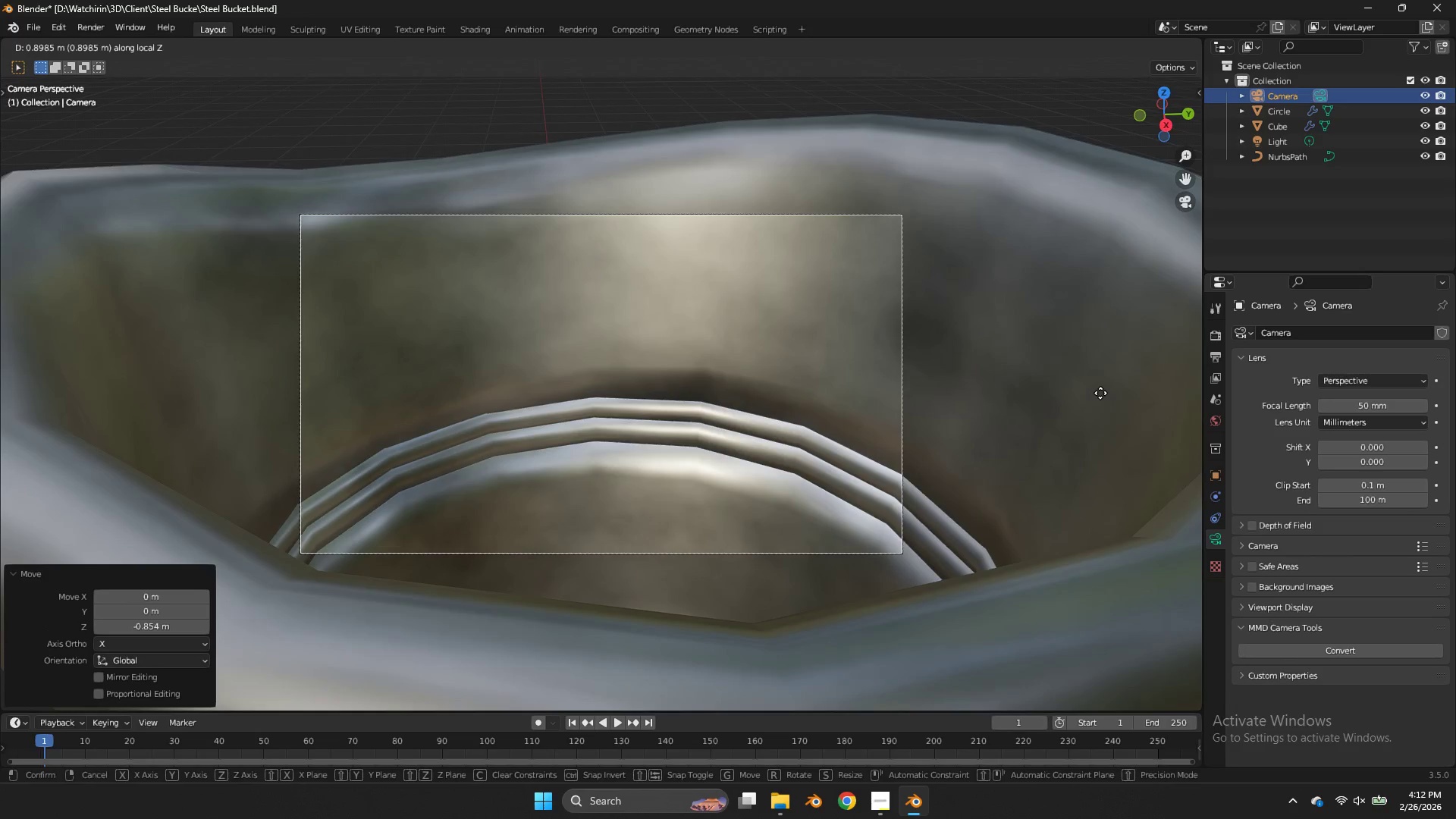 
left_click([1100, 393])
 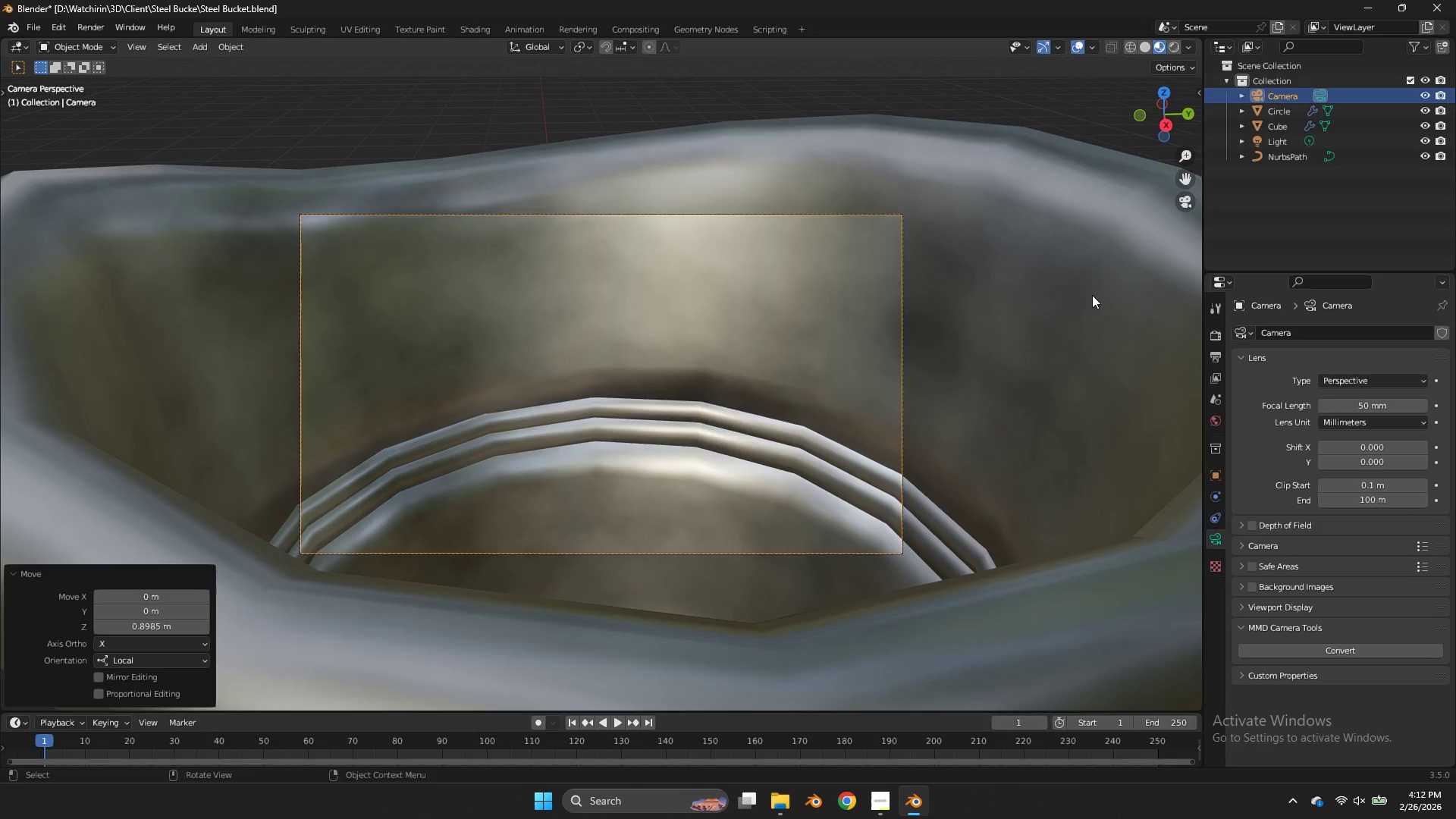 
scroll: coordinate [1092, 295], scroll_direction: down, amount: 4.0
 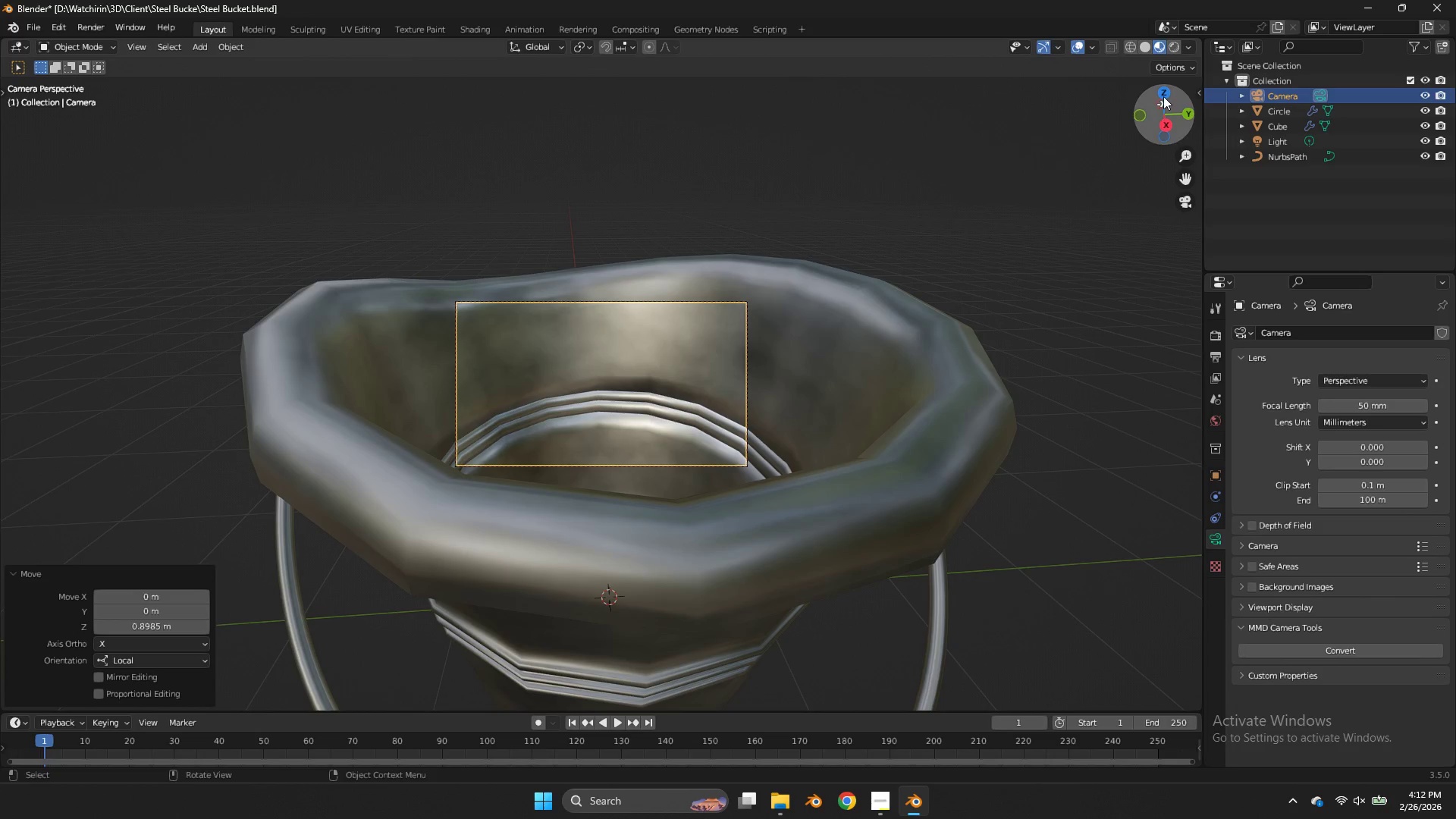 
left_click([1165, 93])
 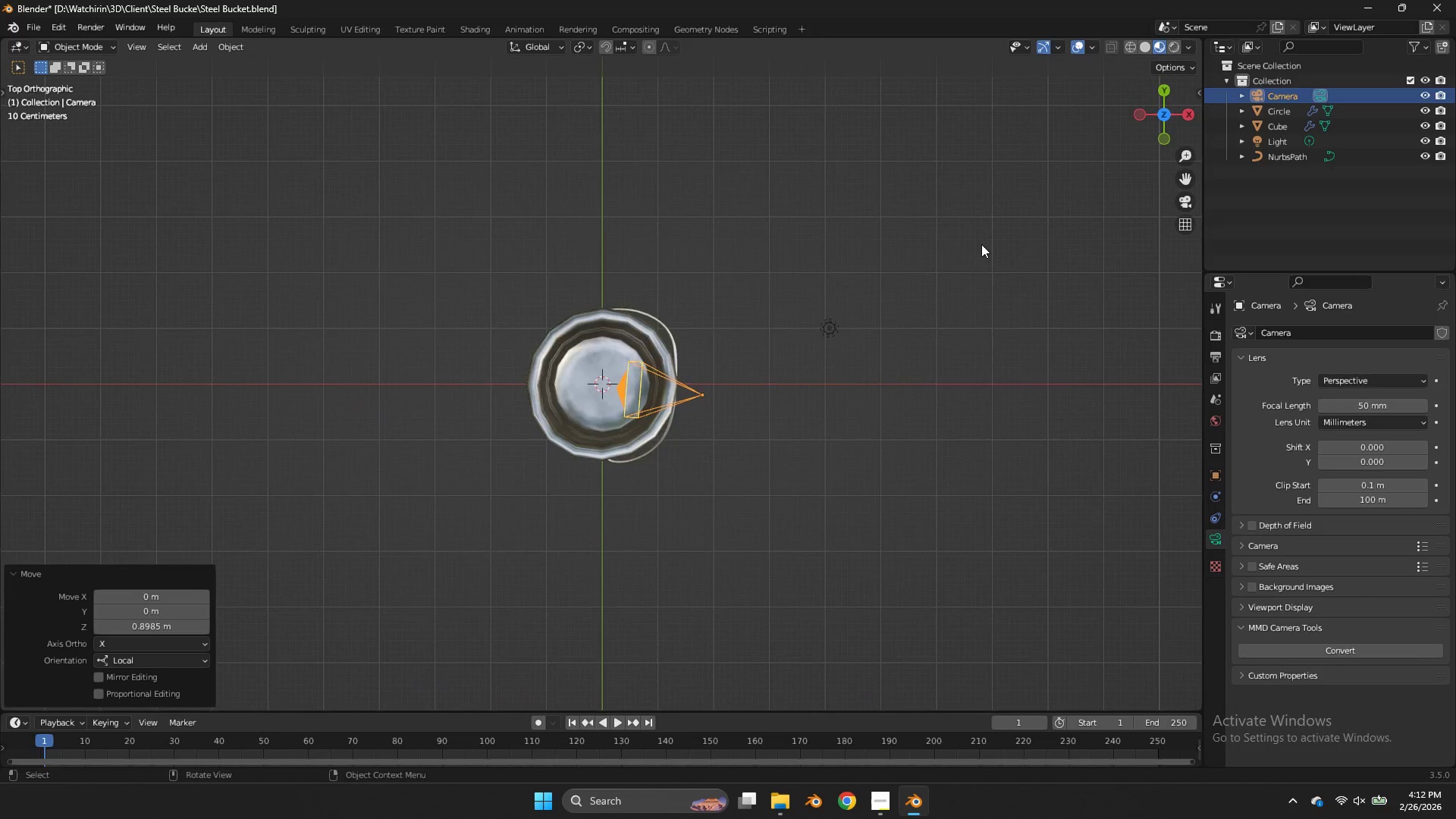 
key(Shift+ShiftLeft)
 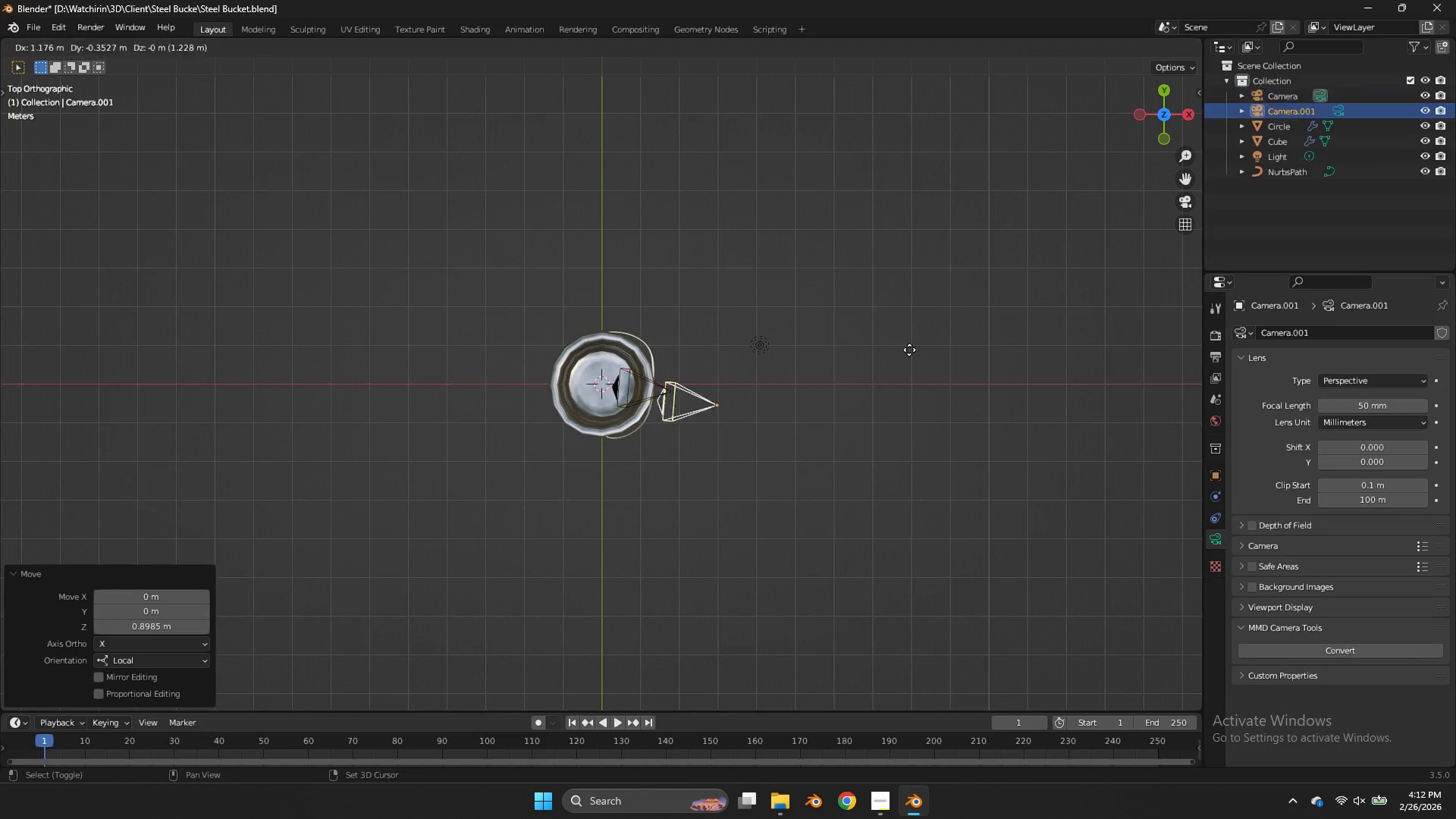 
scroll: coordinate [981, 244], scroll_direction: down, amount: 3.0
 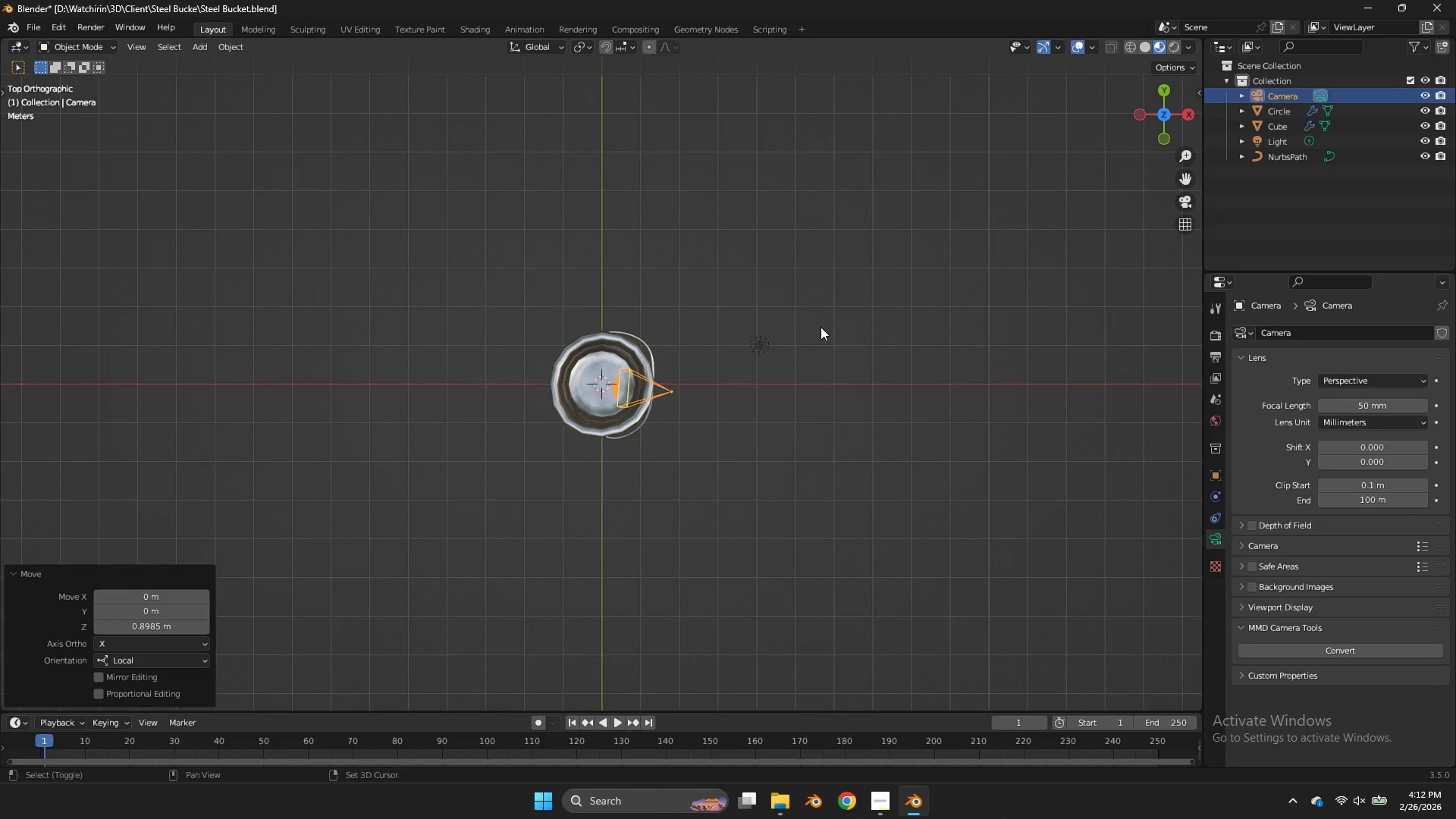 
type(Dr)
 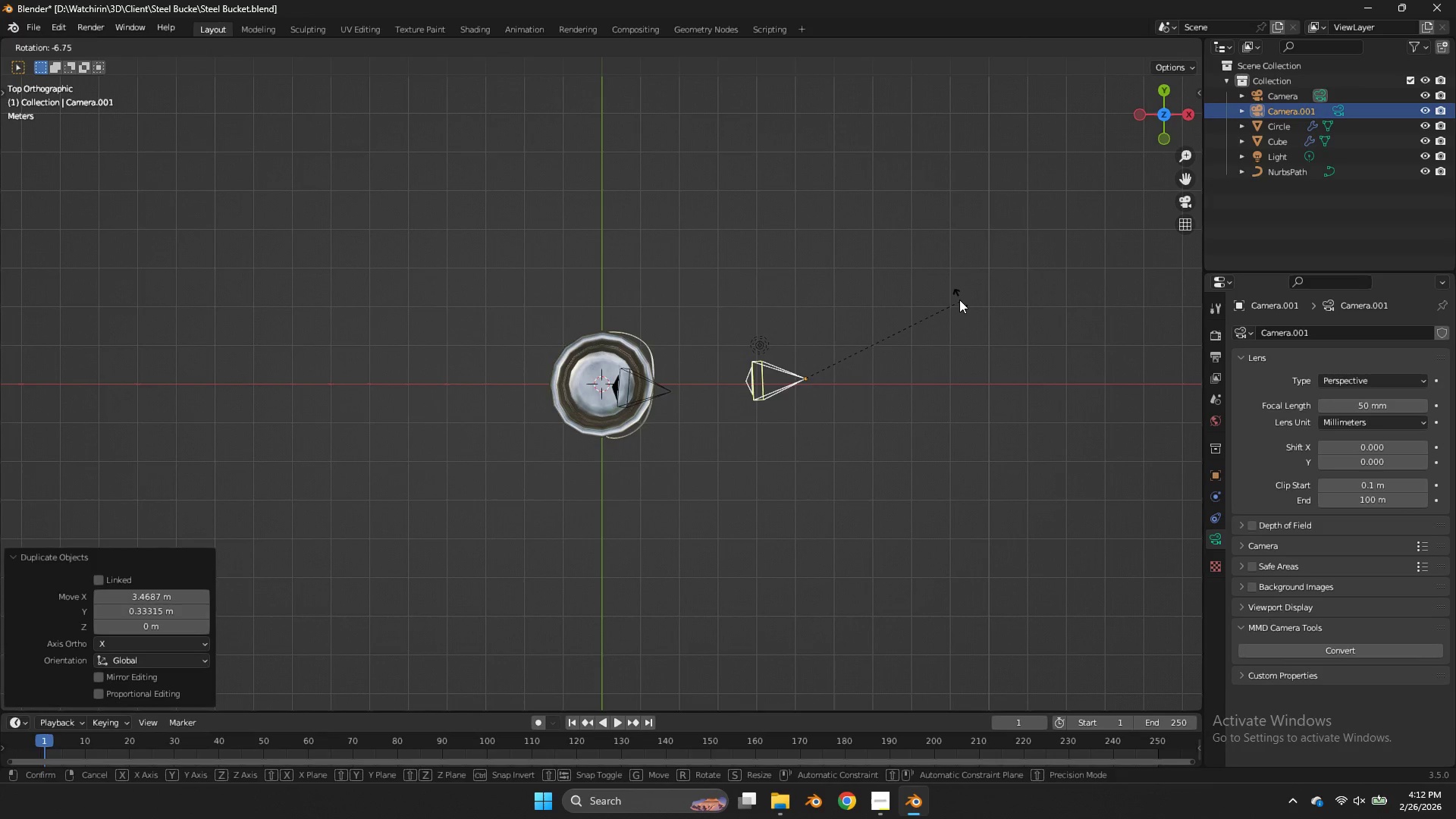 
left_click([959, 299])
 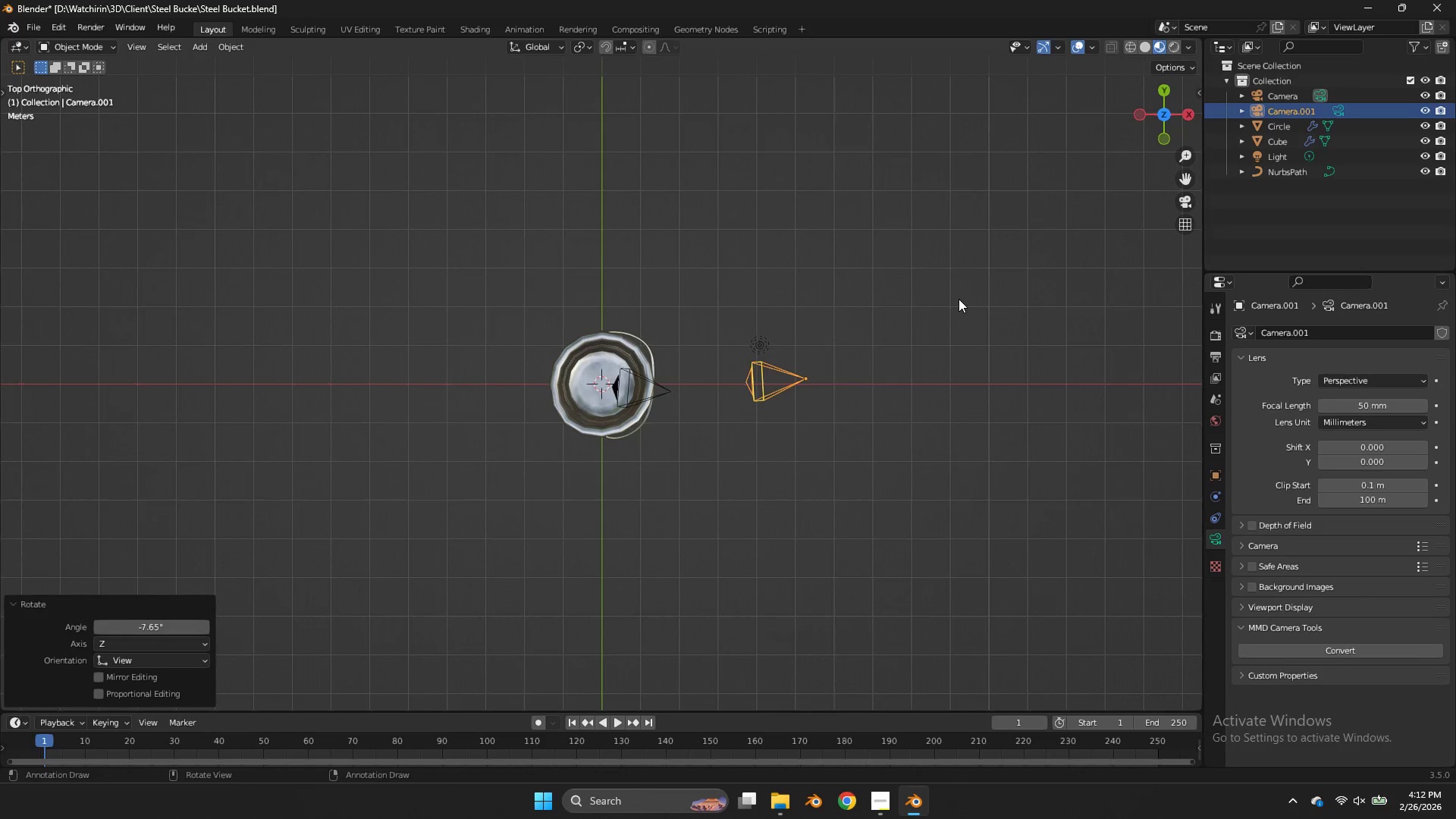 
key(Insert)
 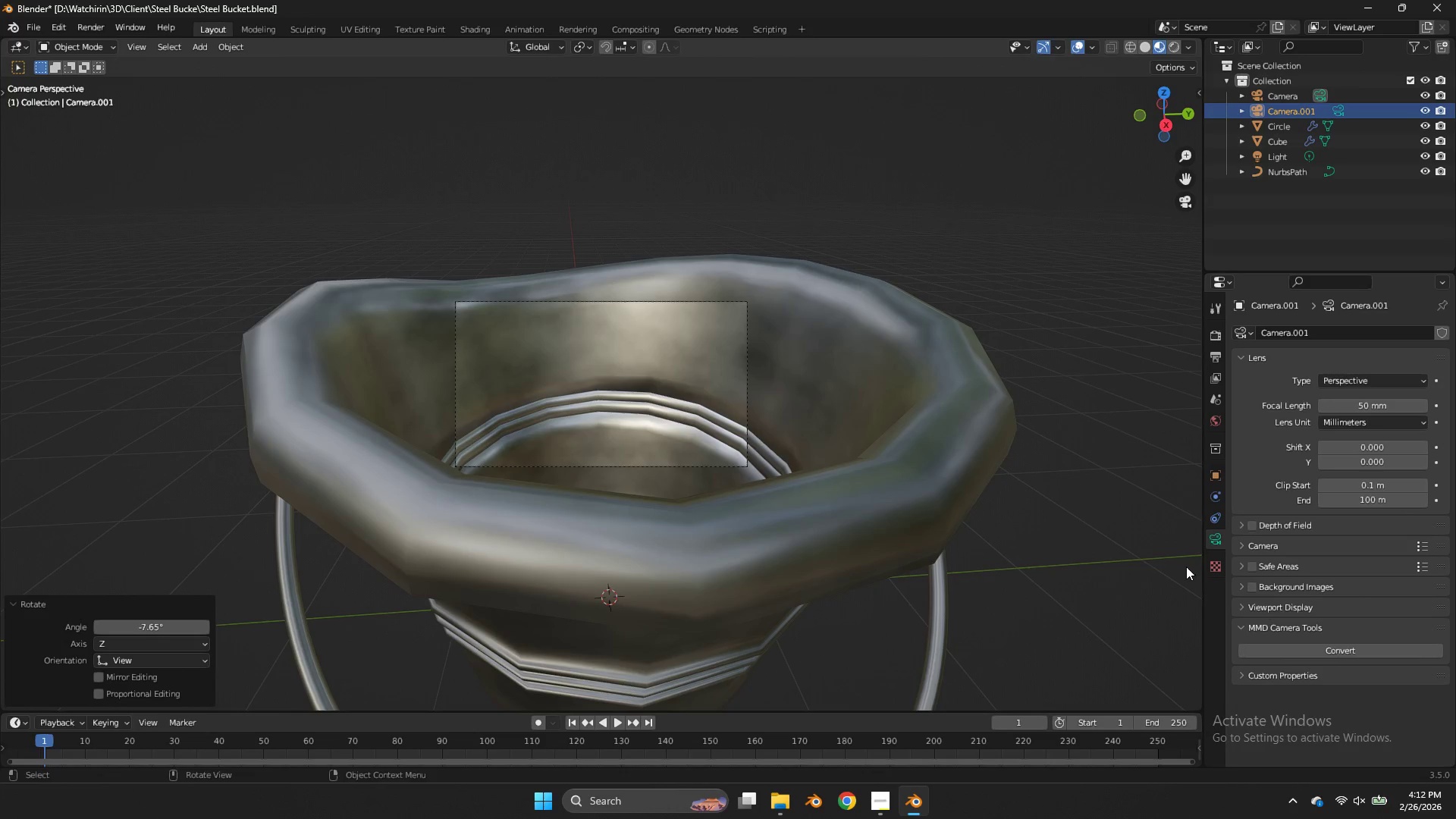 
double_click([1220, 496])
 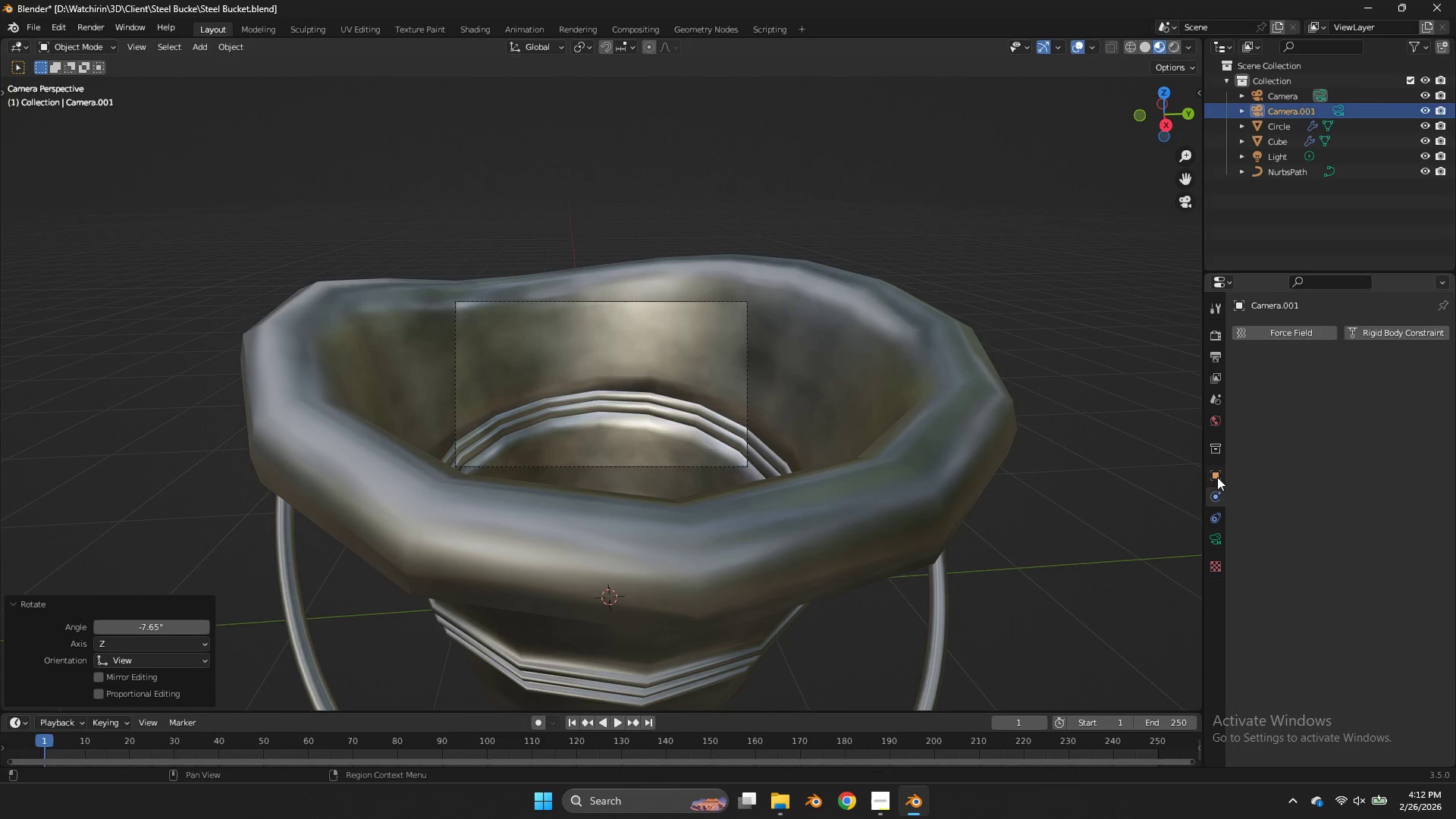 
triple_click([1217, 477])
 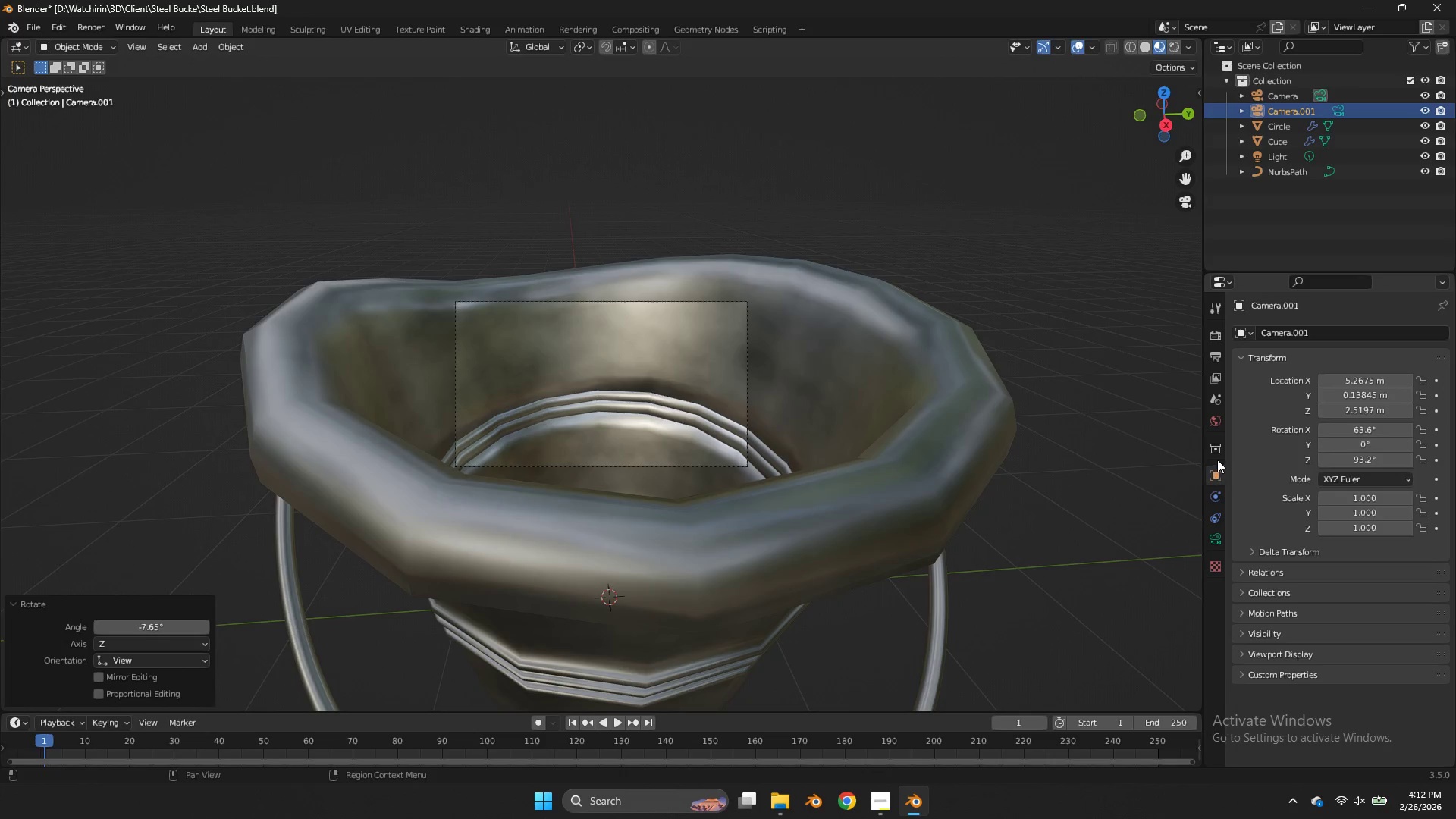 
triple_click([1217, 460])
 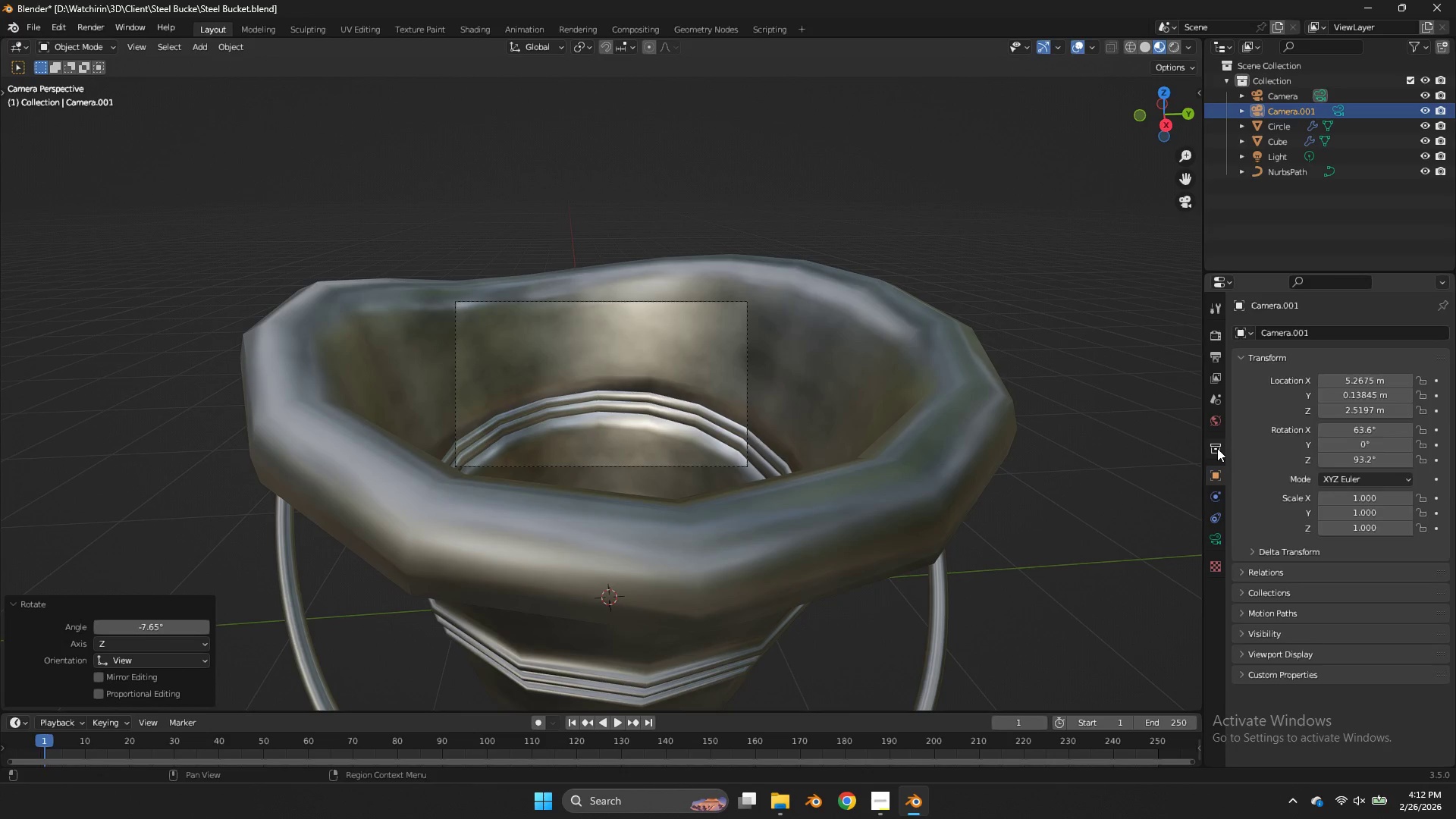 
triple_click([1217, 448])
 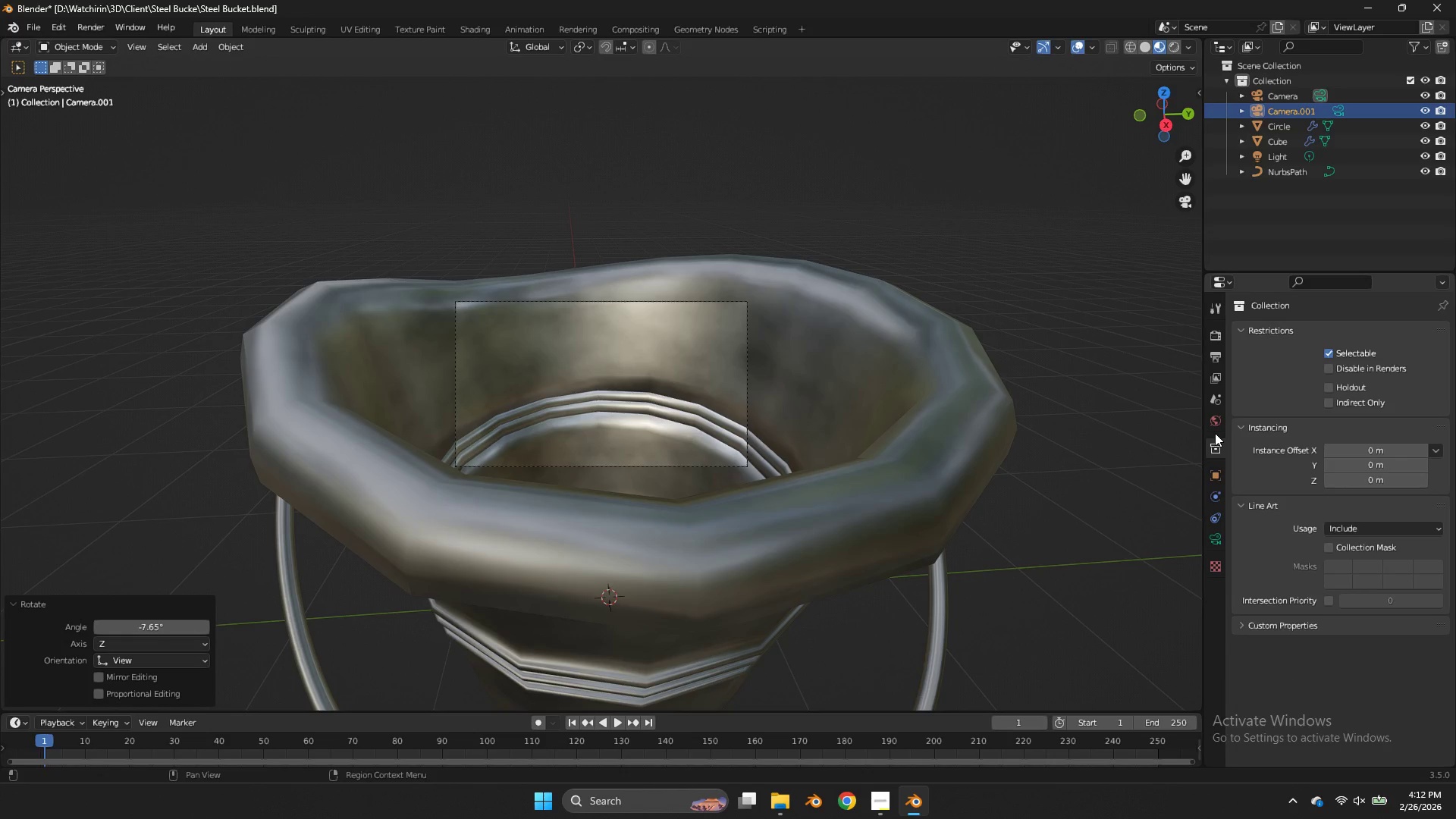 
triple_click([1215, 433])
 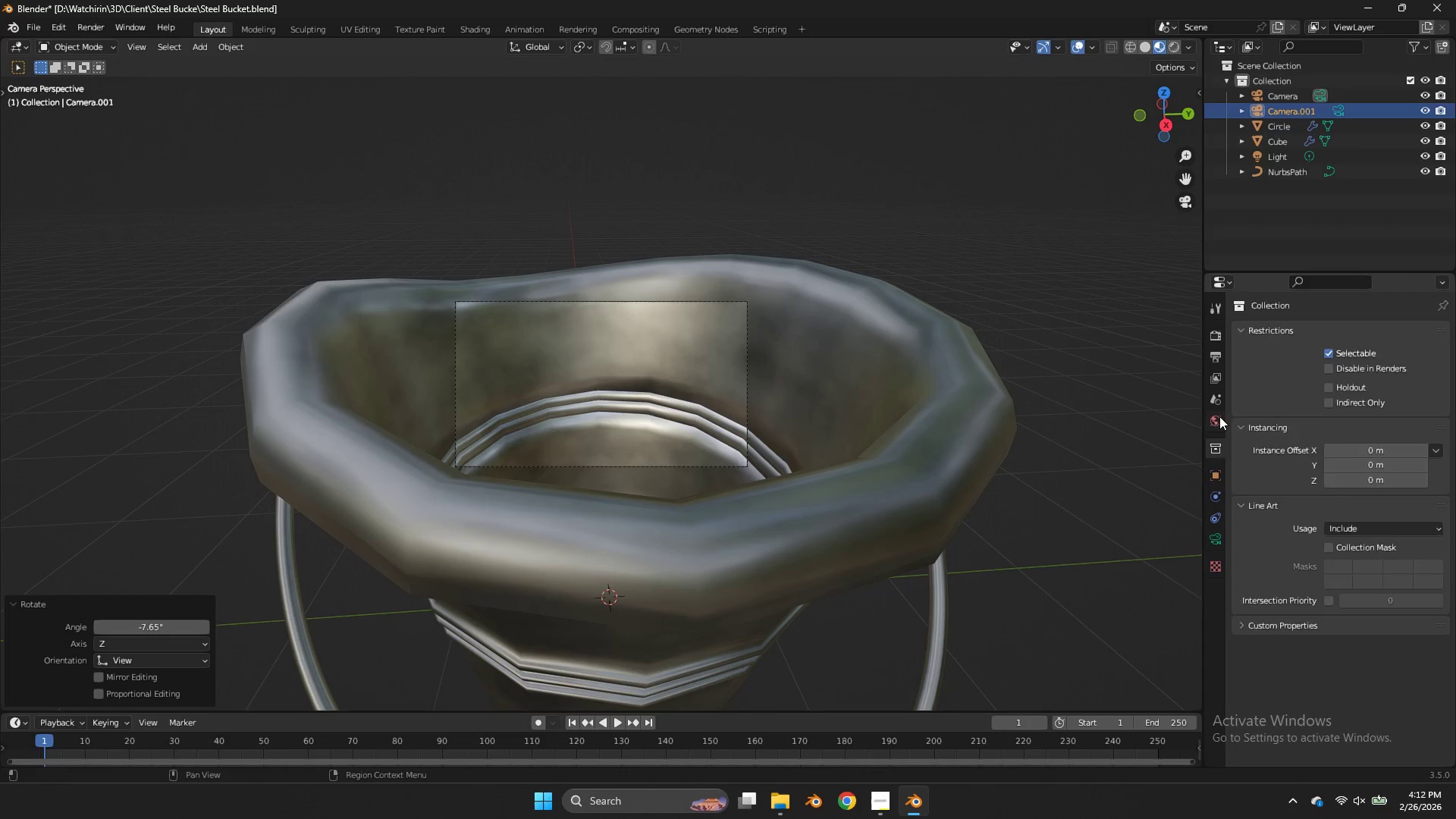 
triple_click([1219, 416])
 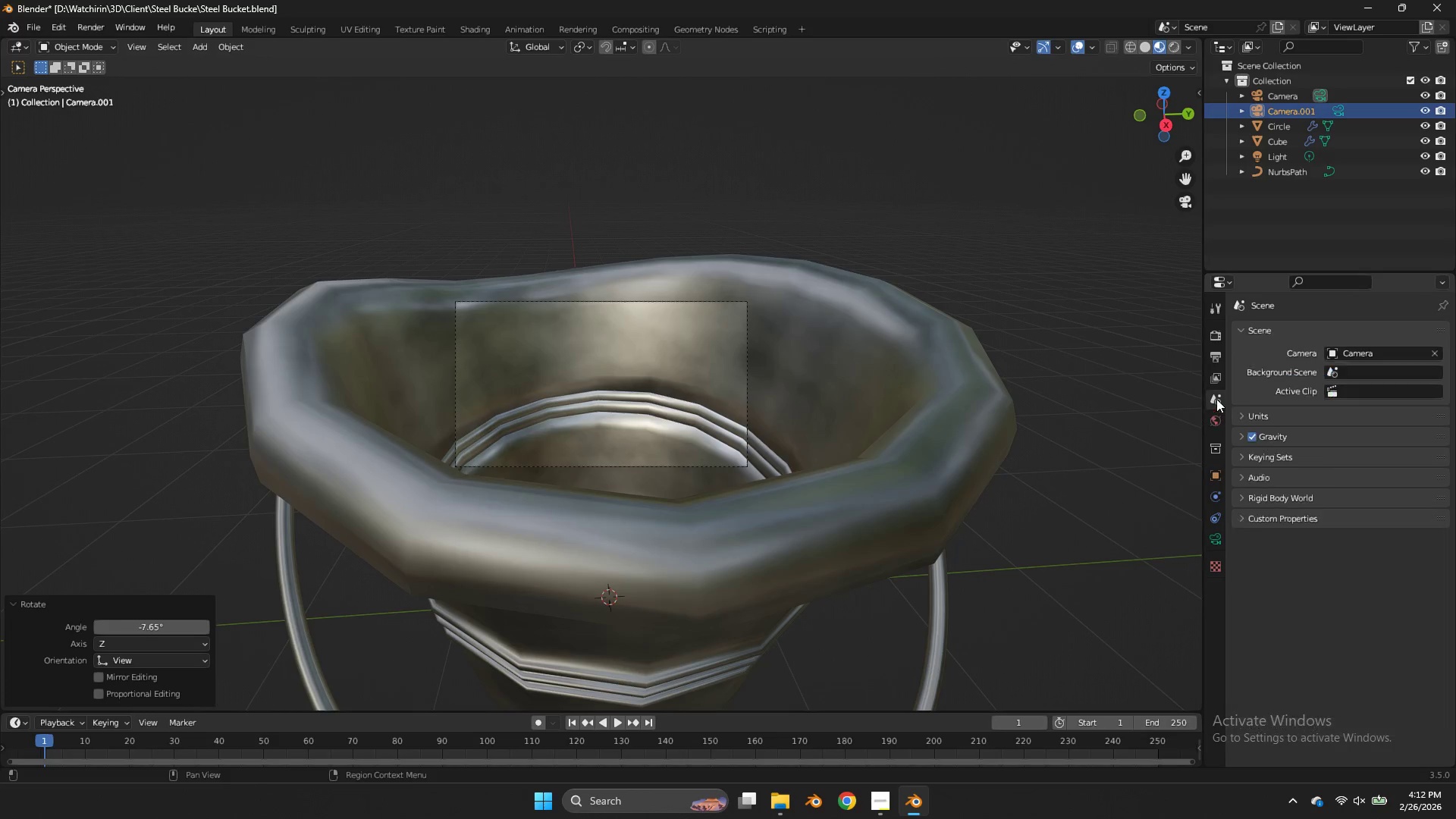 
triple_click([1216, 399])
 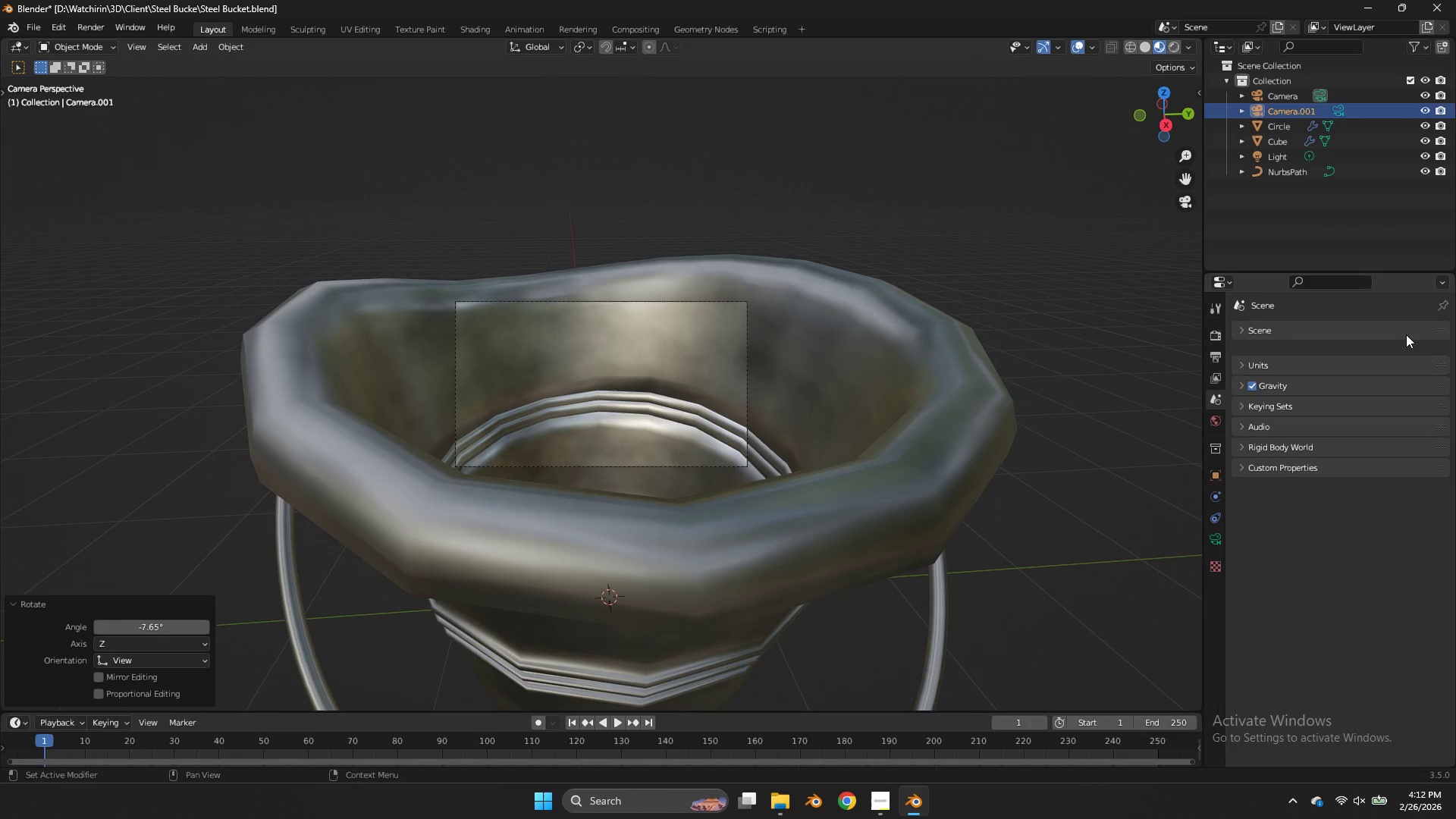 
double_click([1403, 344])
 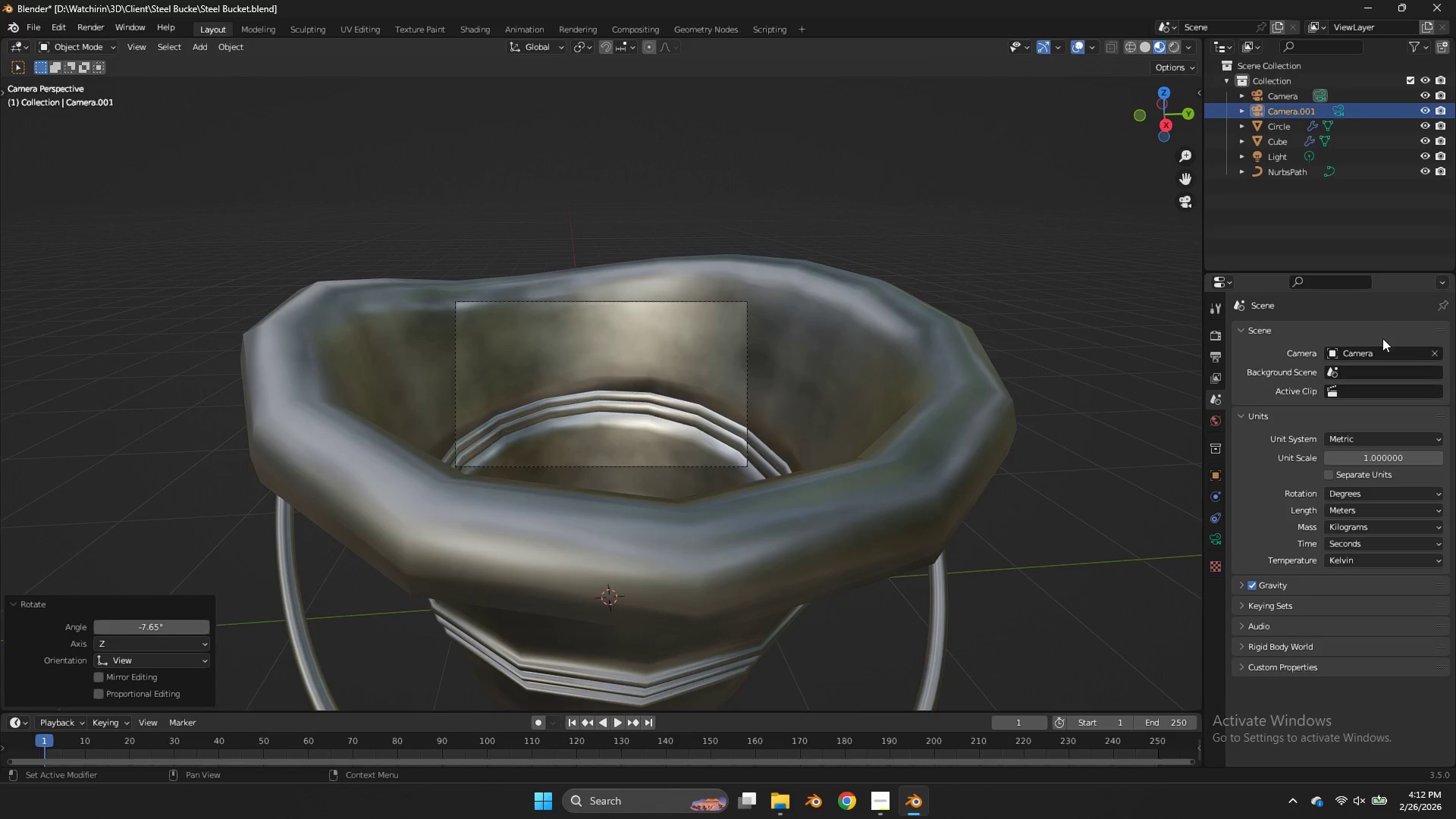 
double_click([1385, 347])
 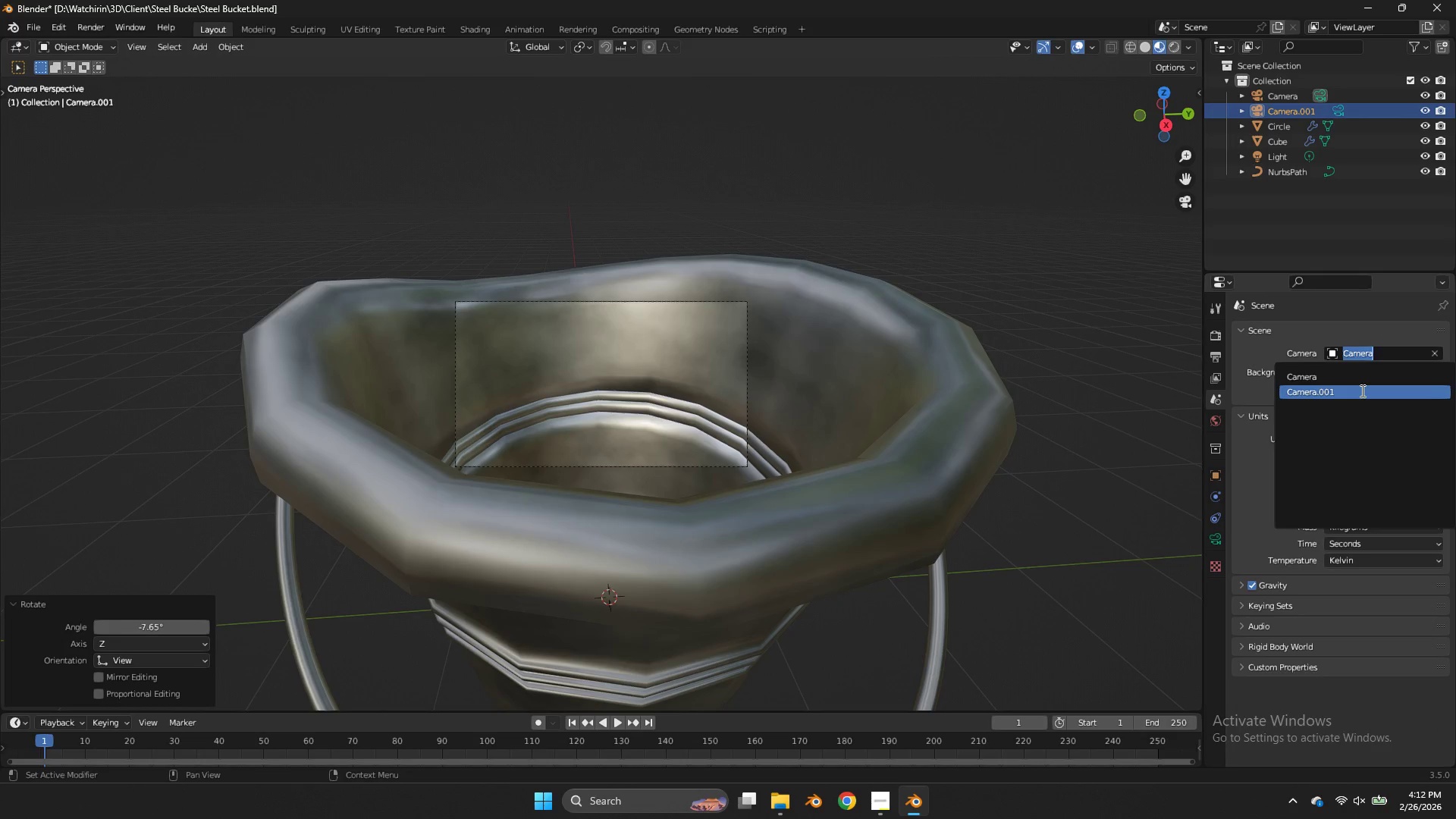 
left_click([1361, 391])
 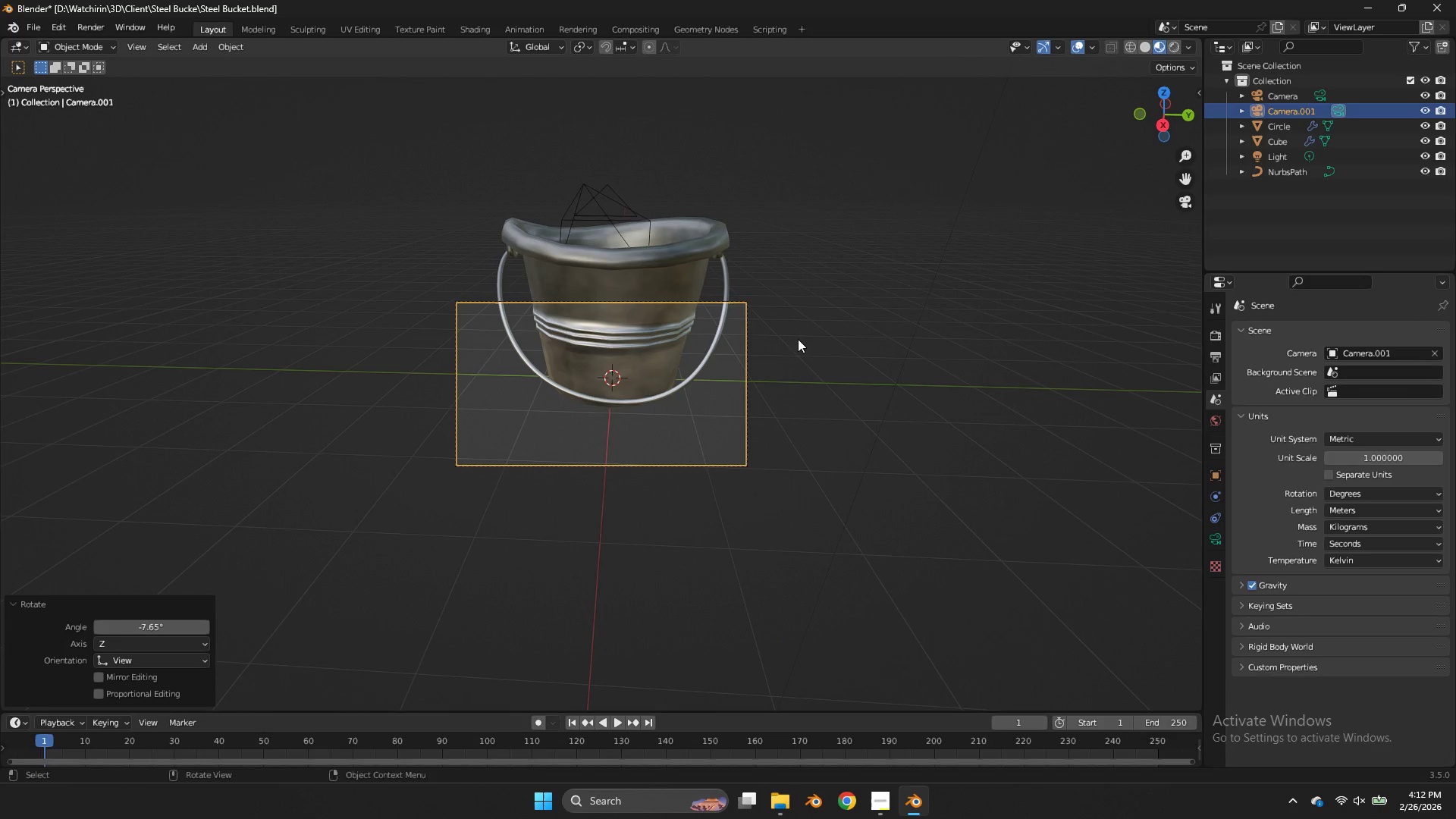 
type(rz)
 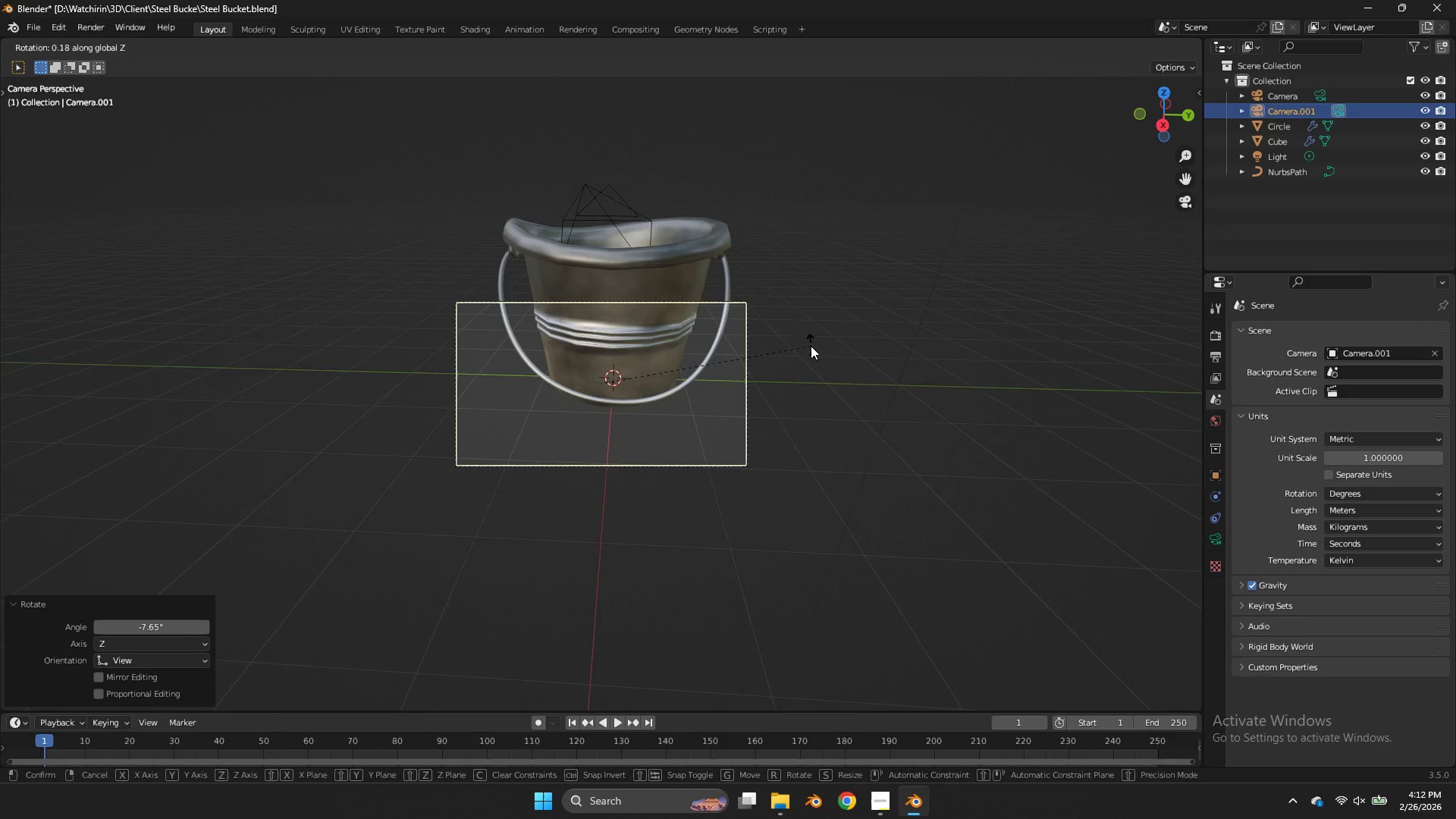 
left_click([813, 350])
 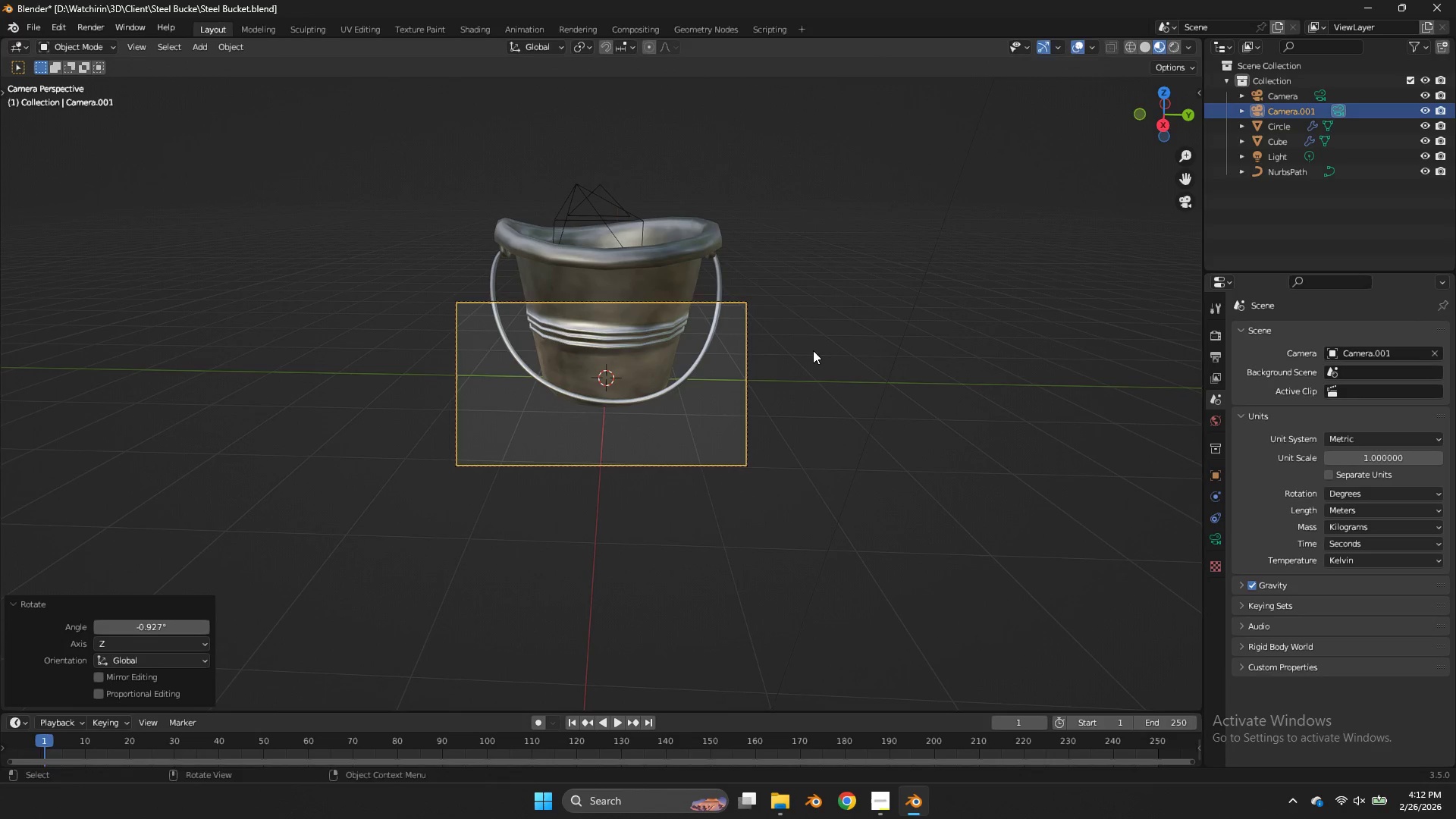 
key(G)
 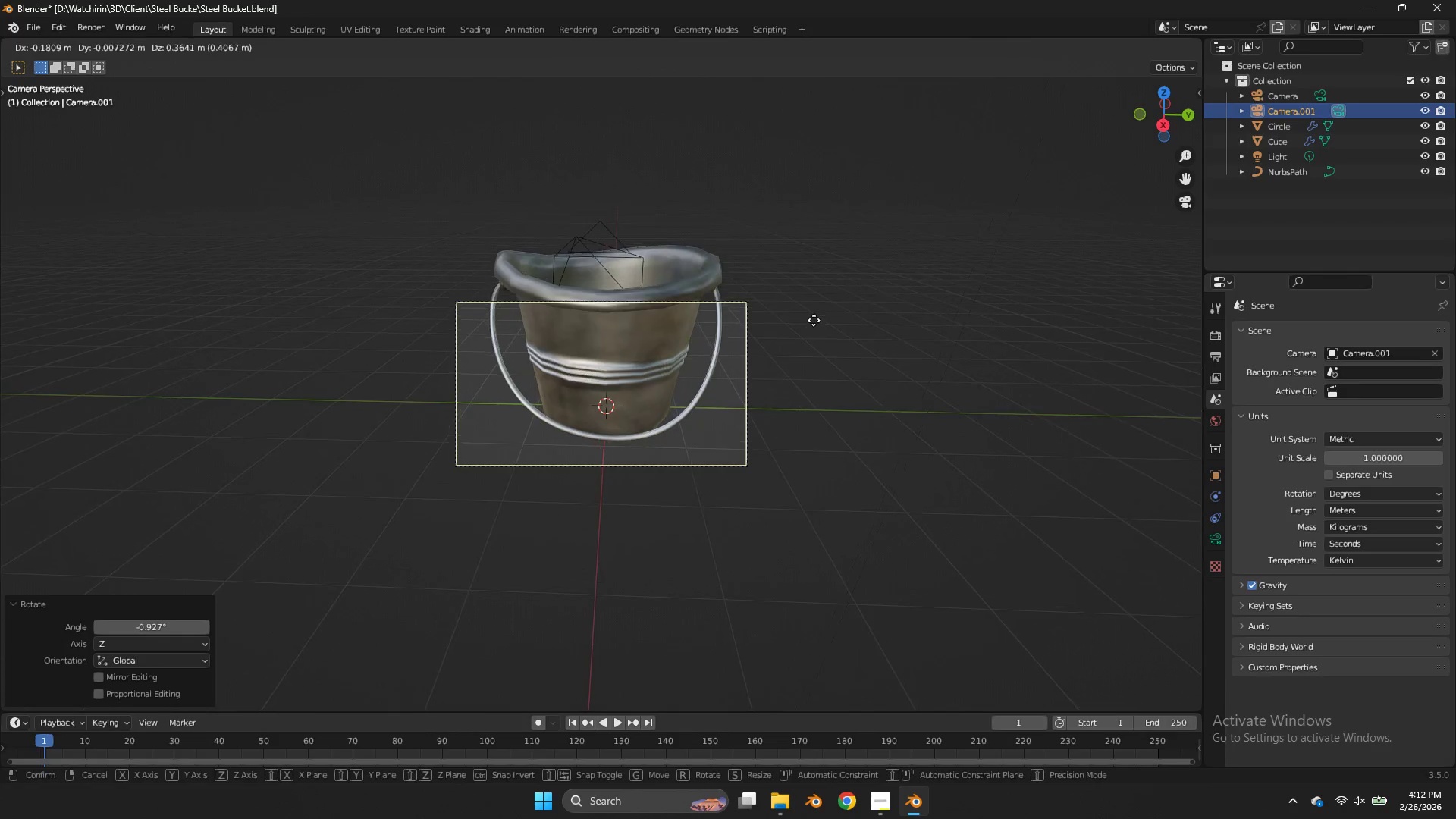 
left_click([814, 320])
 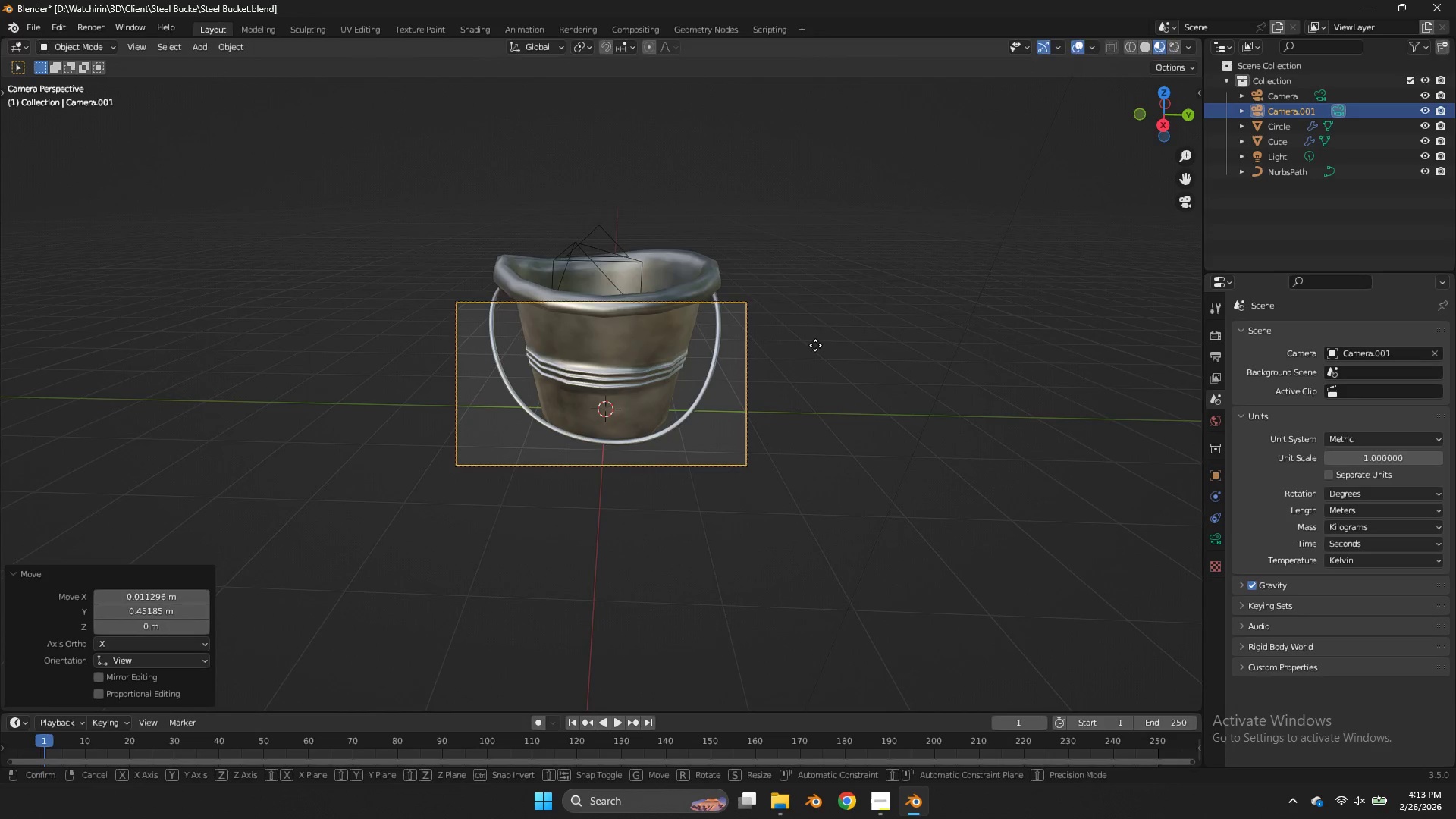 
type(gxgzrzzxx)
 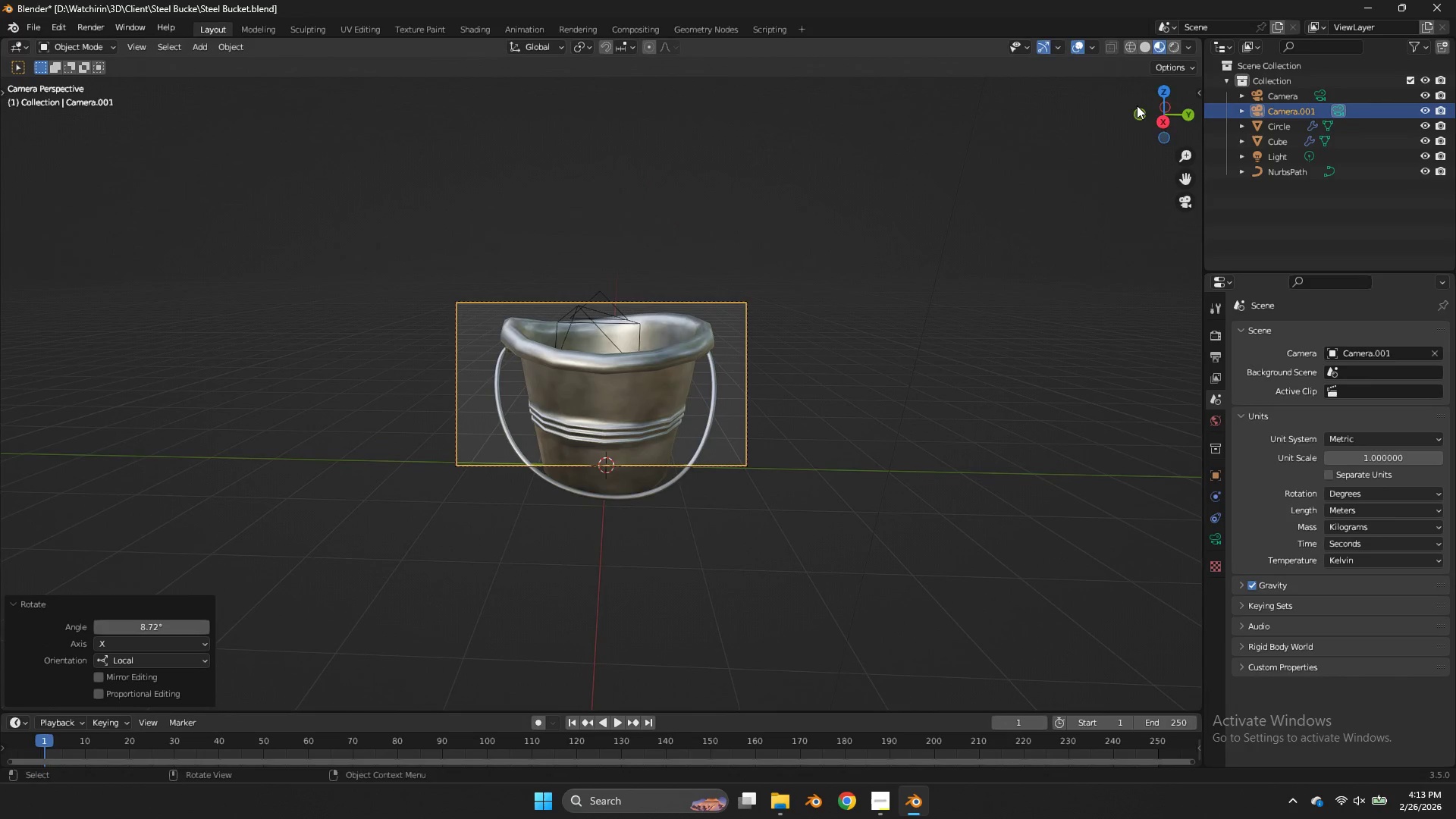 
left_click([1141, 106])
 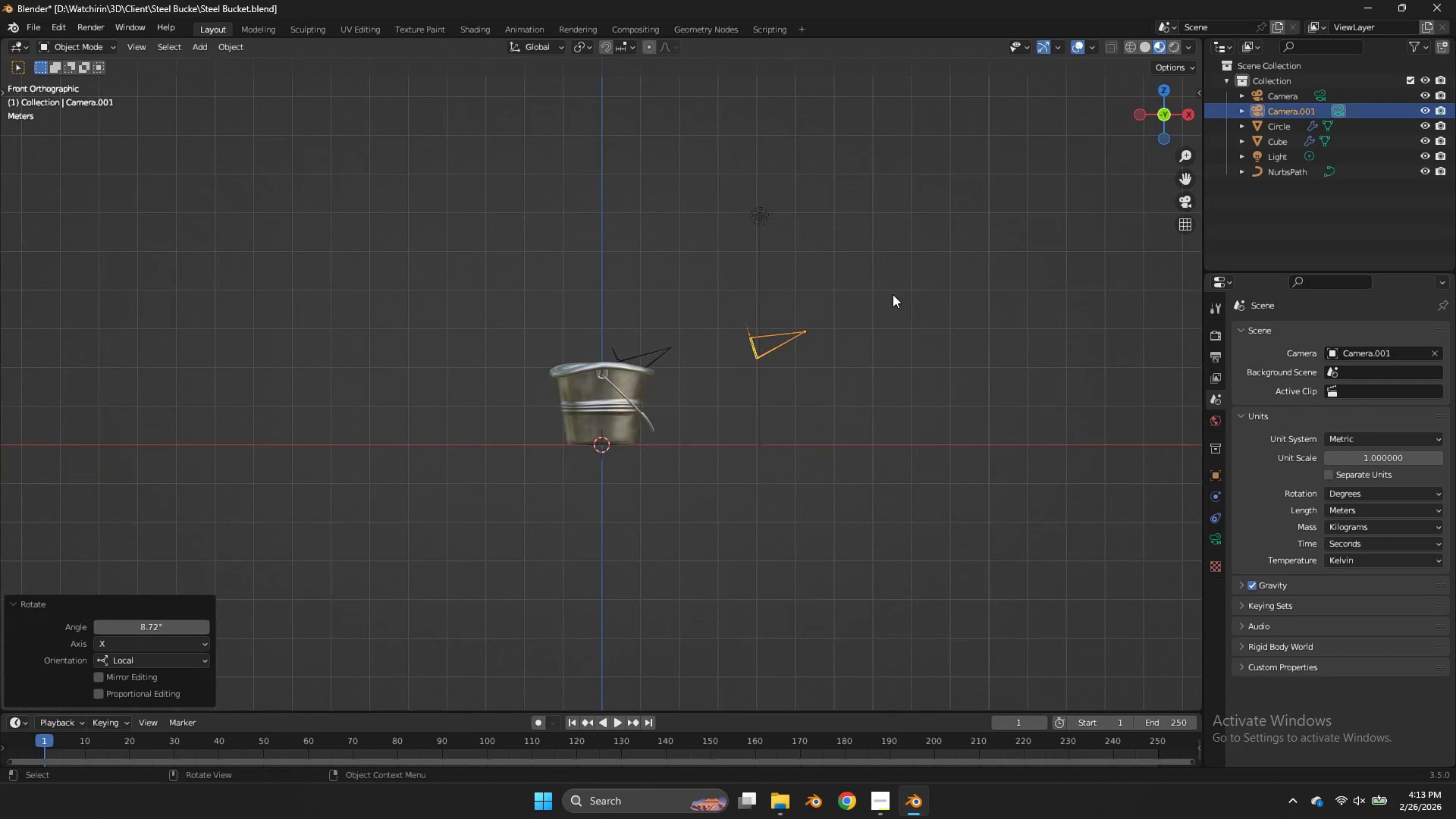 
key(R)
 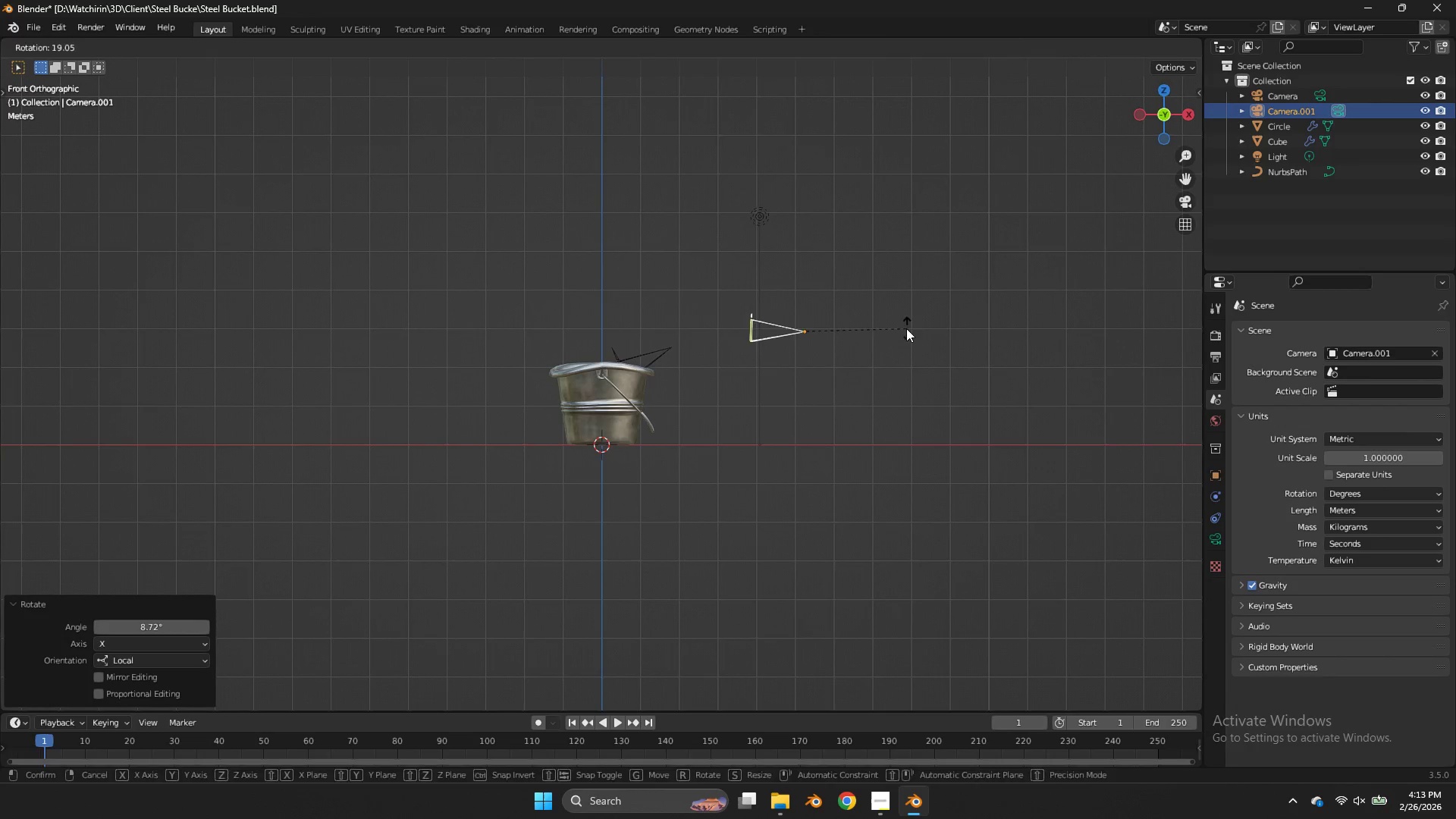 
left_click([906, 328])
 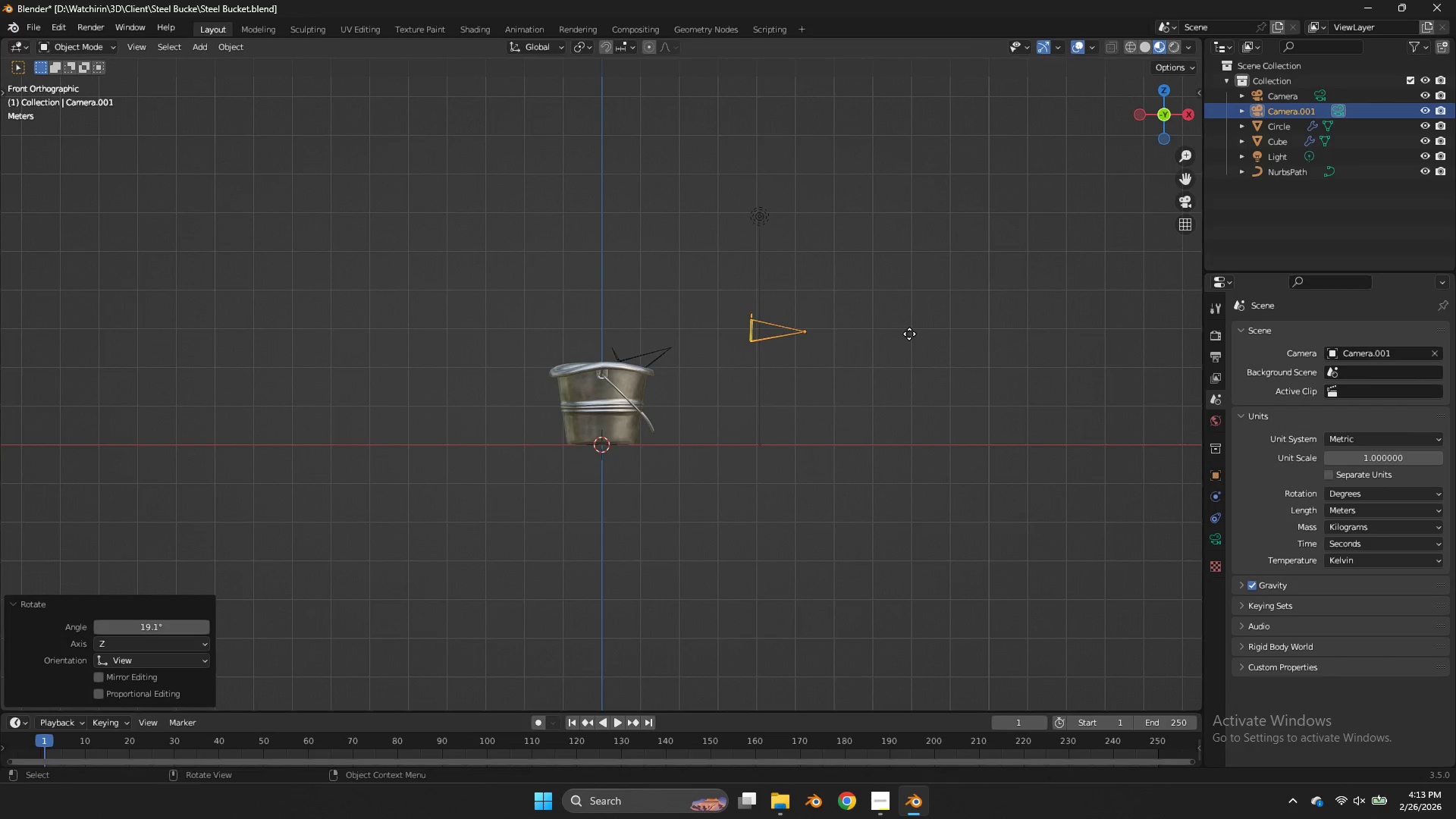 
key(G)
 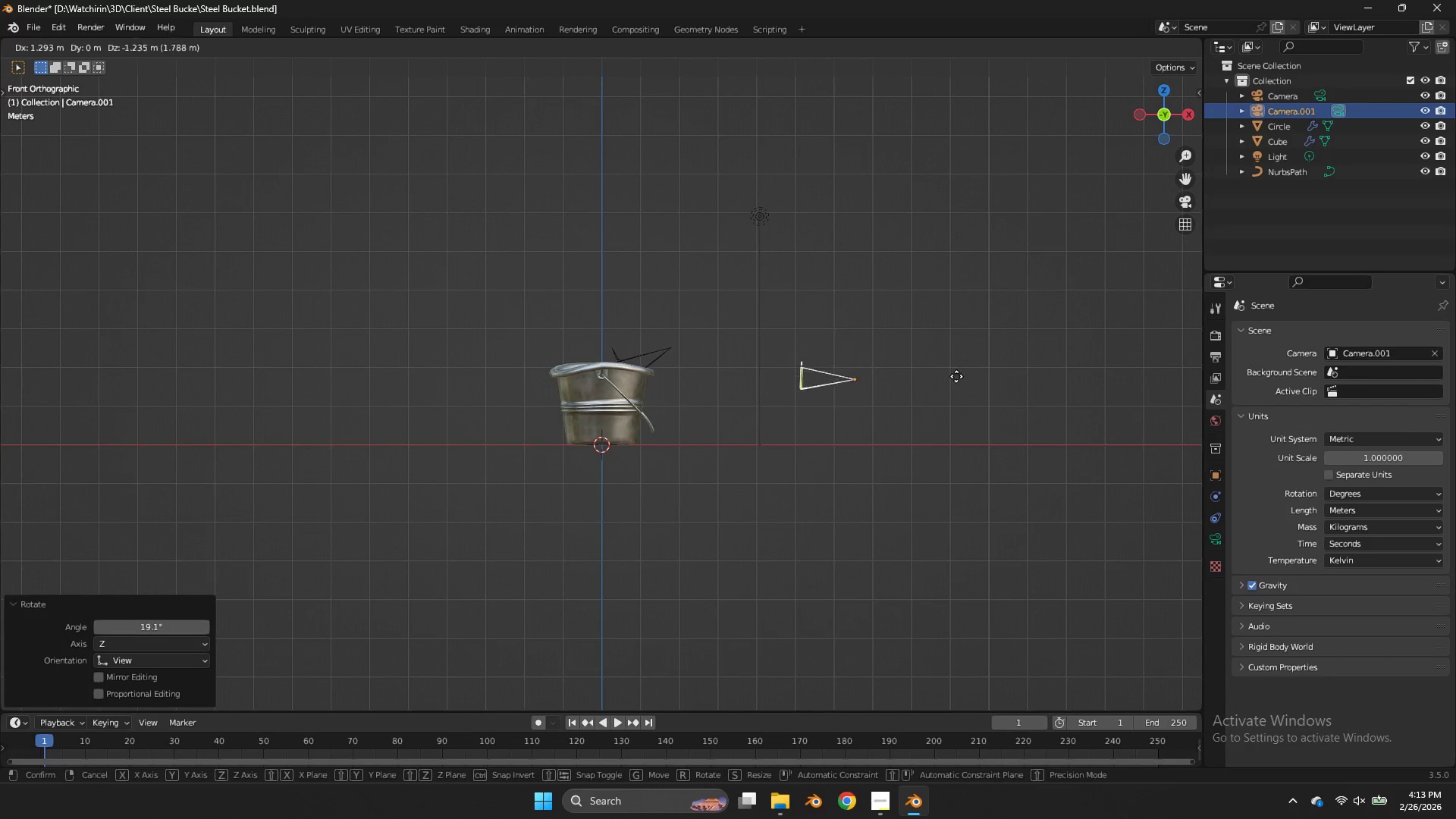 
left_click([956, 376])
 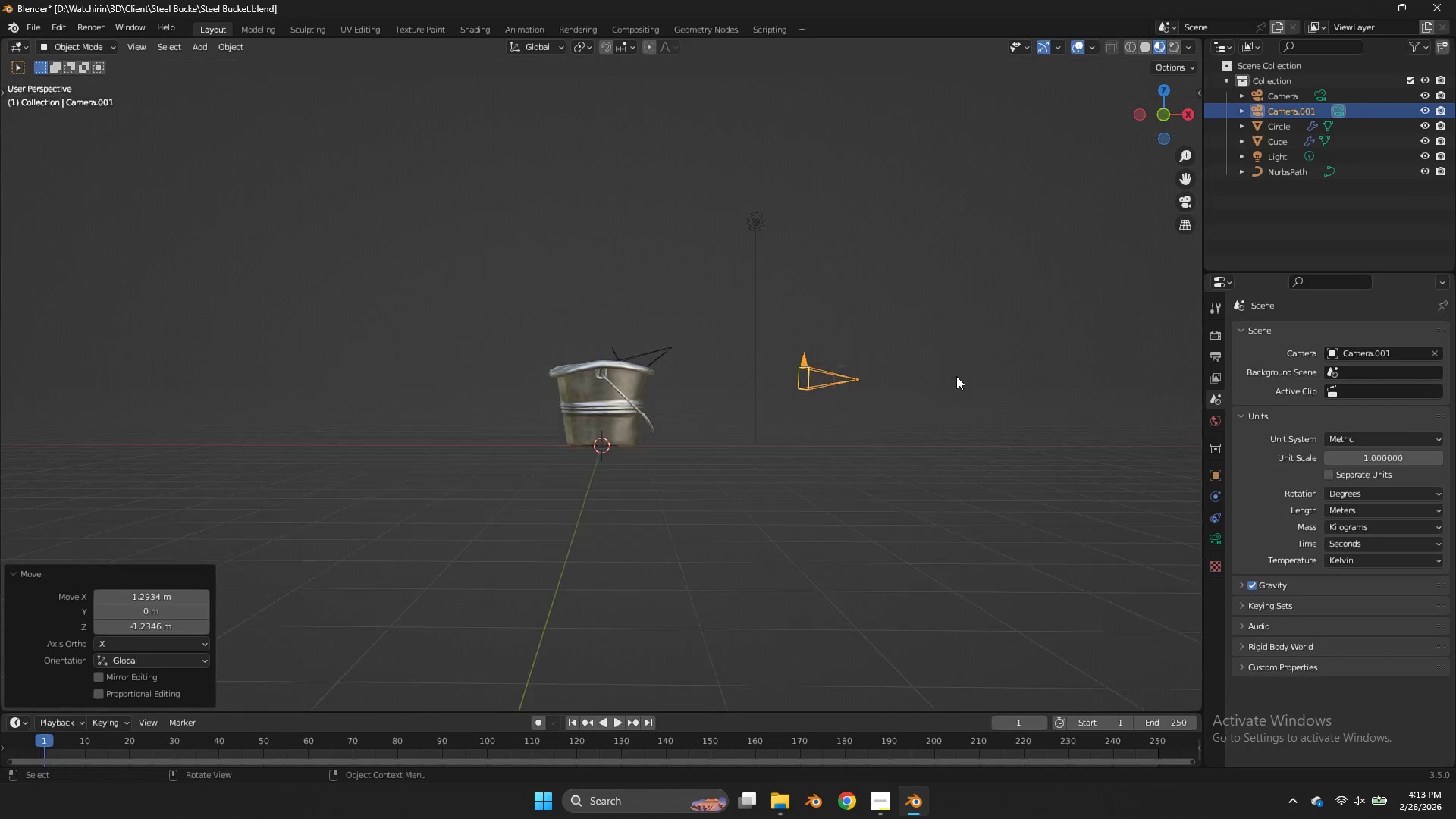 
type([Insert]gz)
 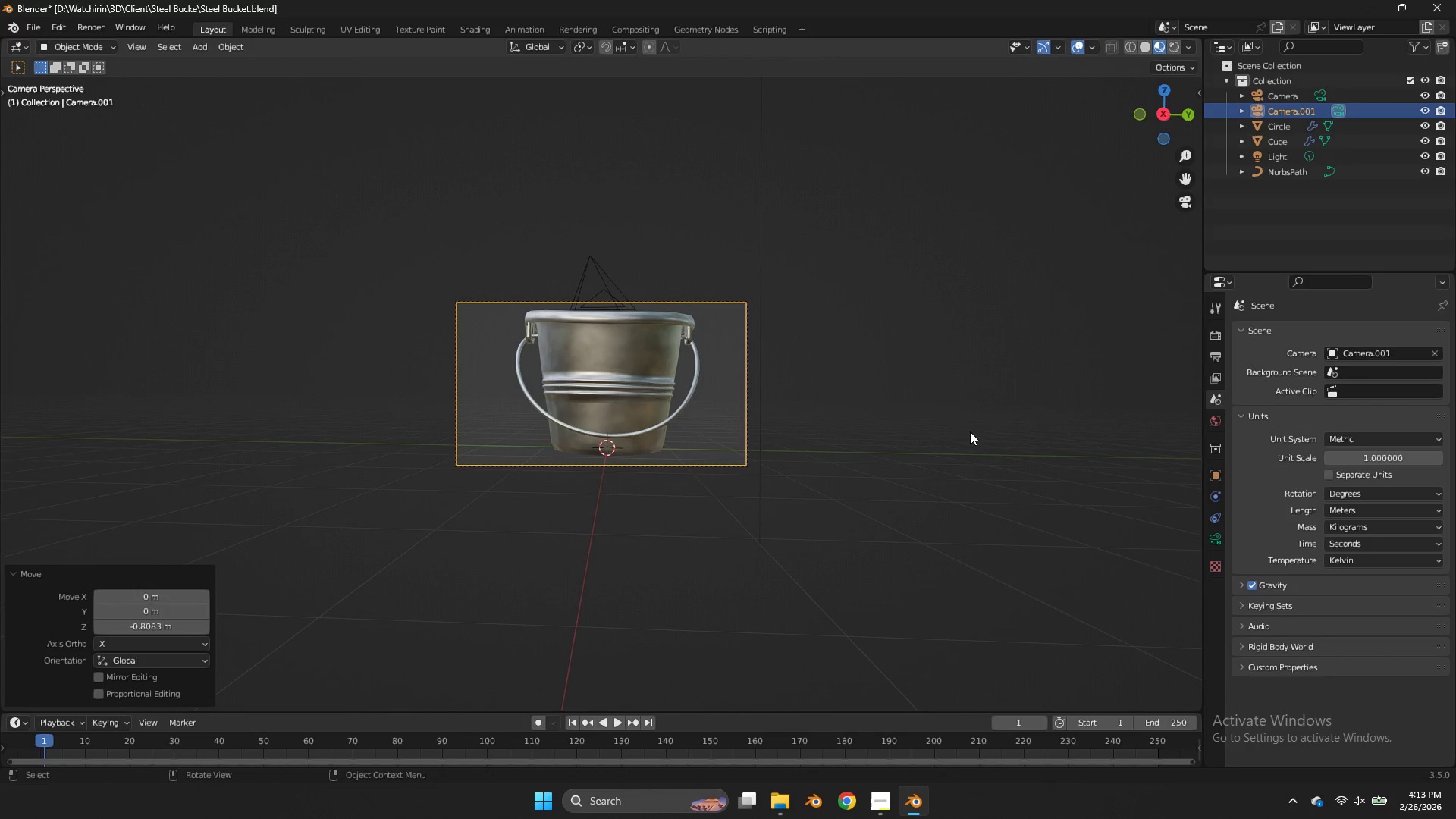 
type(gzz)
 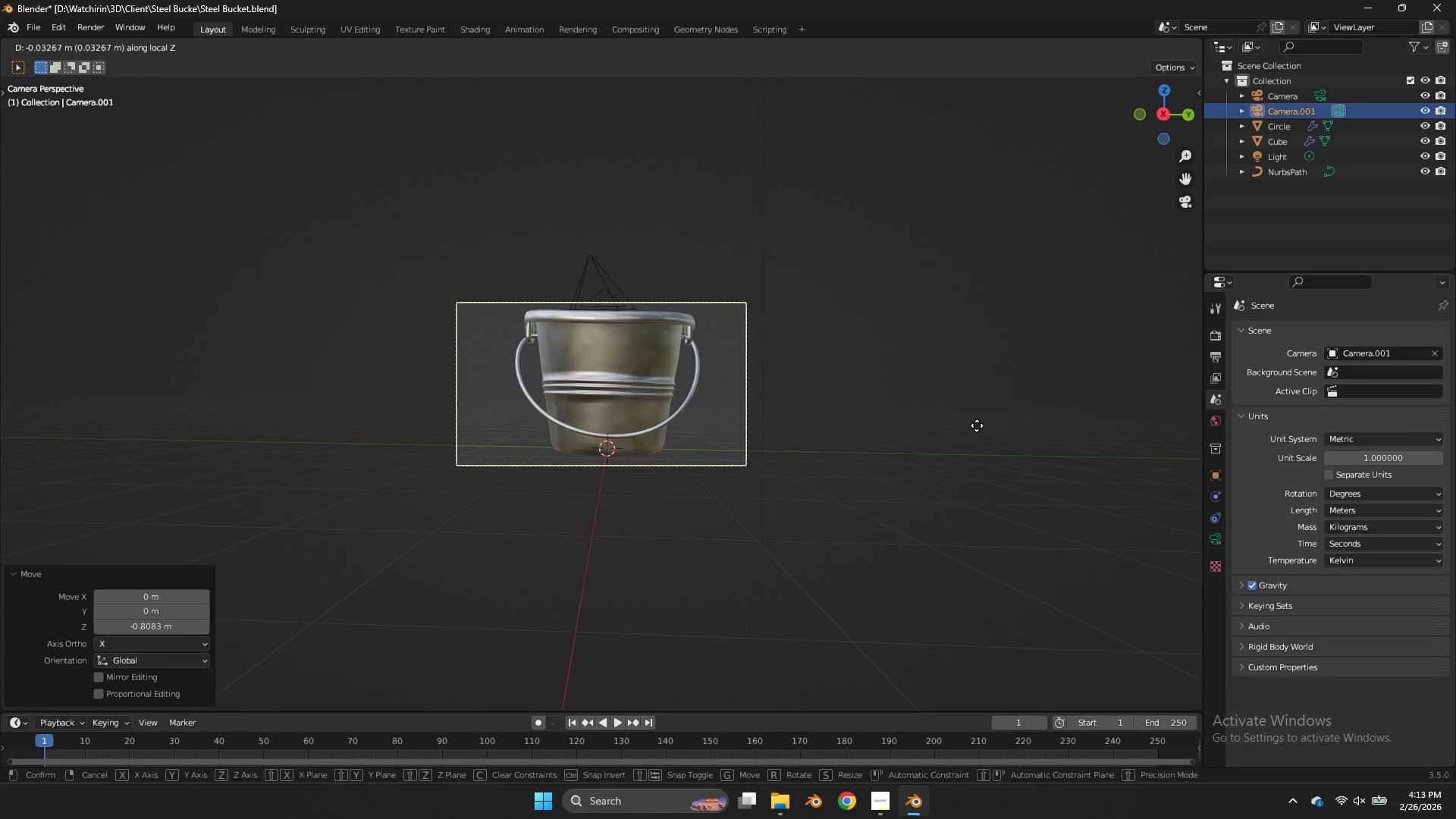 
right_click([977, 425])
 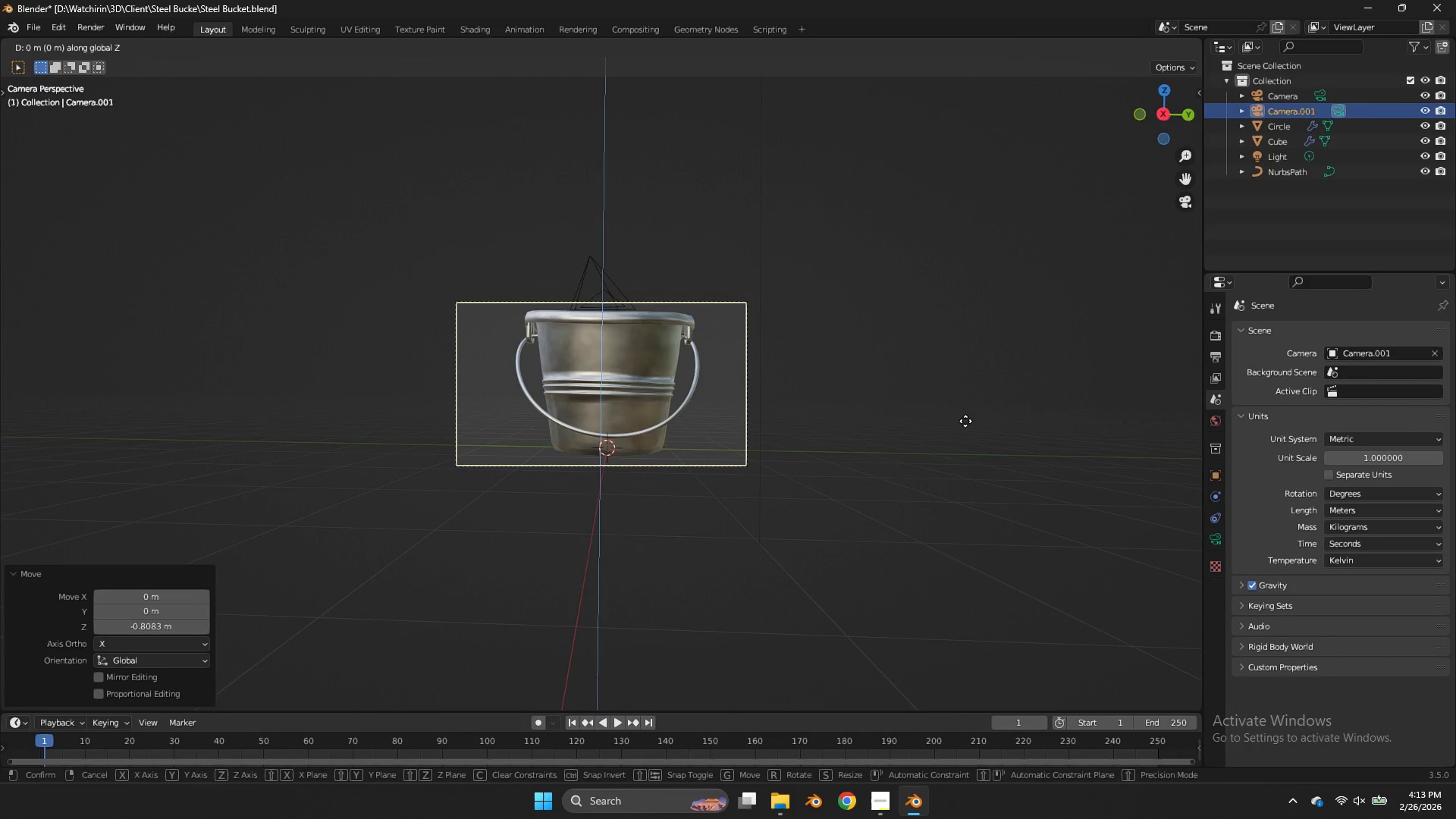 
type(gz)
 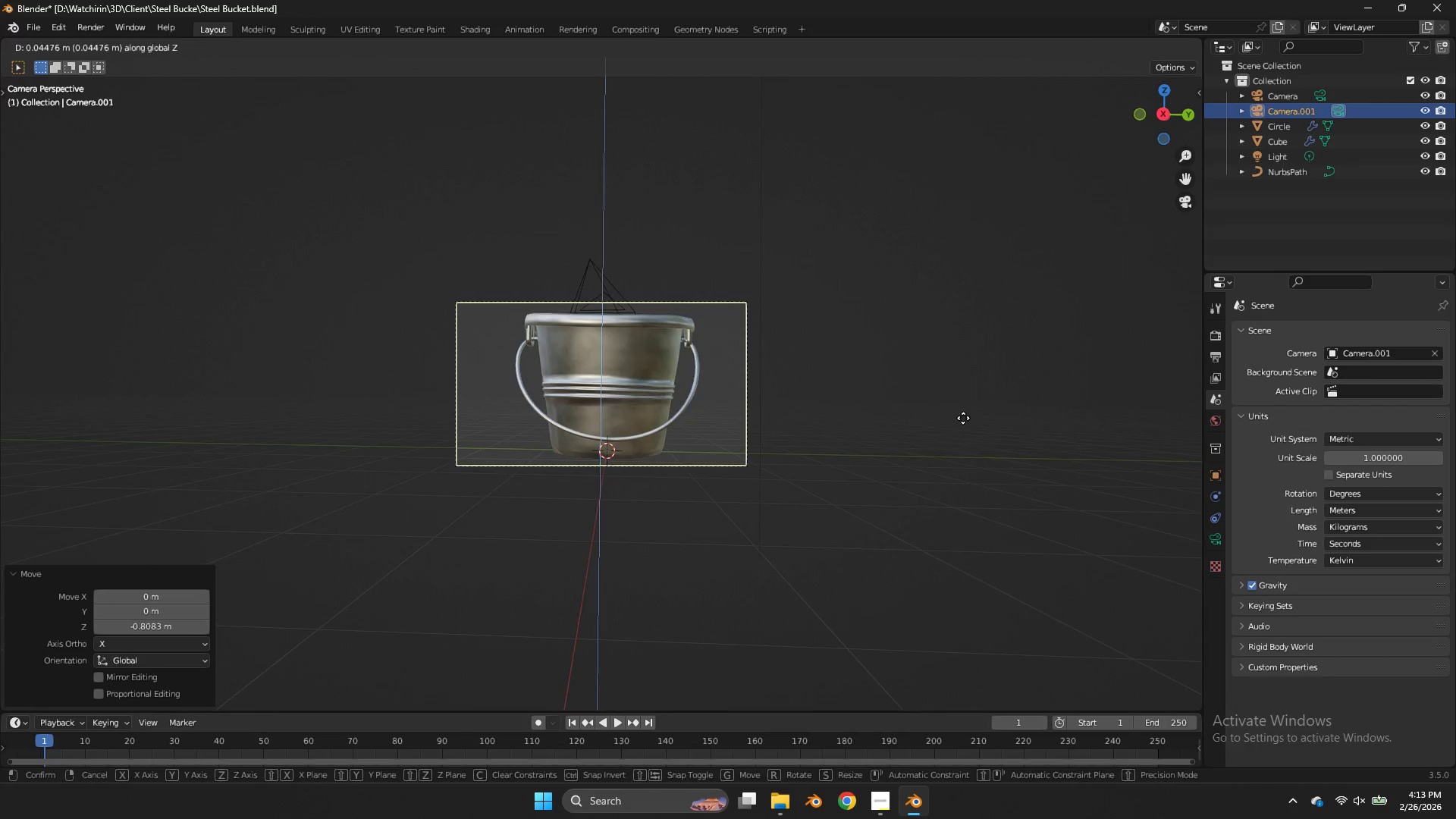 
left_click([963, 418])
 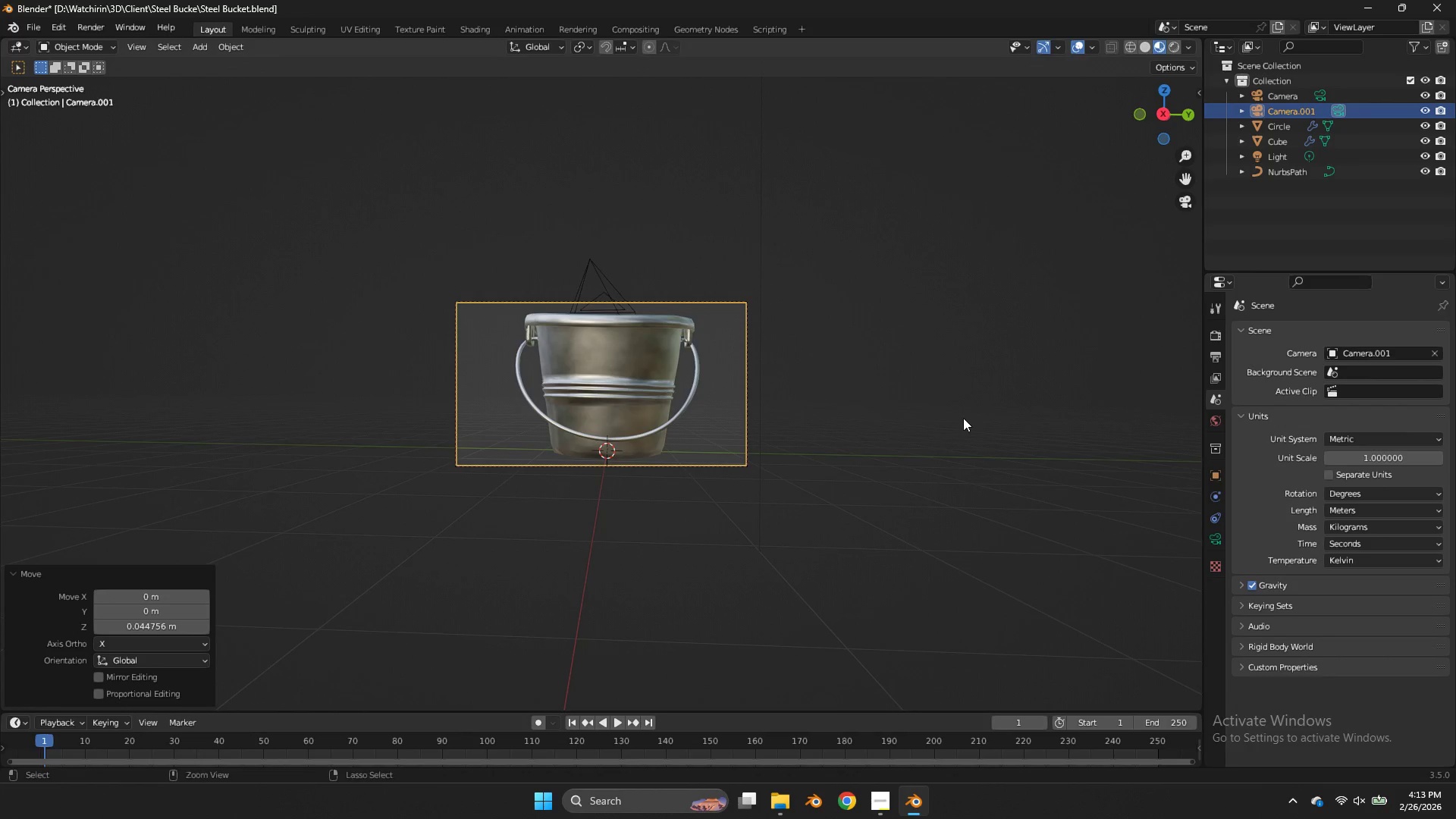 
key(Control+ControlLeft)
 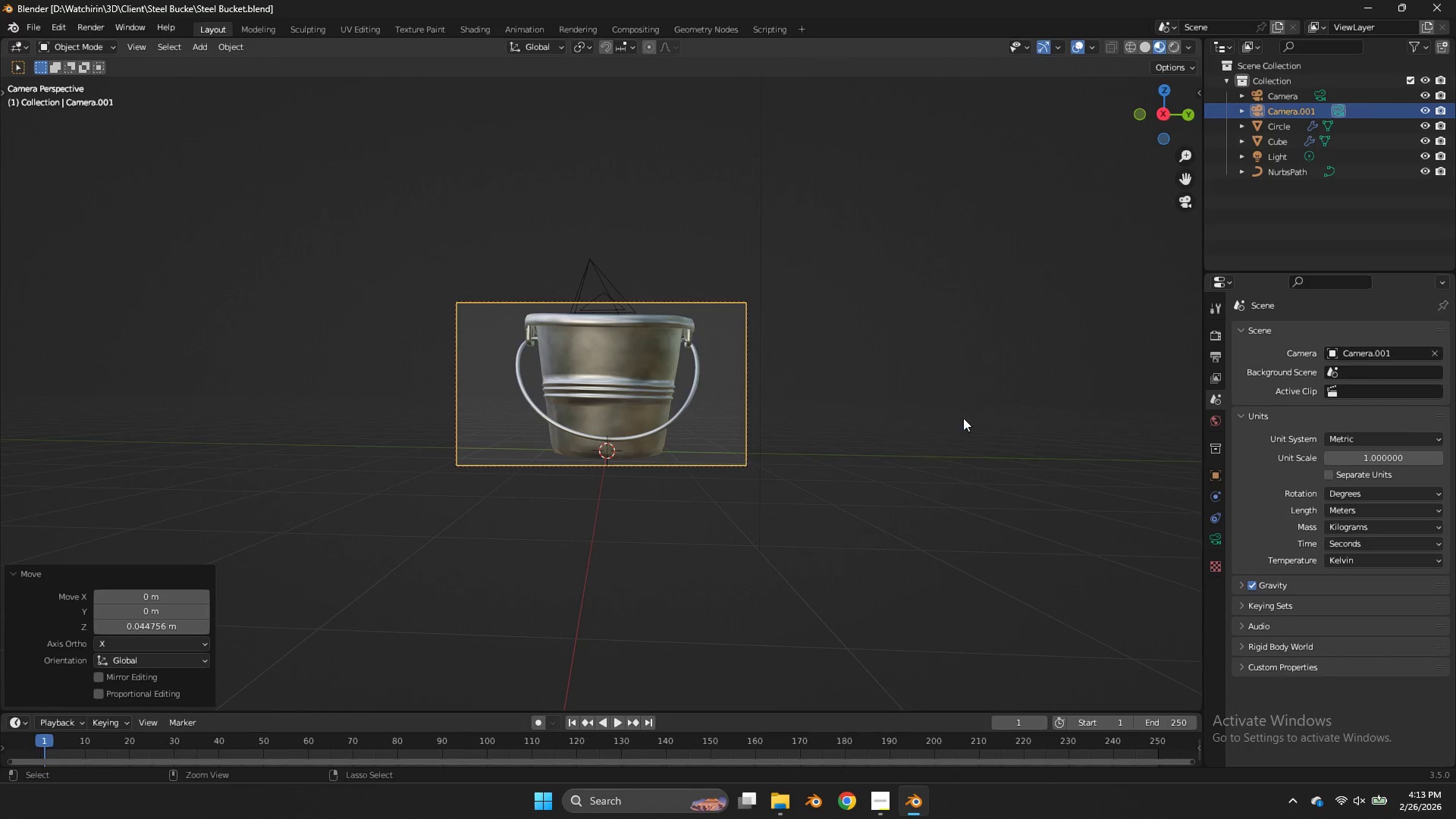 
key(Control+S)
 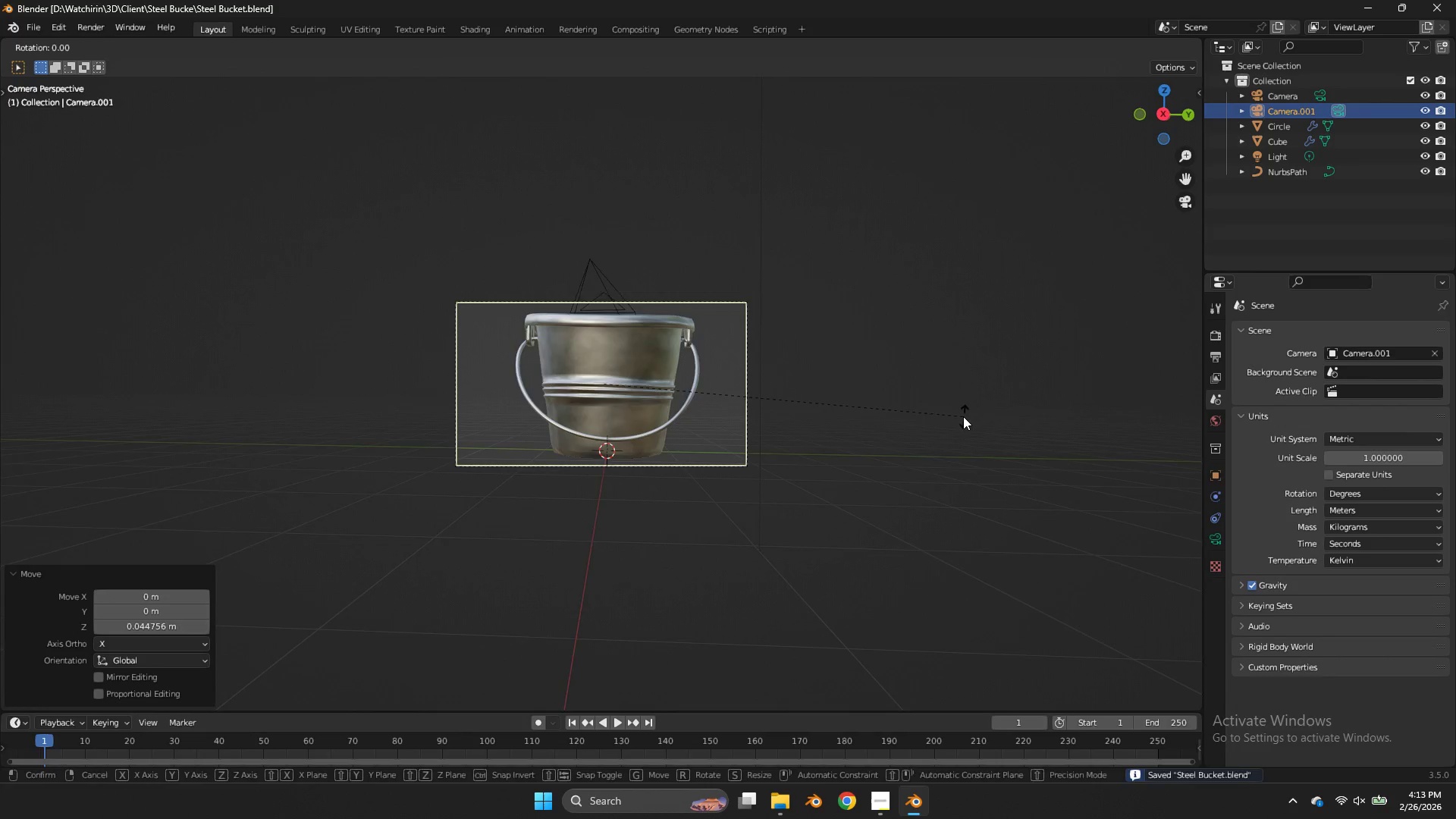 
type(rz)
 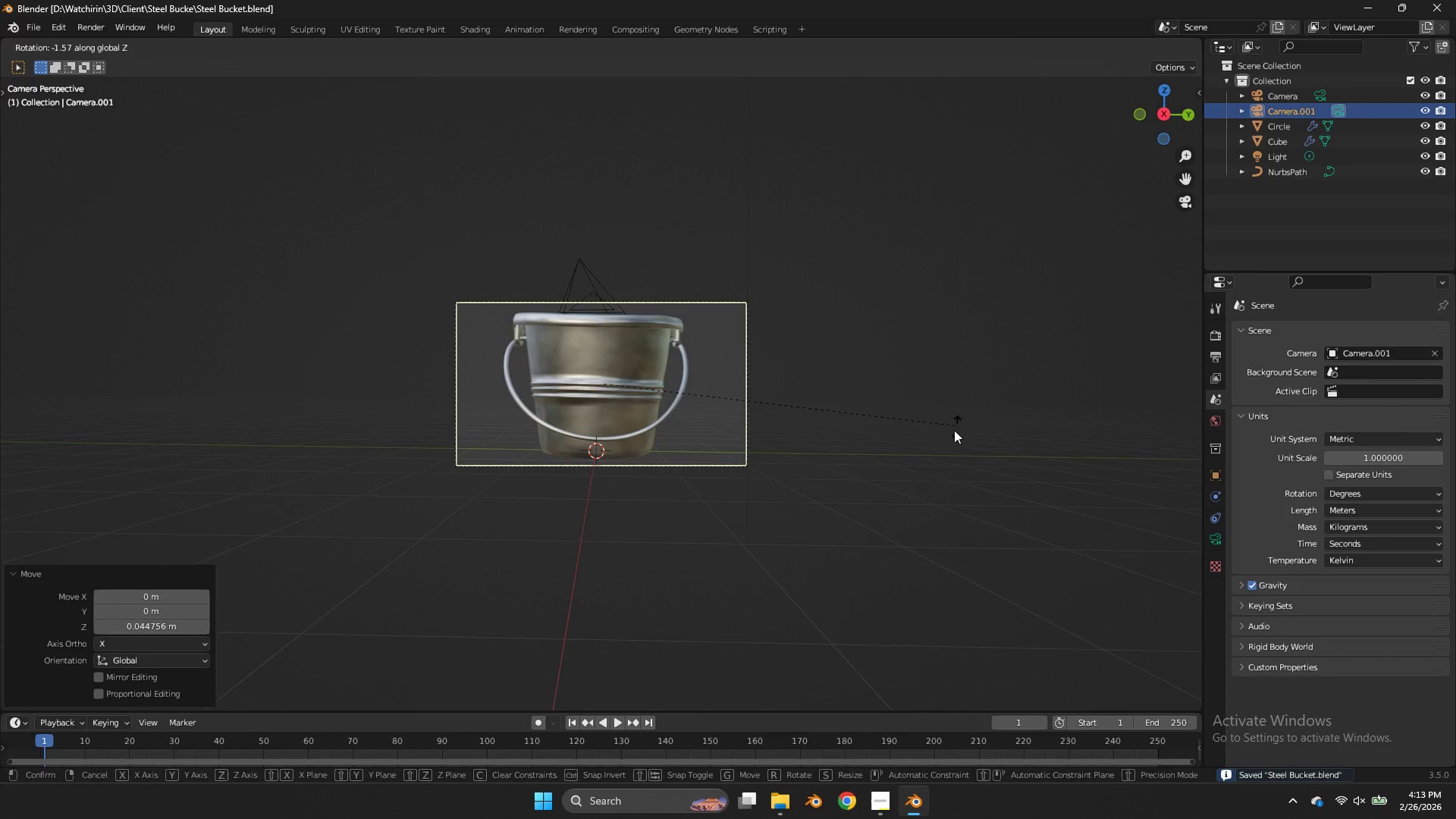 
left_click([953, 431])
 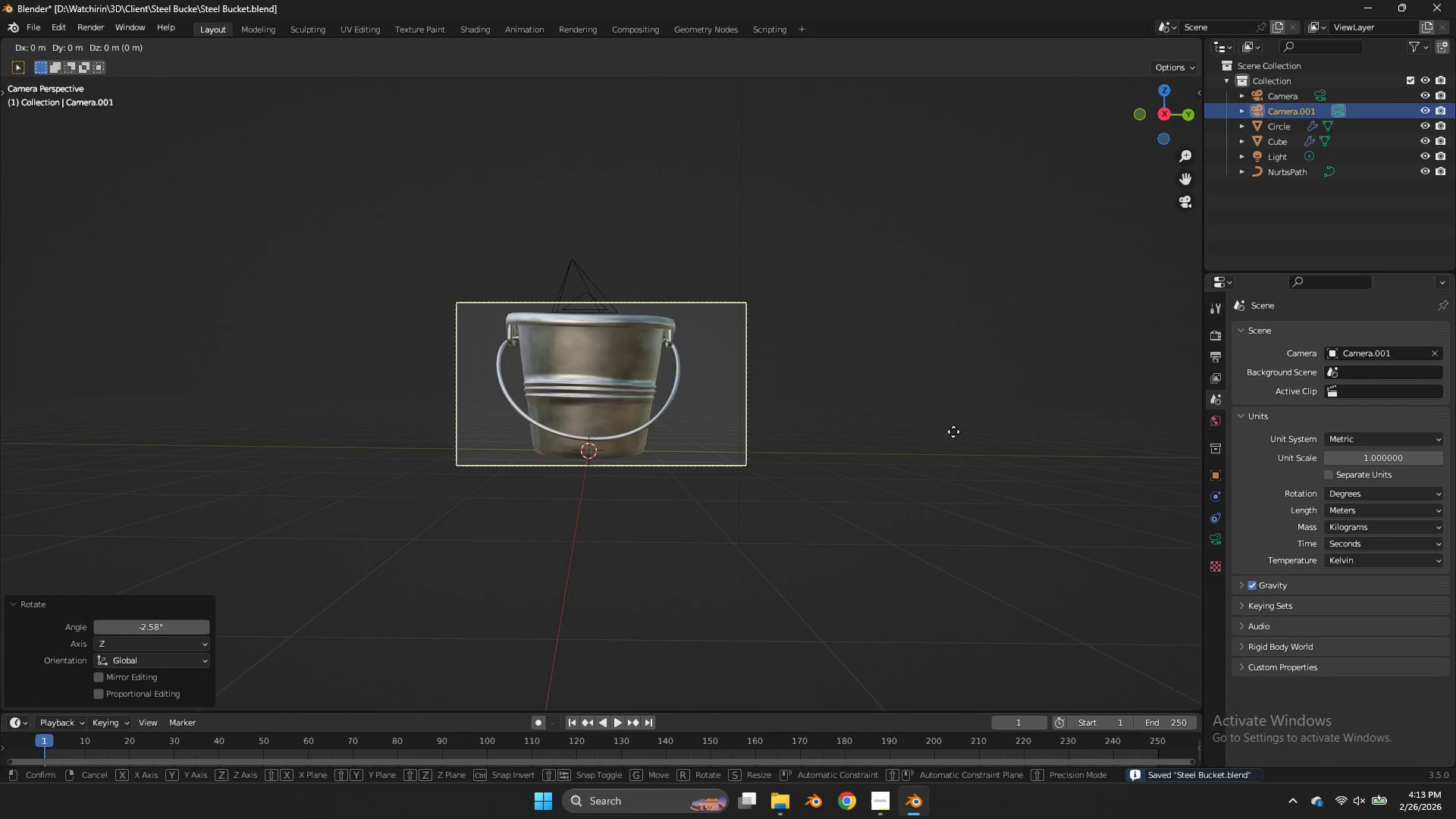 
key(G)
 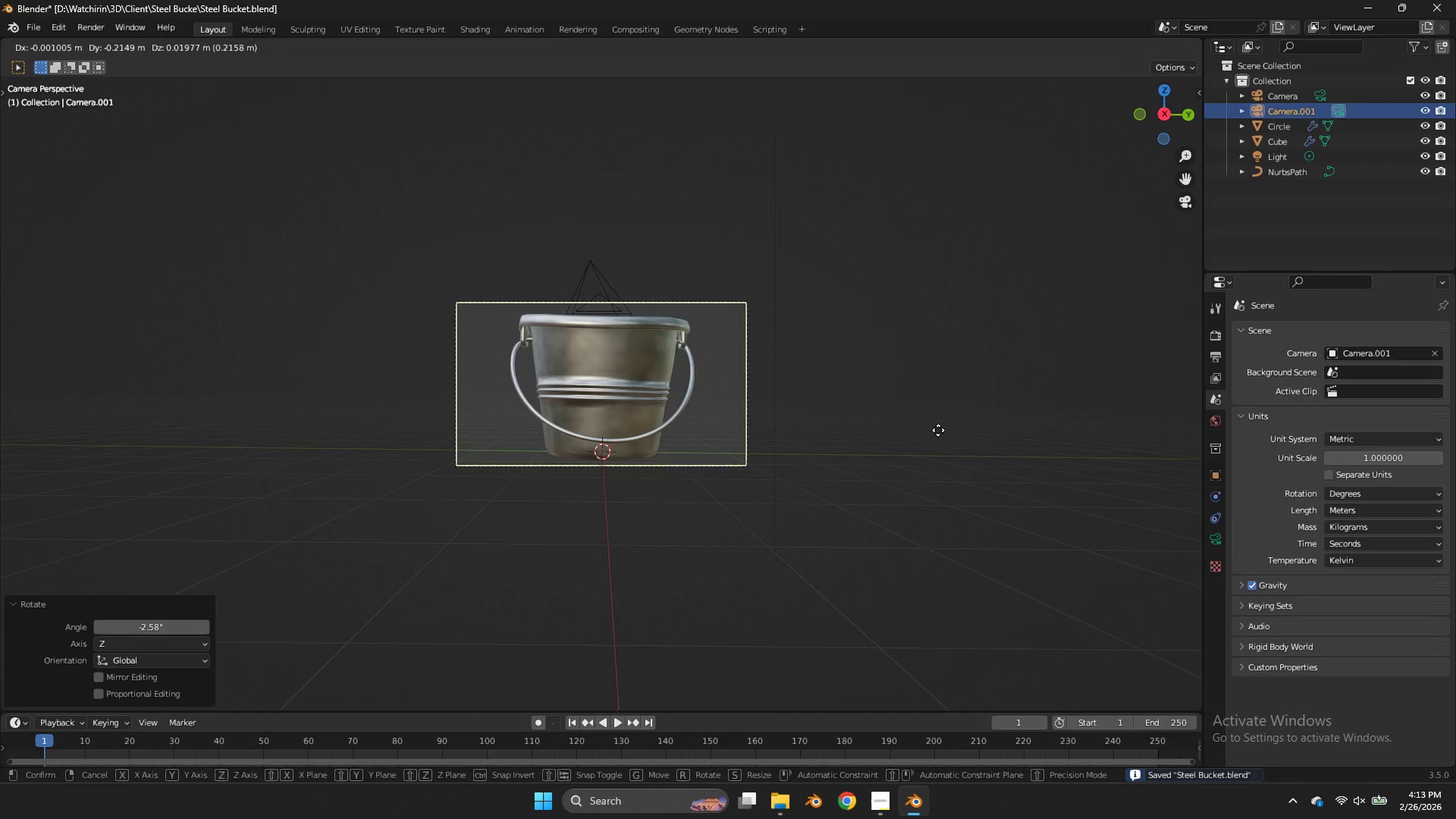 
left_click([938, 430])
 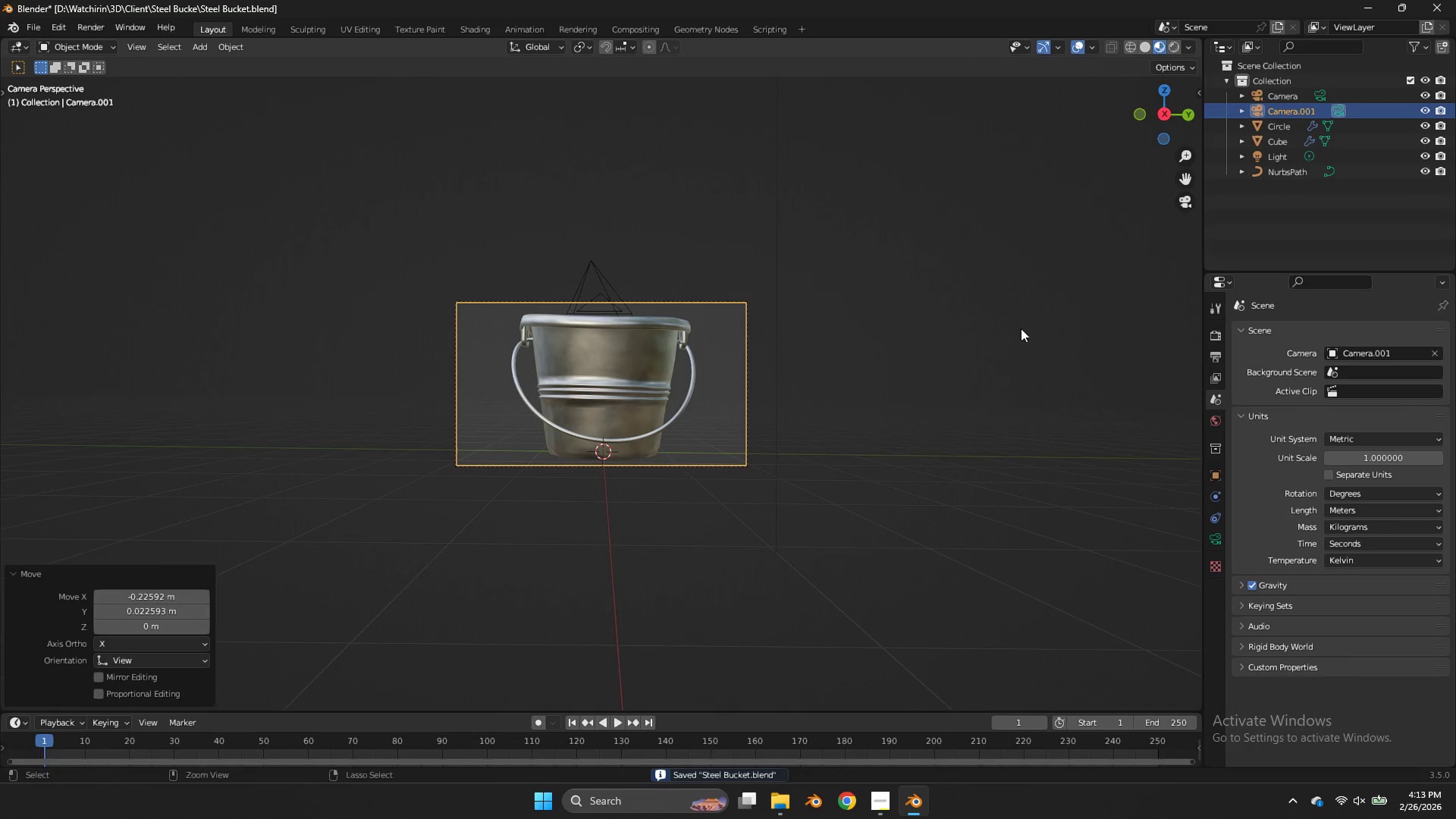 
key(Control+ControlLeft)
 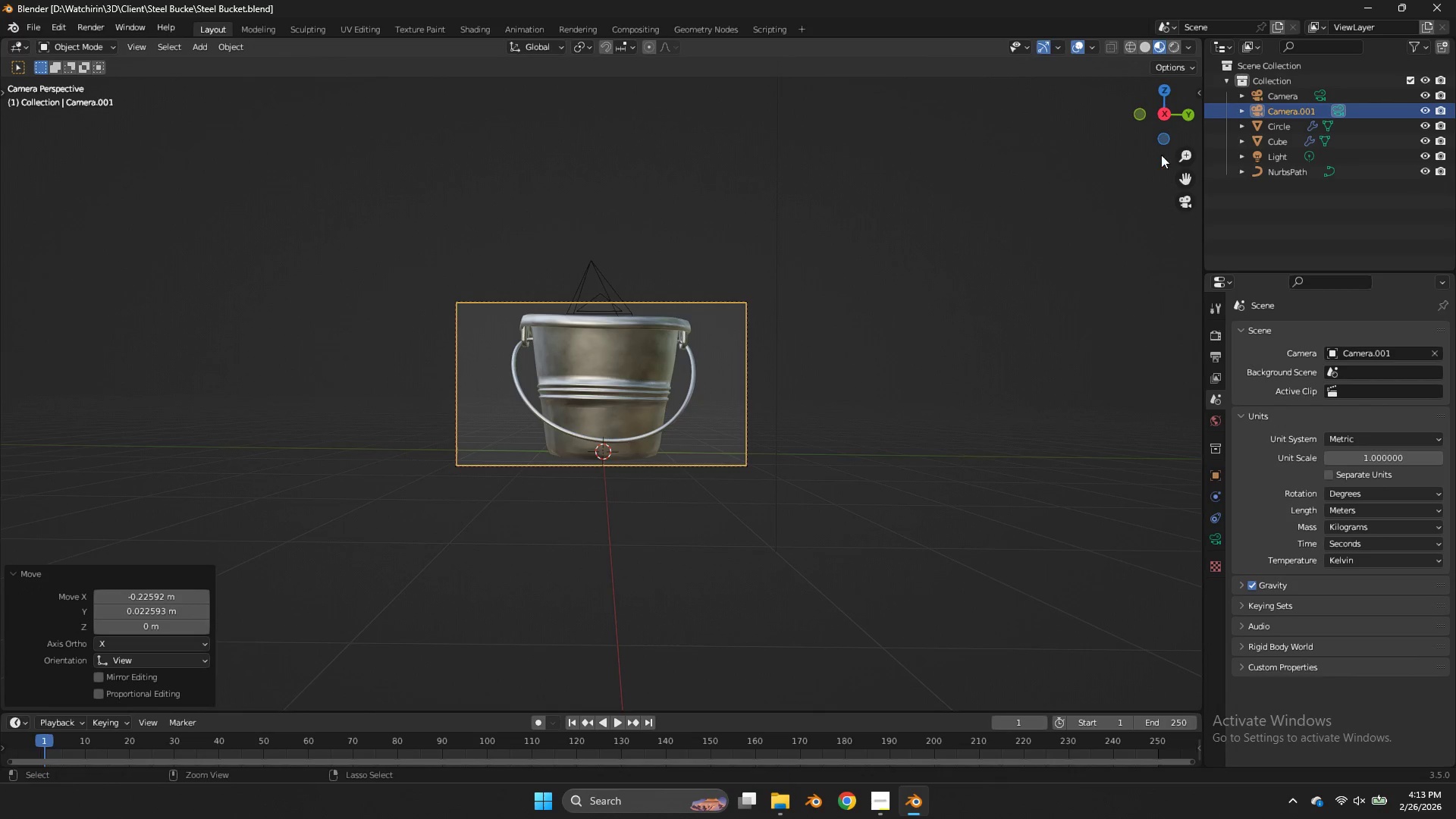 
key(Control+S)
 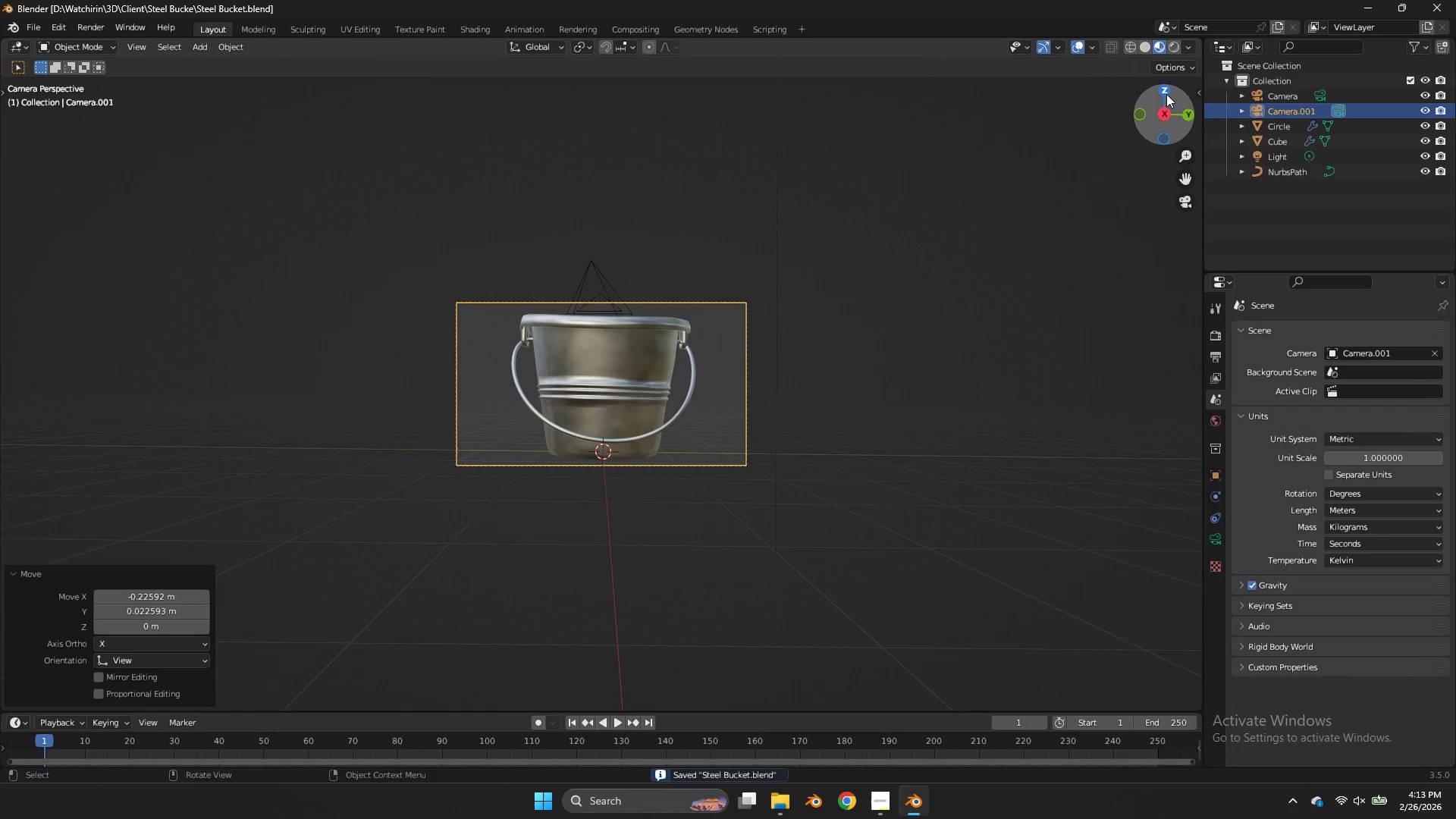 
left_click([1166, 94])
 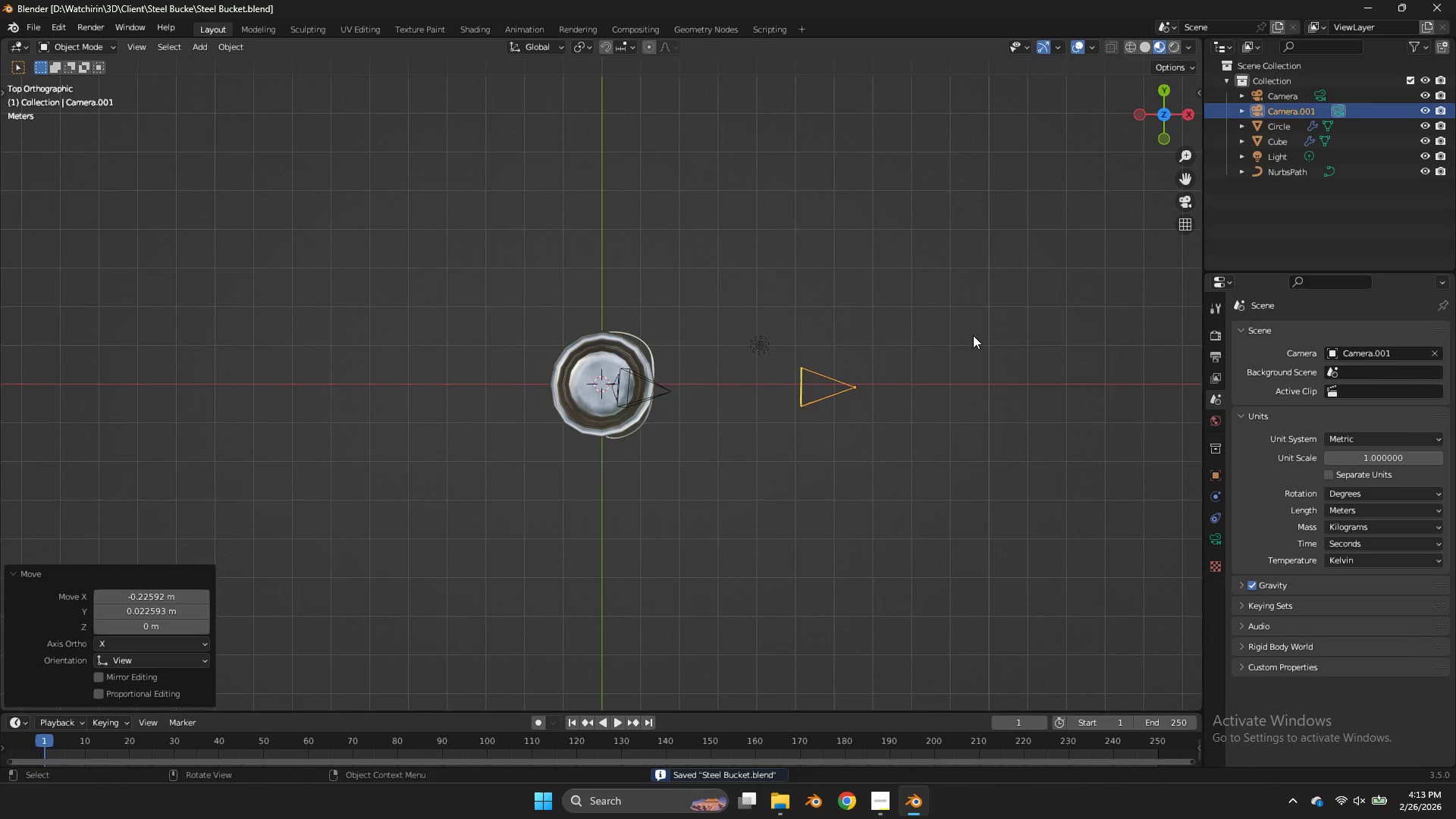 
key(Shift+ShiftLeft)
 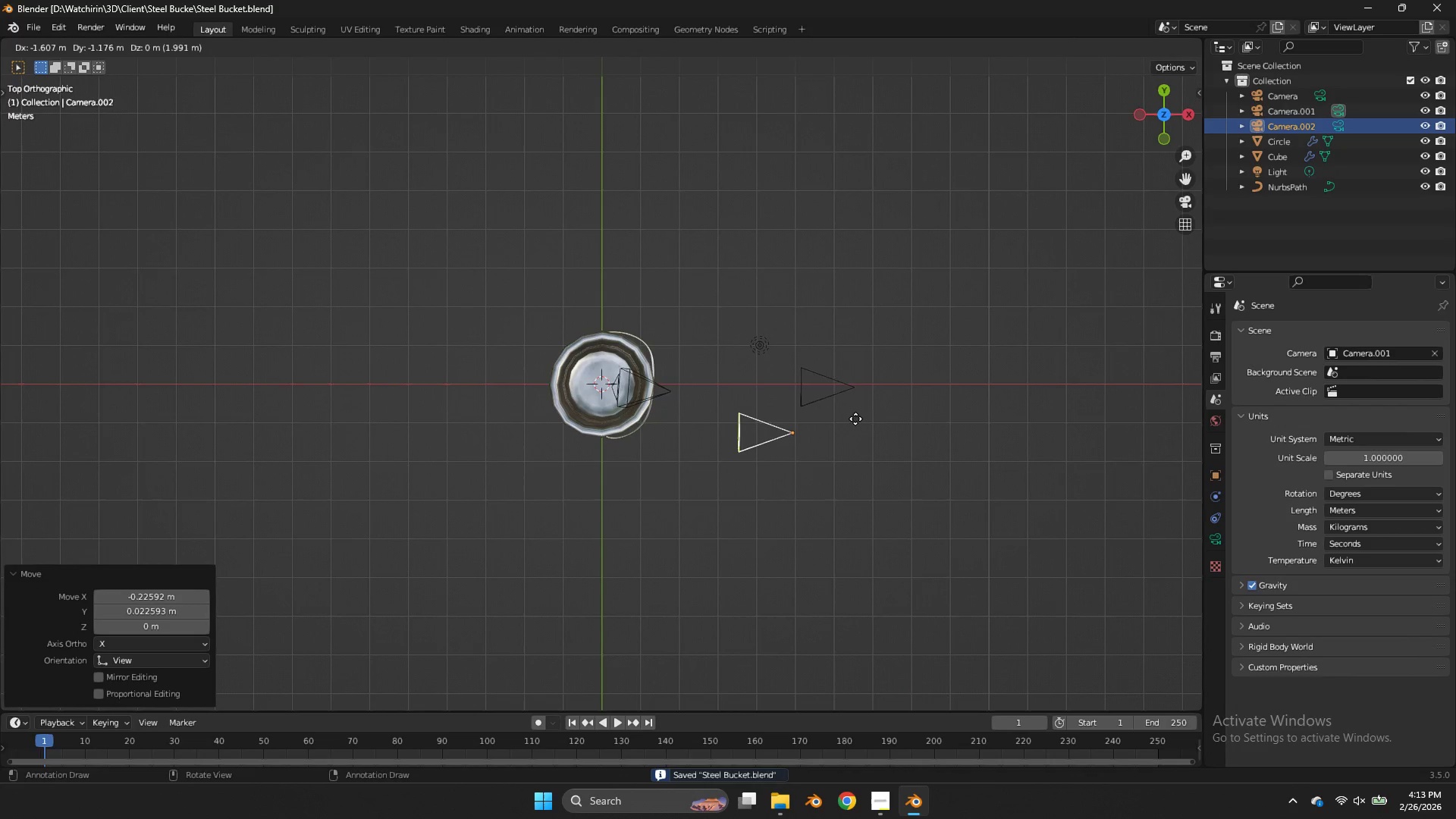 
key(Shift+D)
 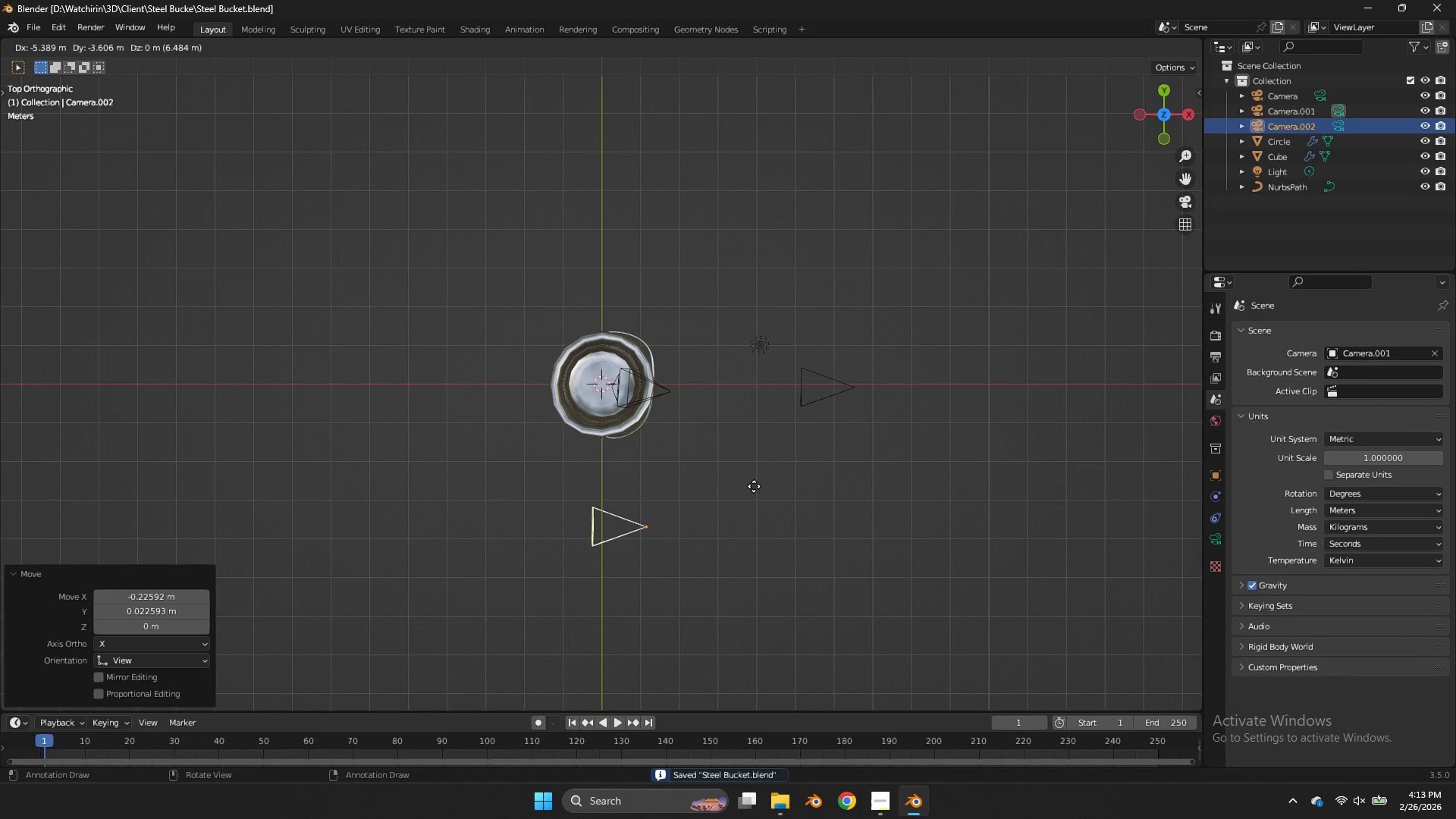 
left_click([755, 486])
 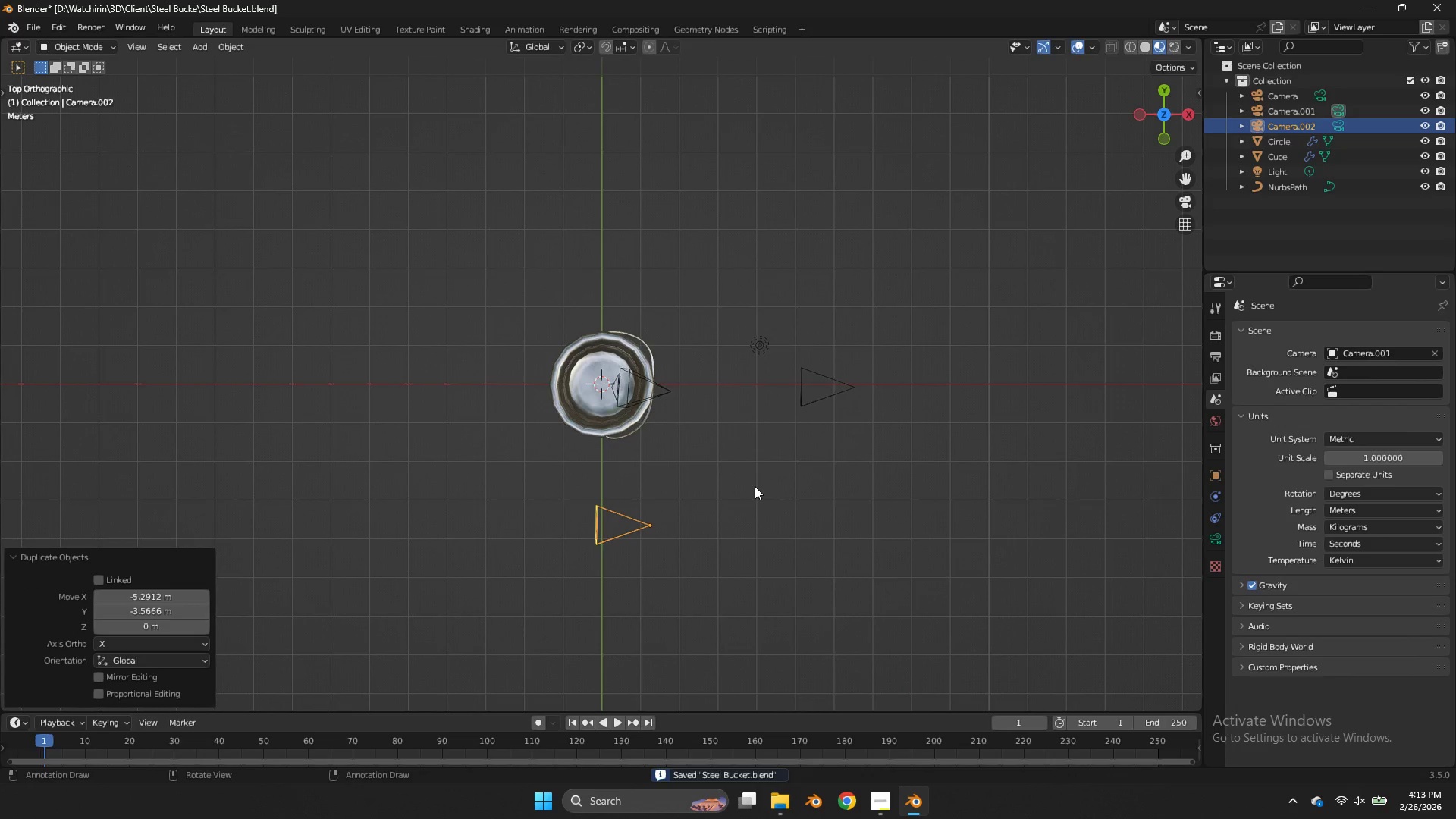 
key(R)
 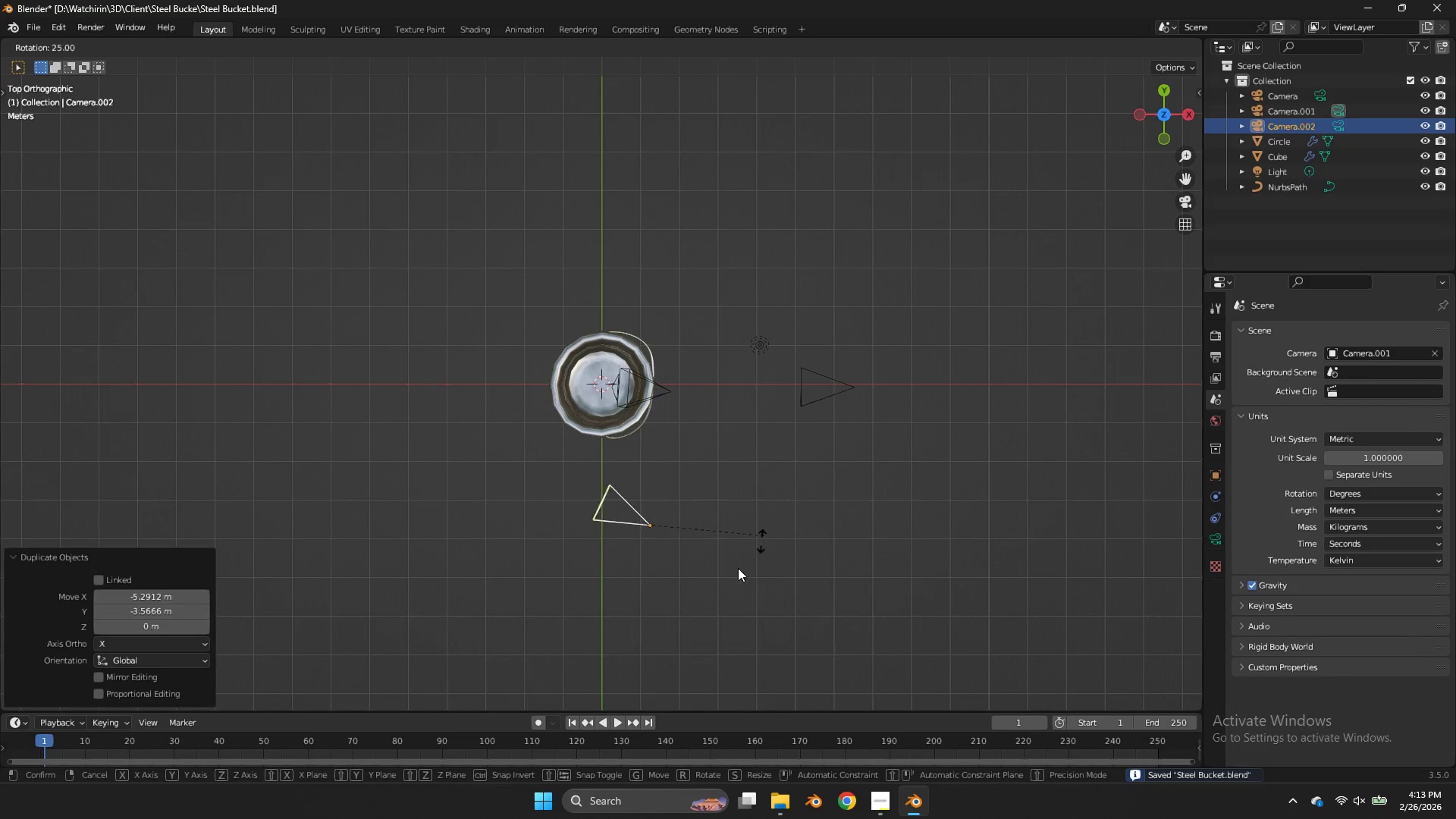 
hold_key(key=ControlLeft, duration=1.56)
left_click([687, 614])
 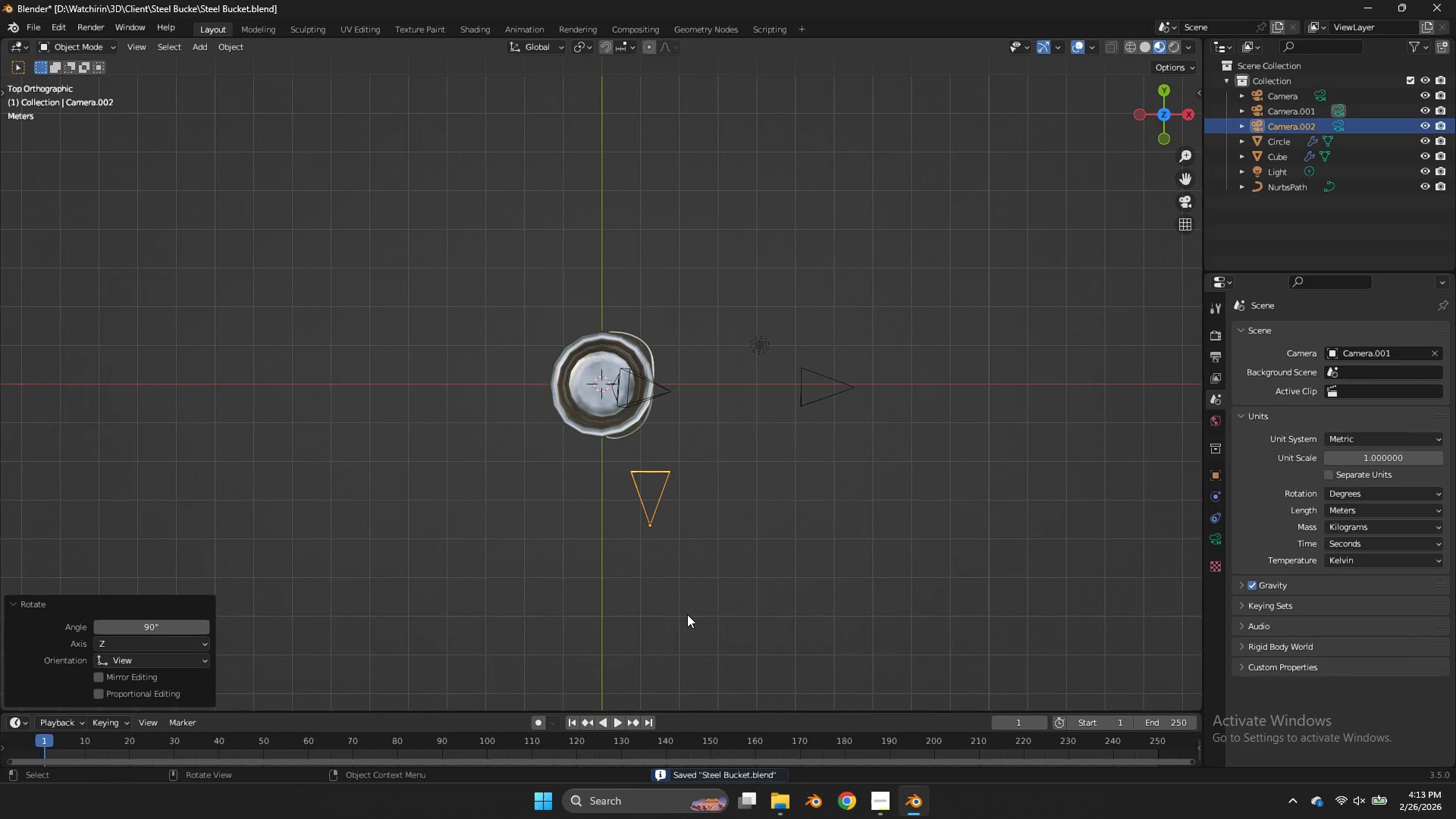 
key(Insert)
 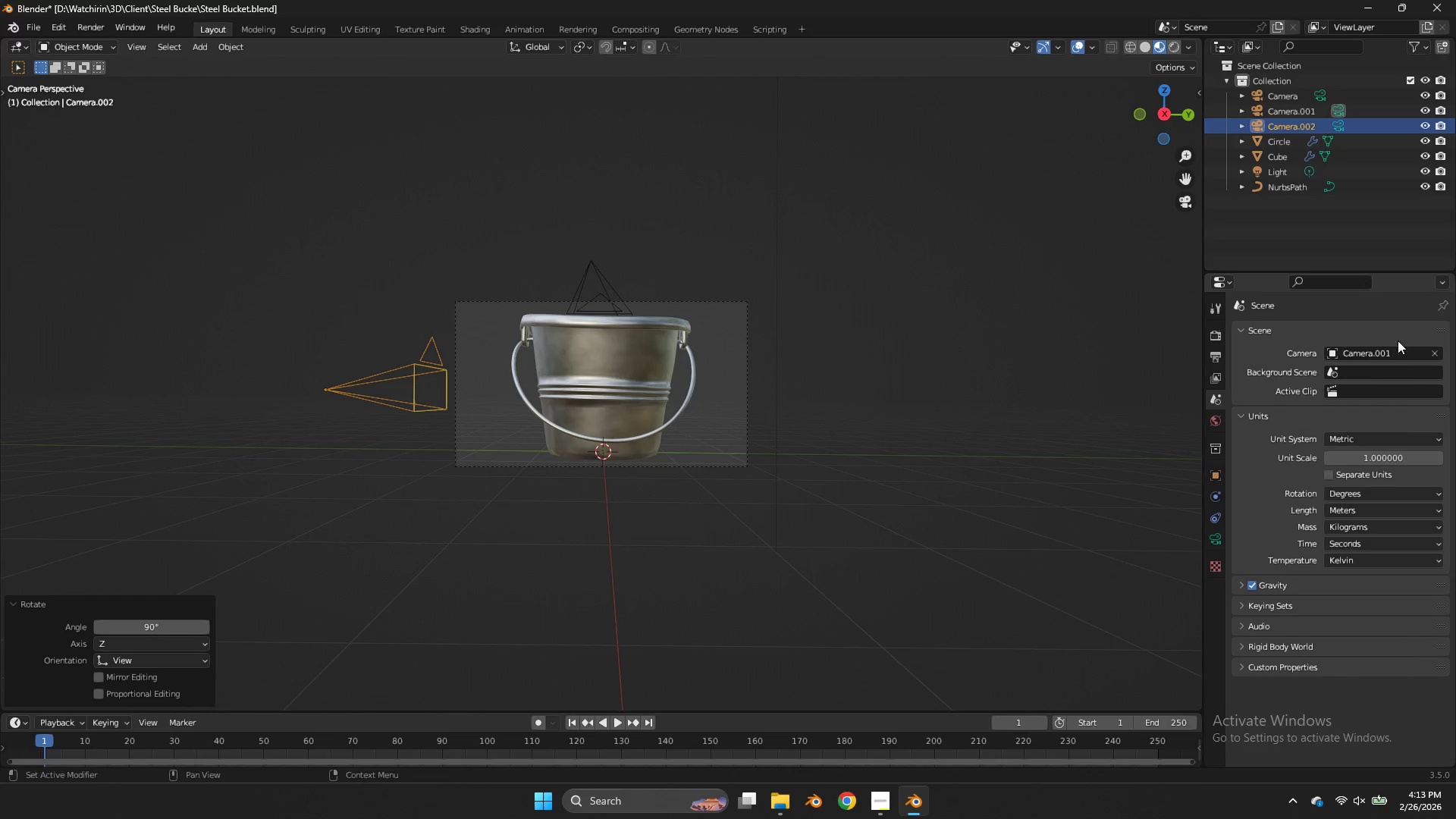 
left_click([1394, 347])
 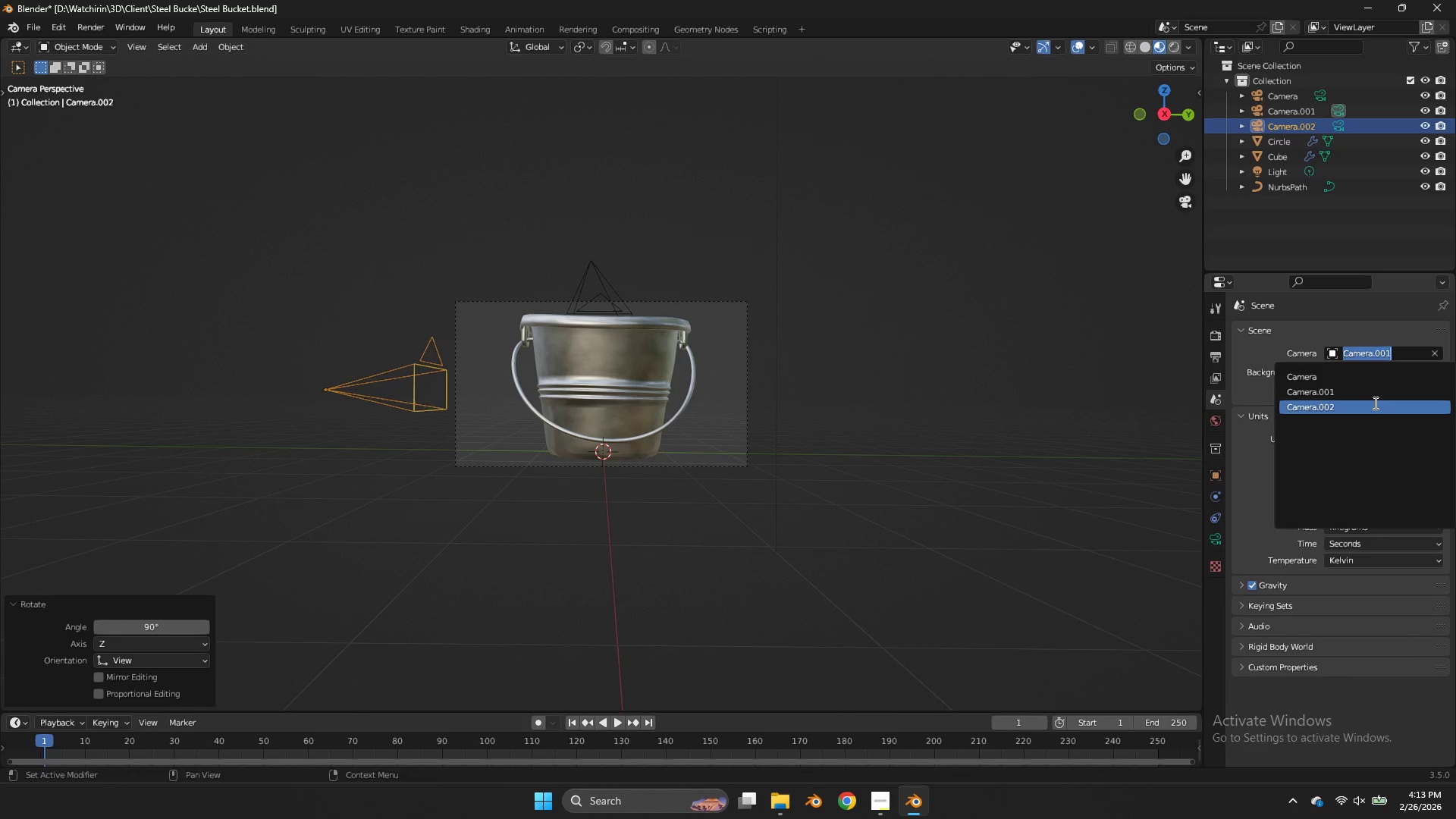 
left_click([1373, 408])
 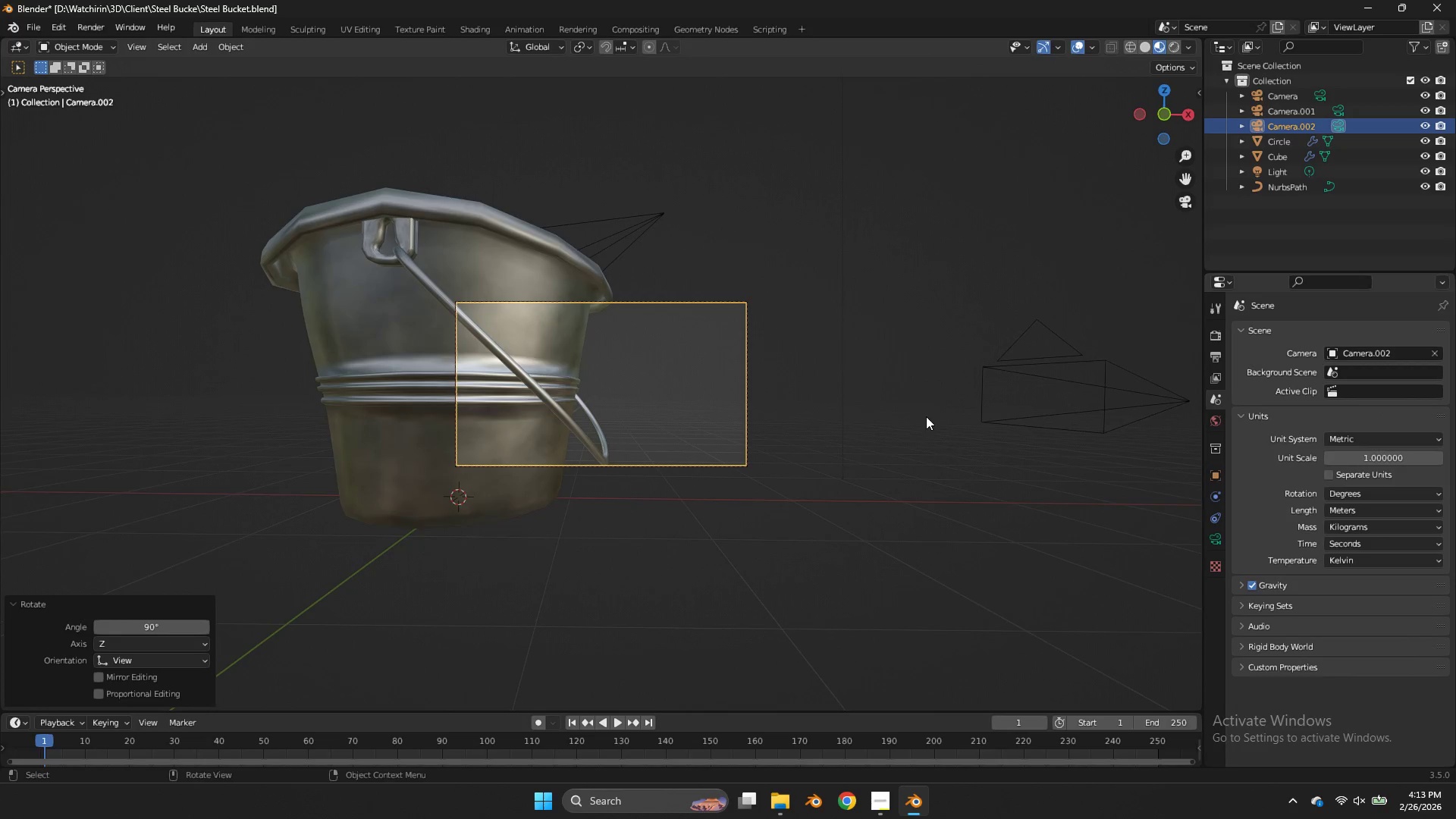 
key(G)
 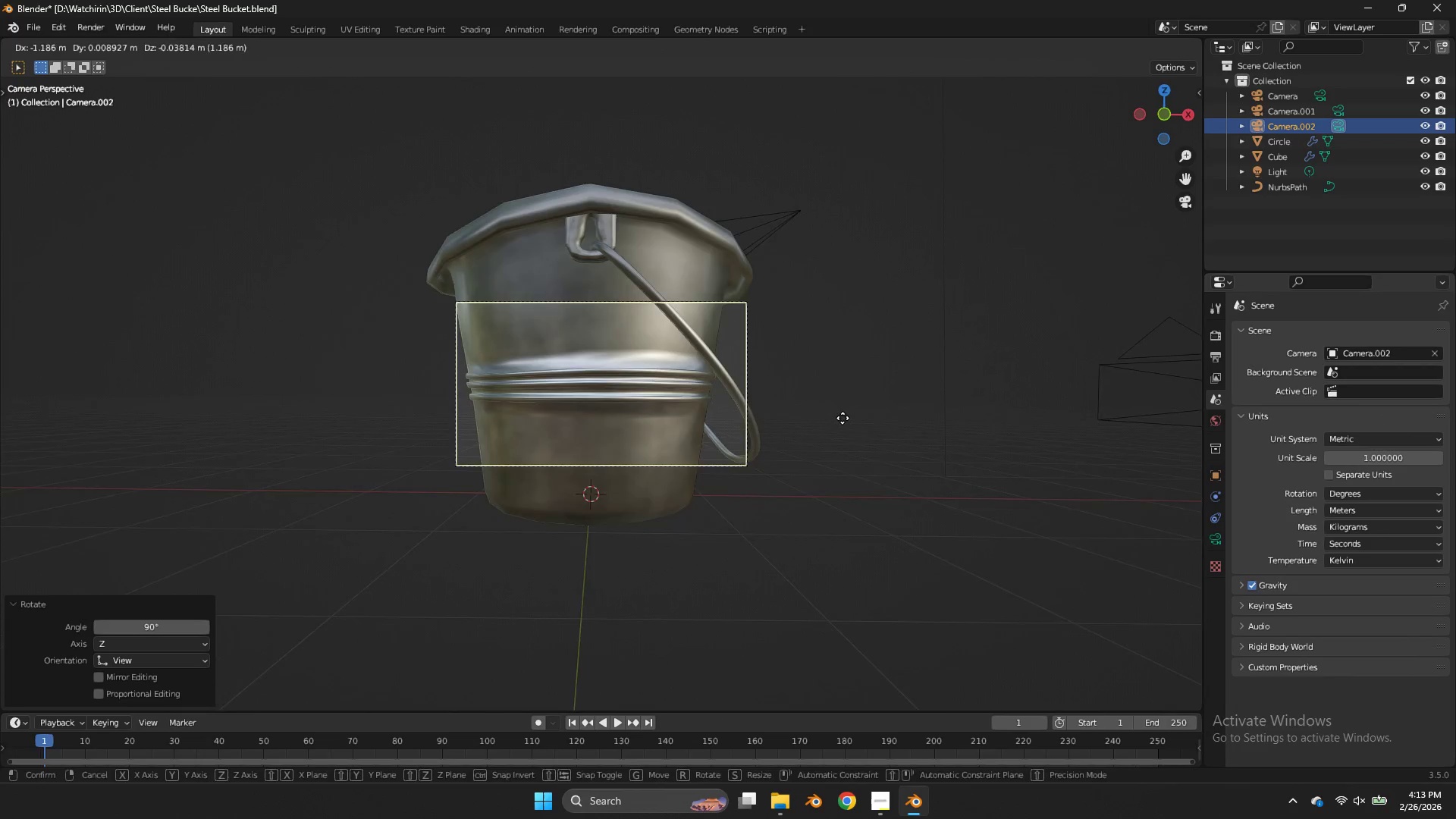 
left_click([839, 418])
 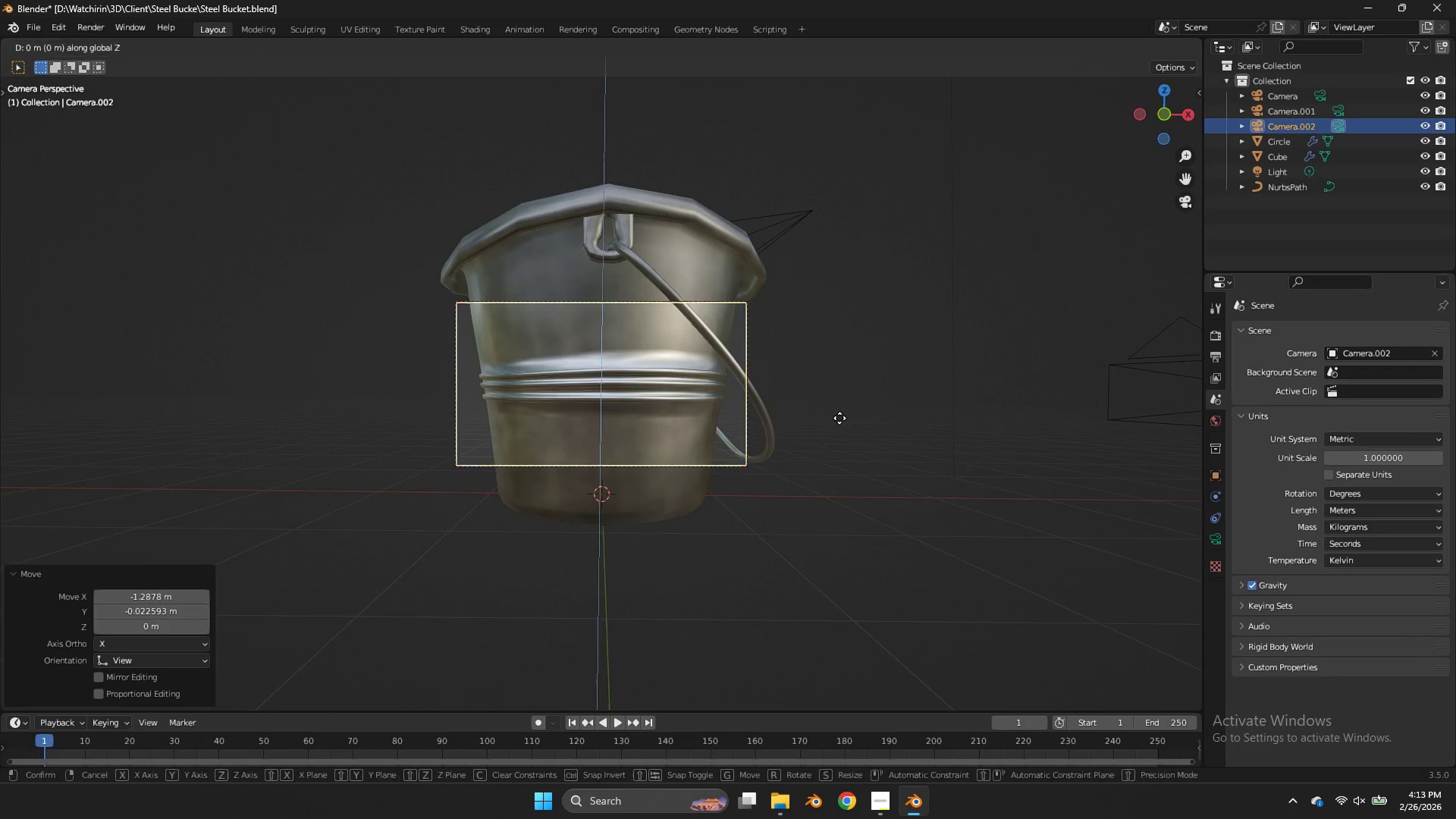 
type(gzz)
 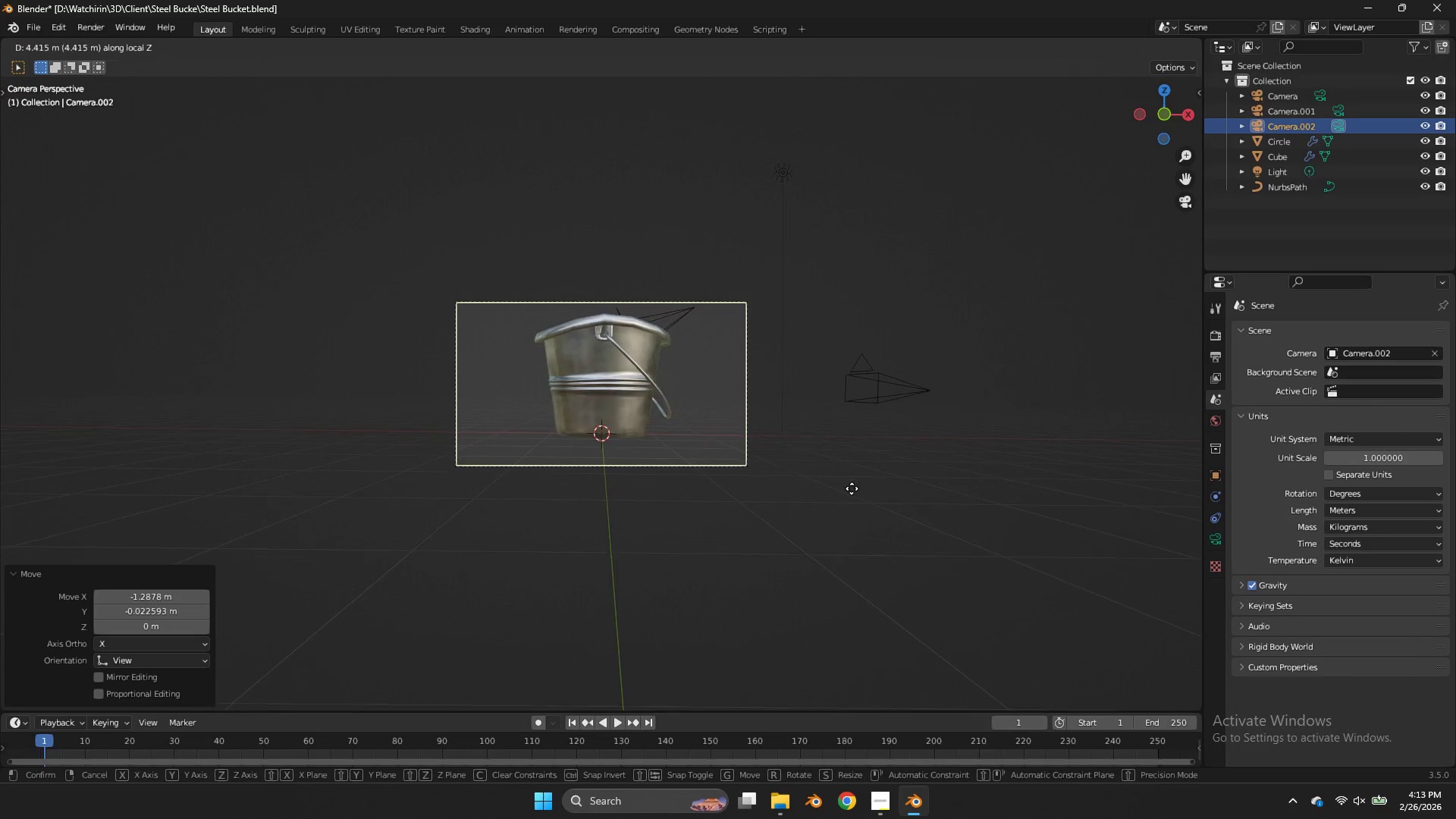 
left_click([852, 485])
 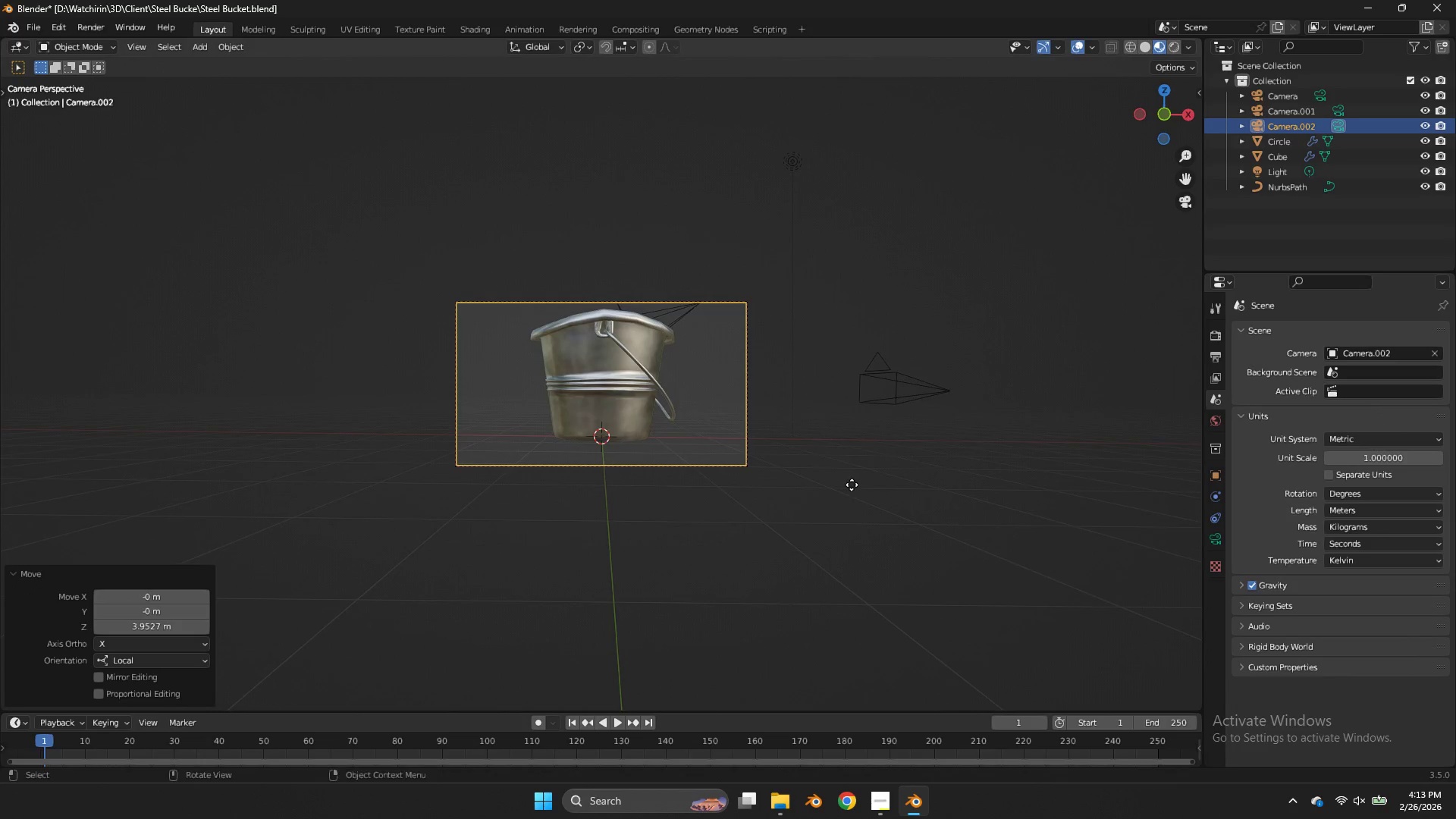 
key(G)
 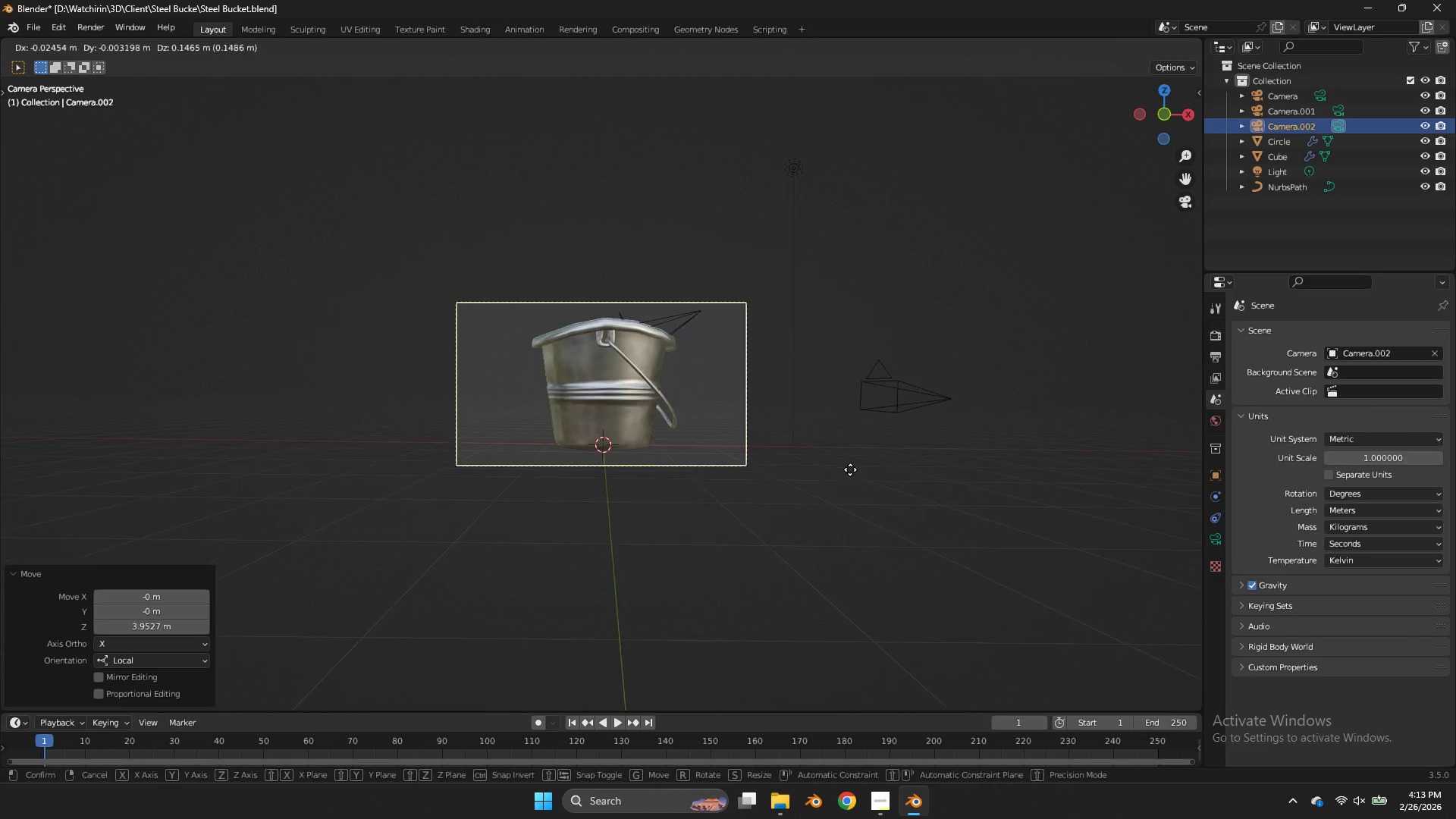 
hold_key(key=ShiftLeft, duration=0.88)
left_click([875, 438])
 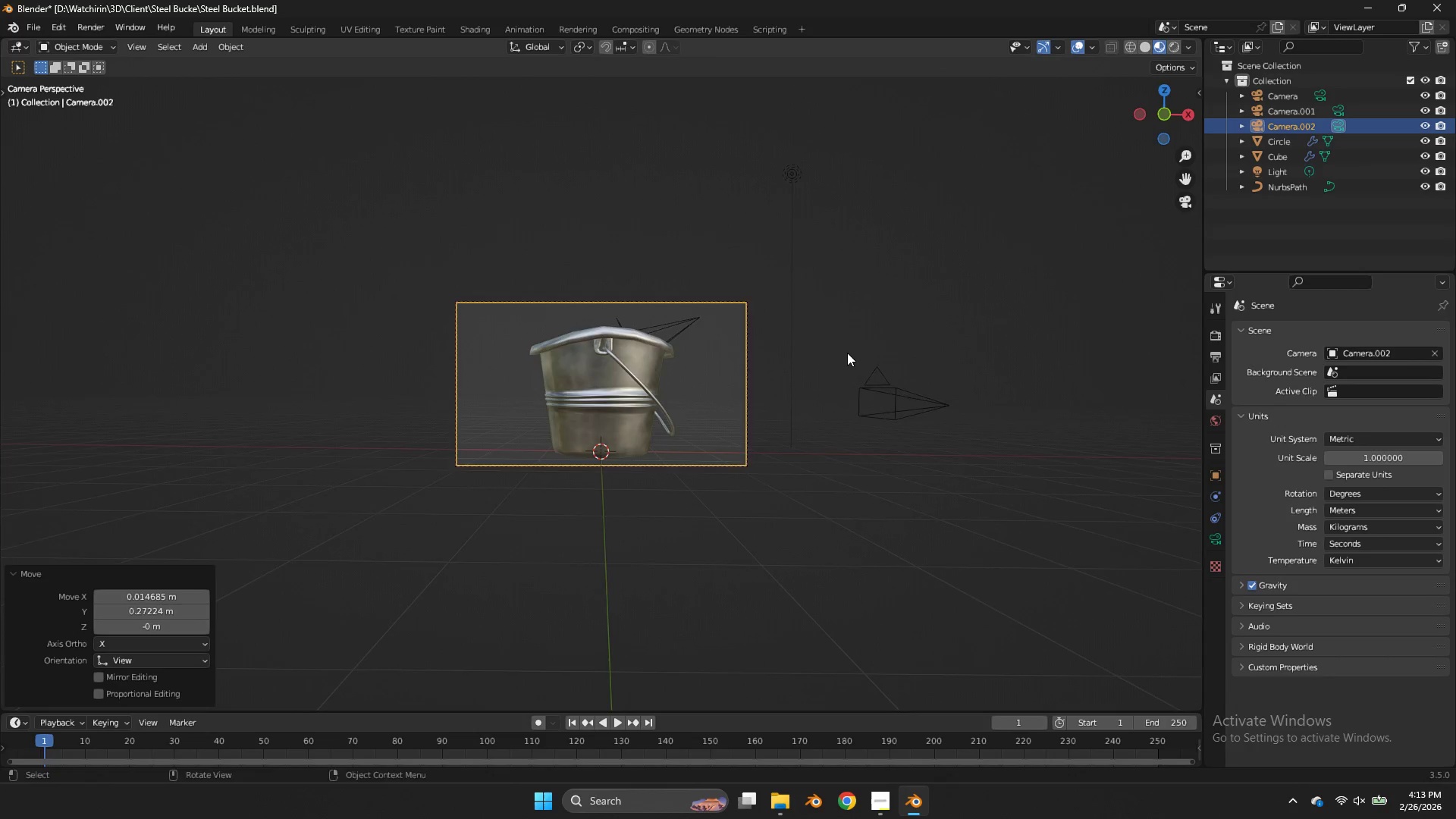 
scroll: coordinate [847, 353], scroll_direction: up, amount: 1.0
 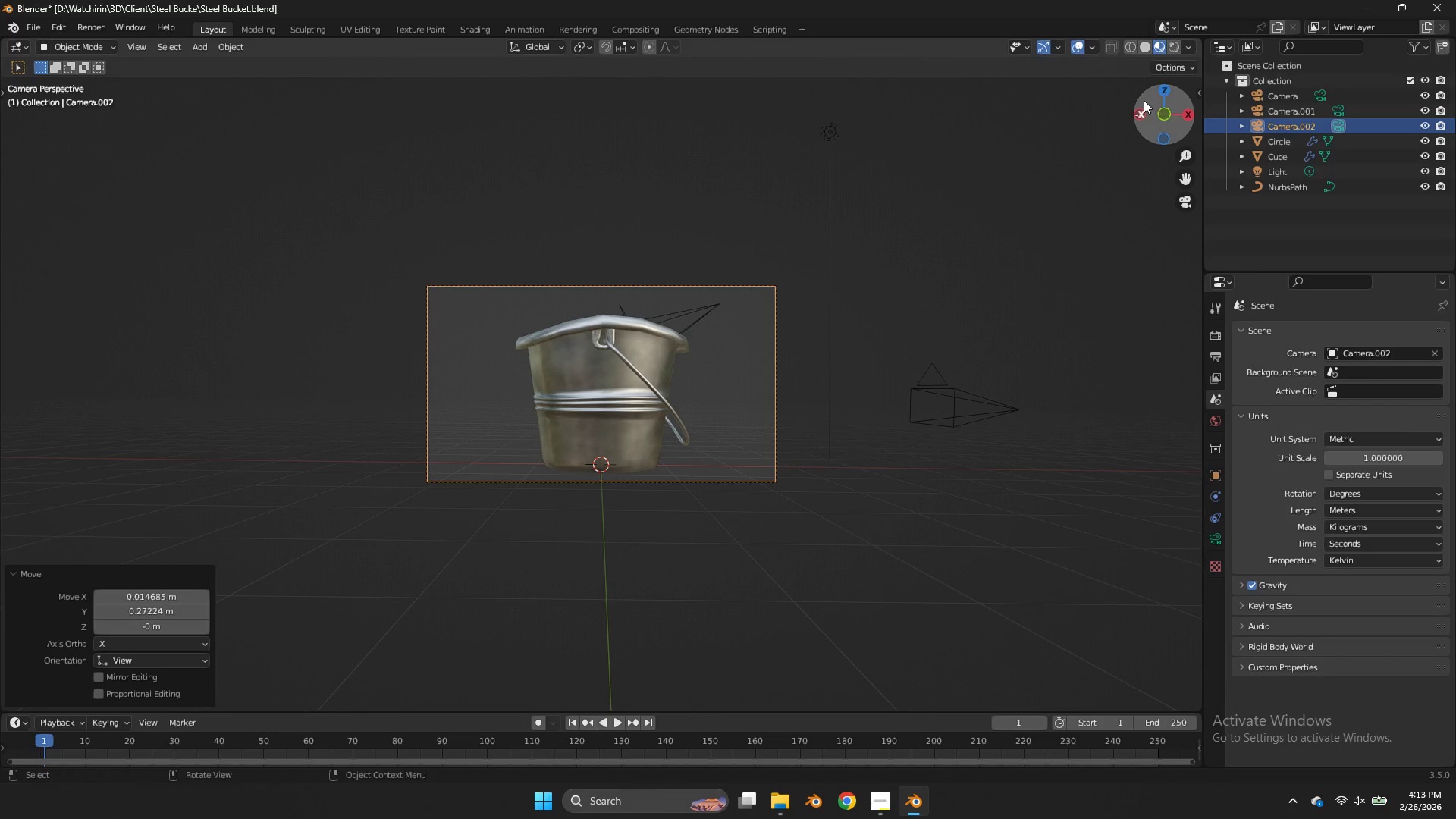 
left_click([1140, 108])
 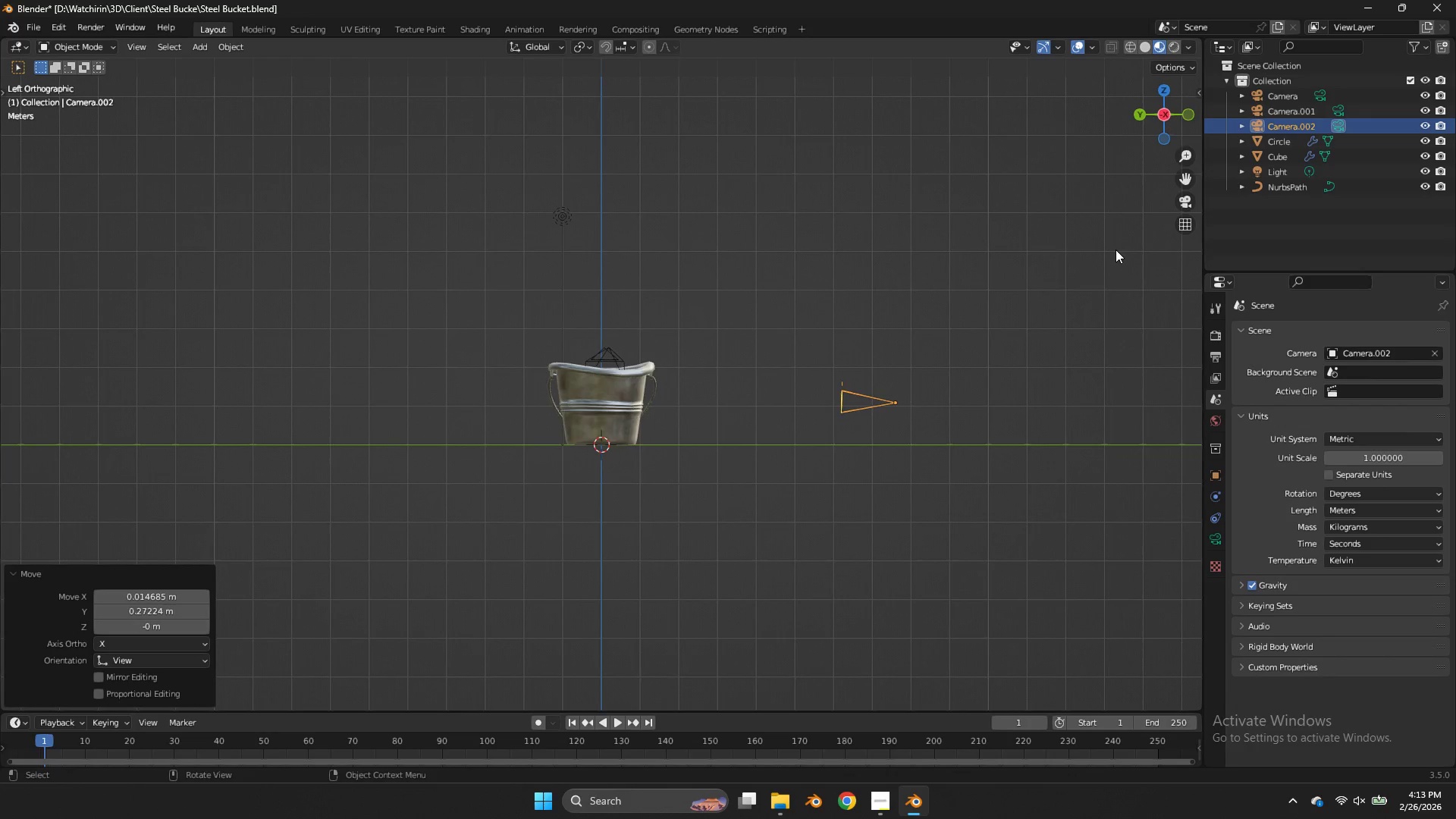 
key(Shift+ShiftLeft)
 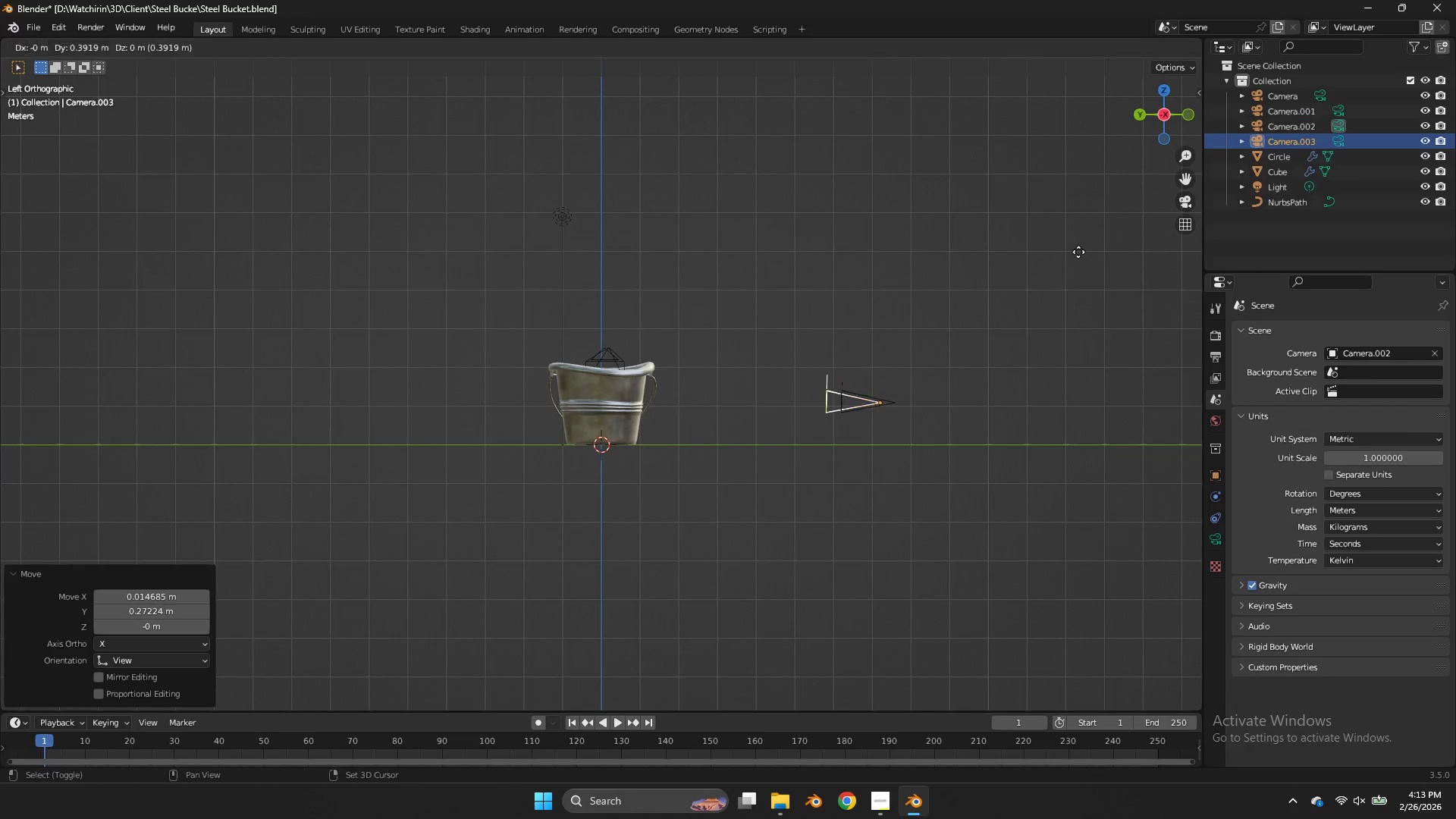 
key(Shift+D)
 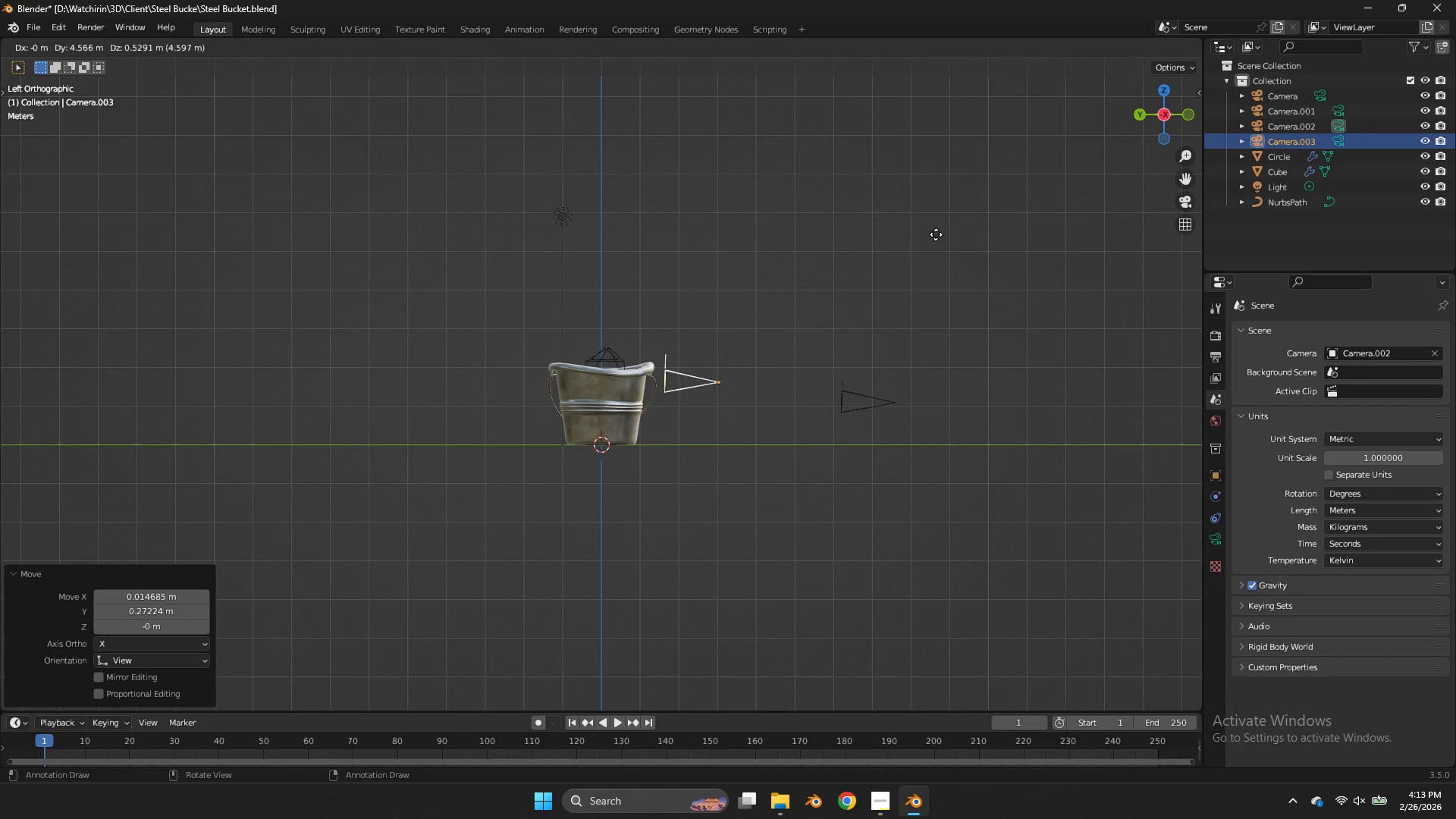 
left_click([936, 234])
 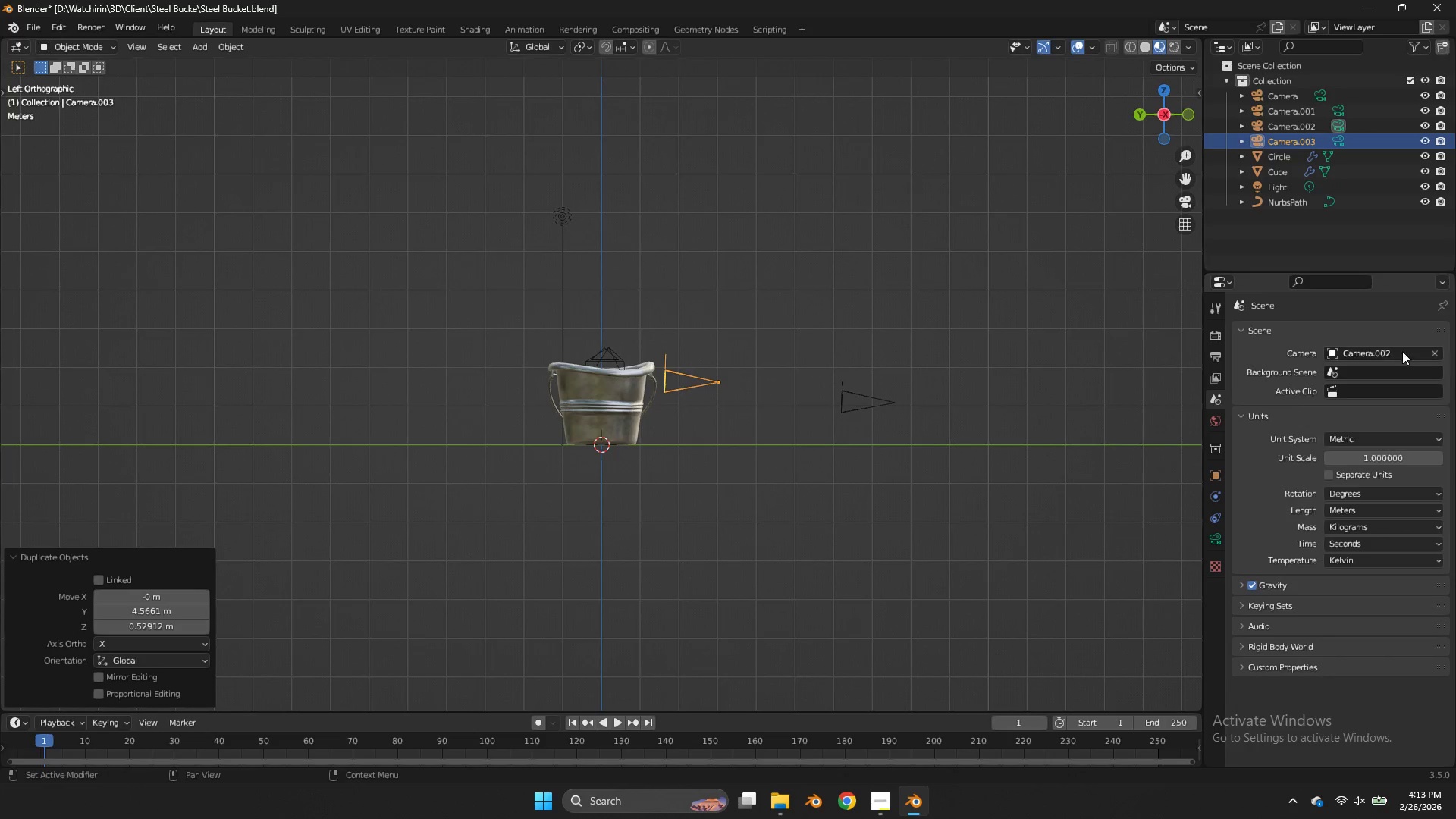 
left_click([1398, 347])
 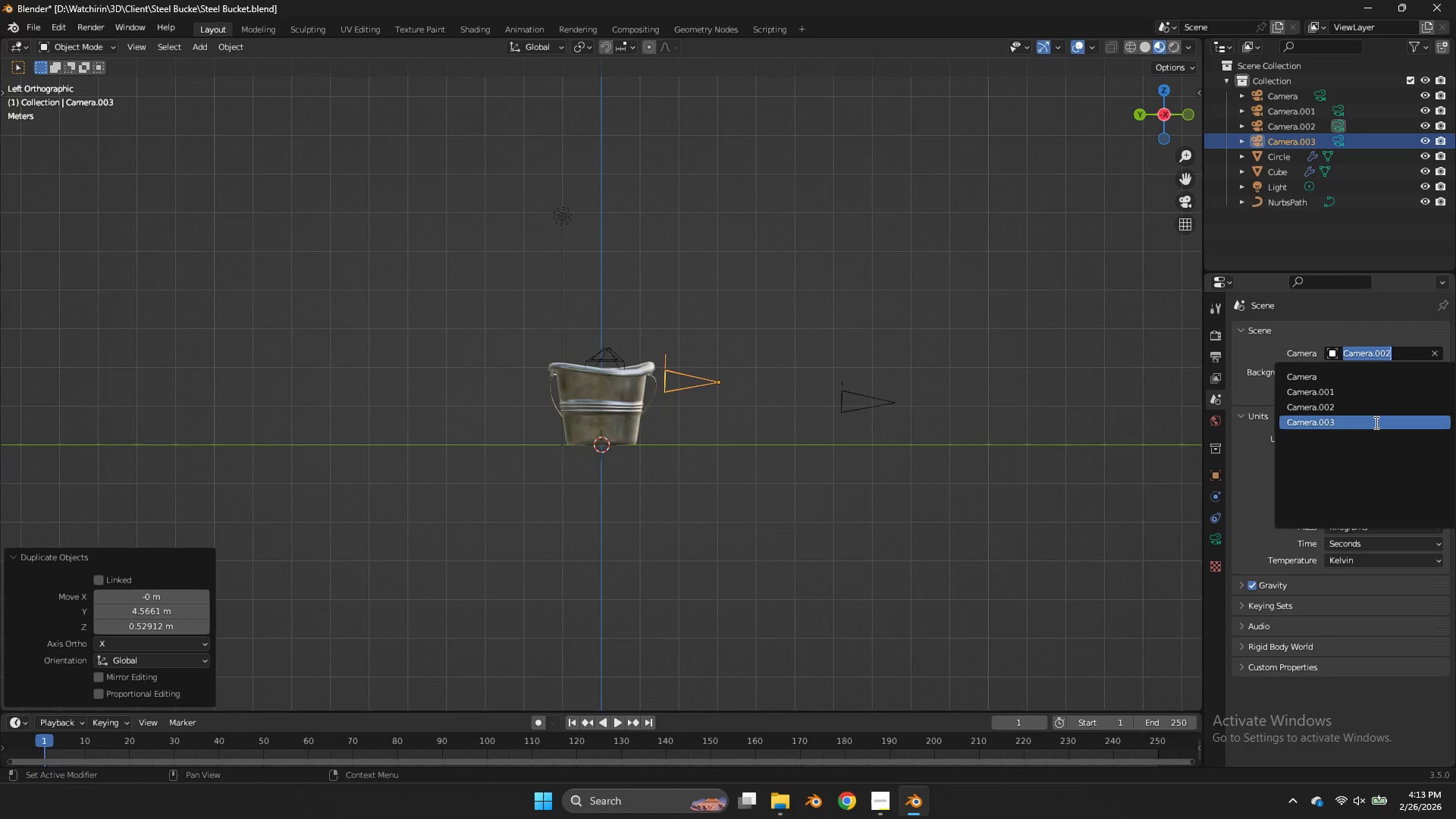 
left_click([1375, 422])
 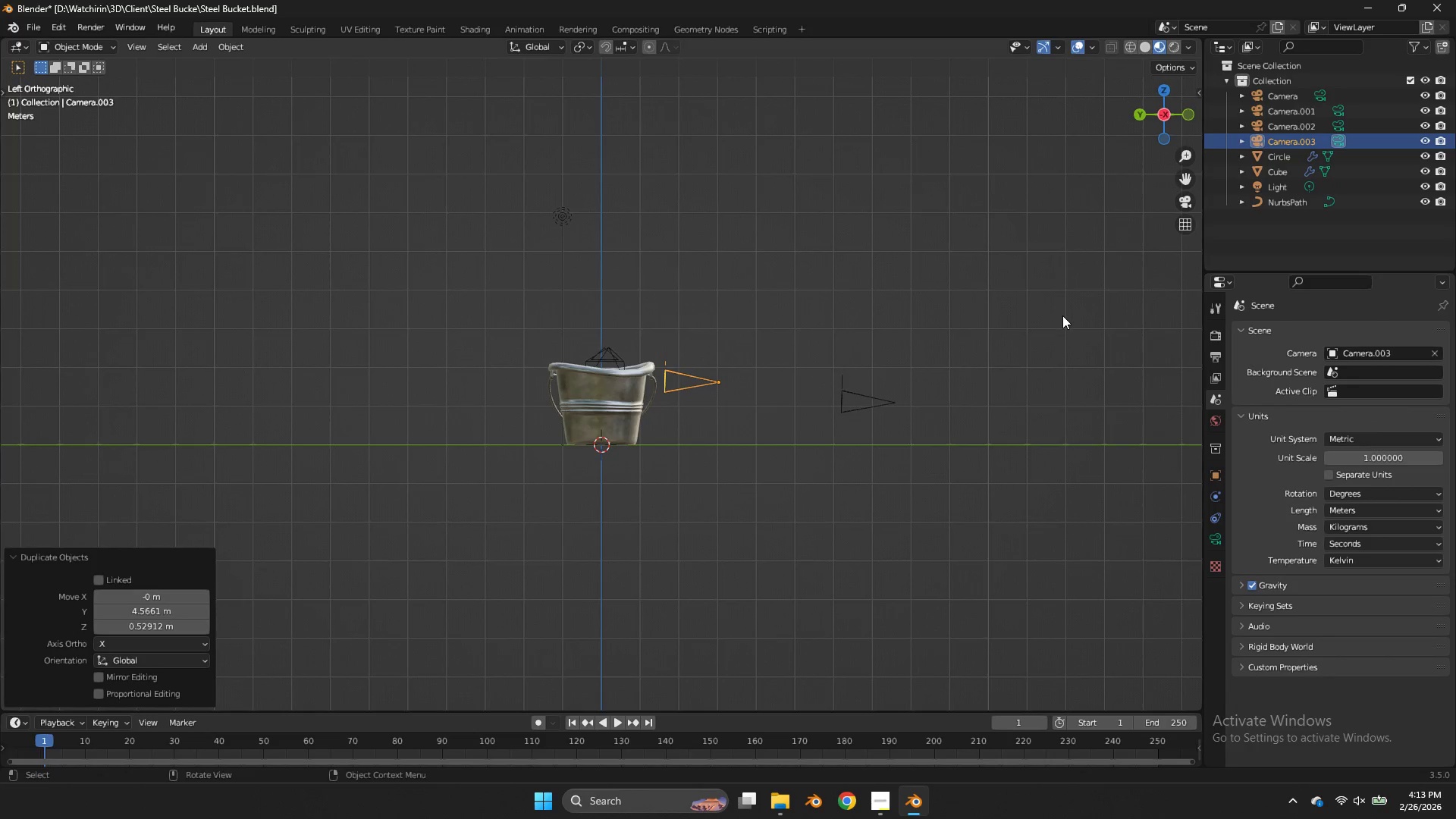 
key(Insert)
 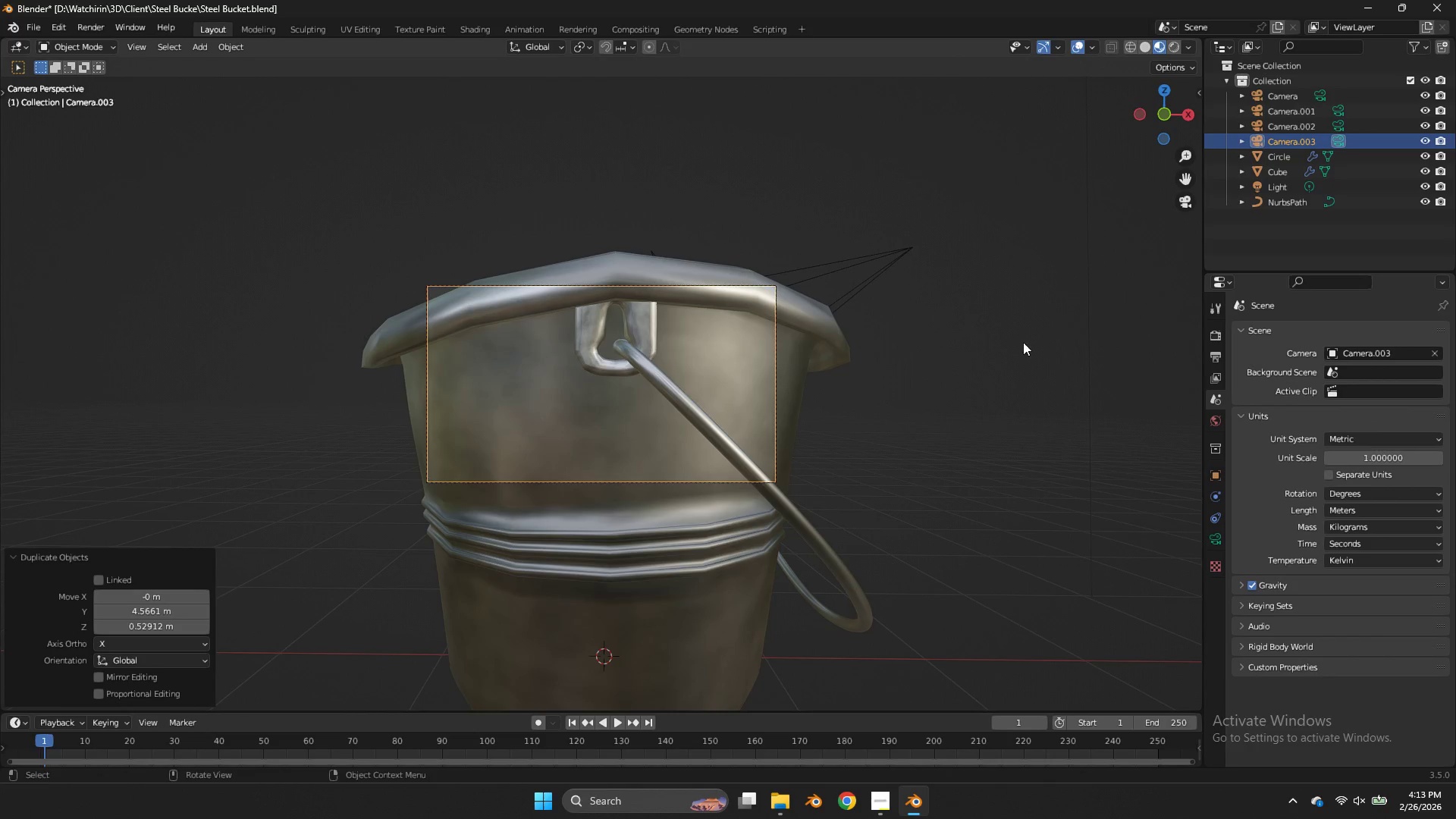 
type(gzgzz)
 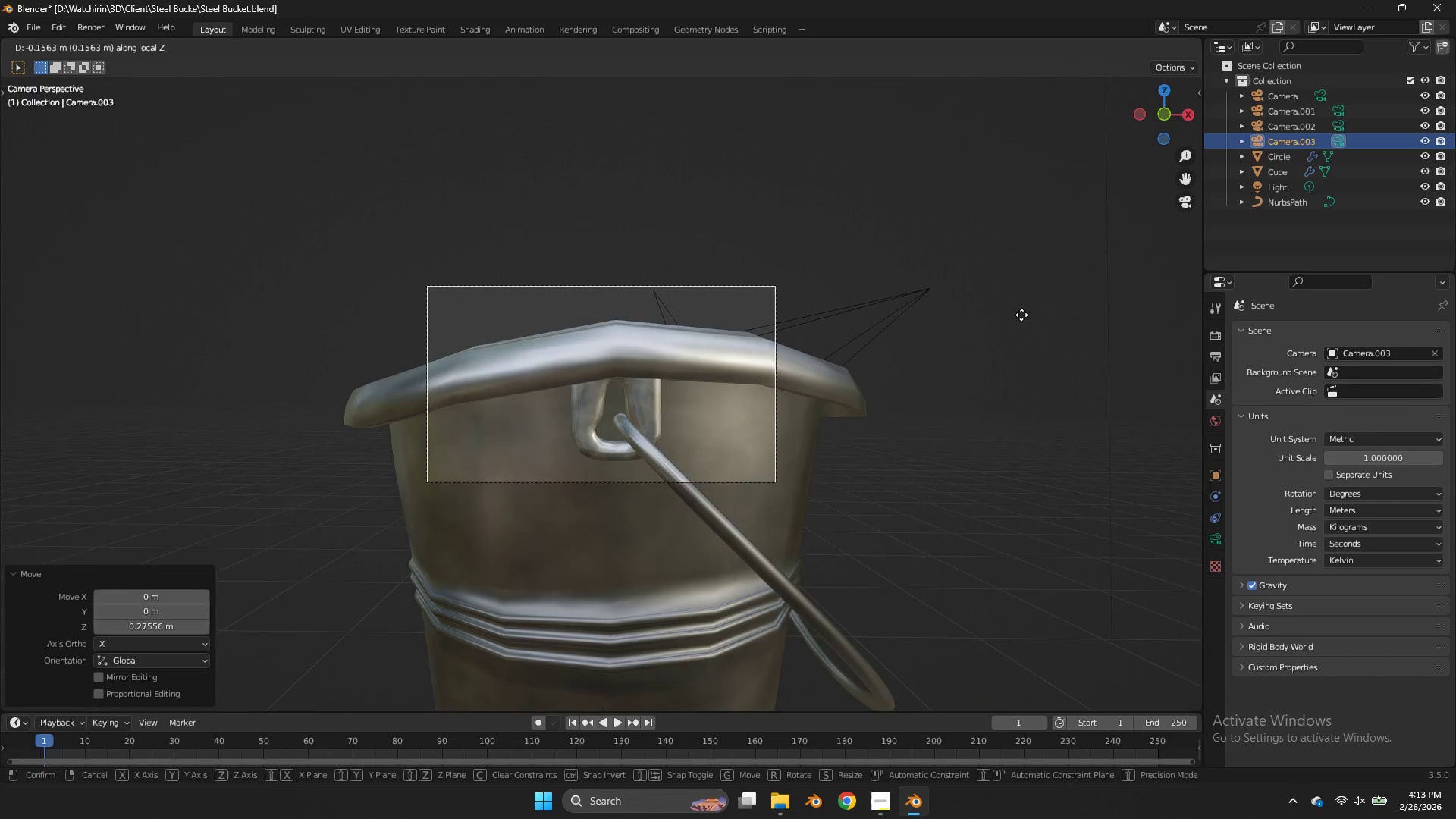 
left_click_drag(start_coordinate=[1030, 322], to_coordinate=[1034, 328])
 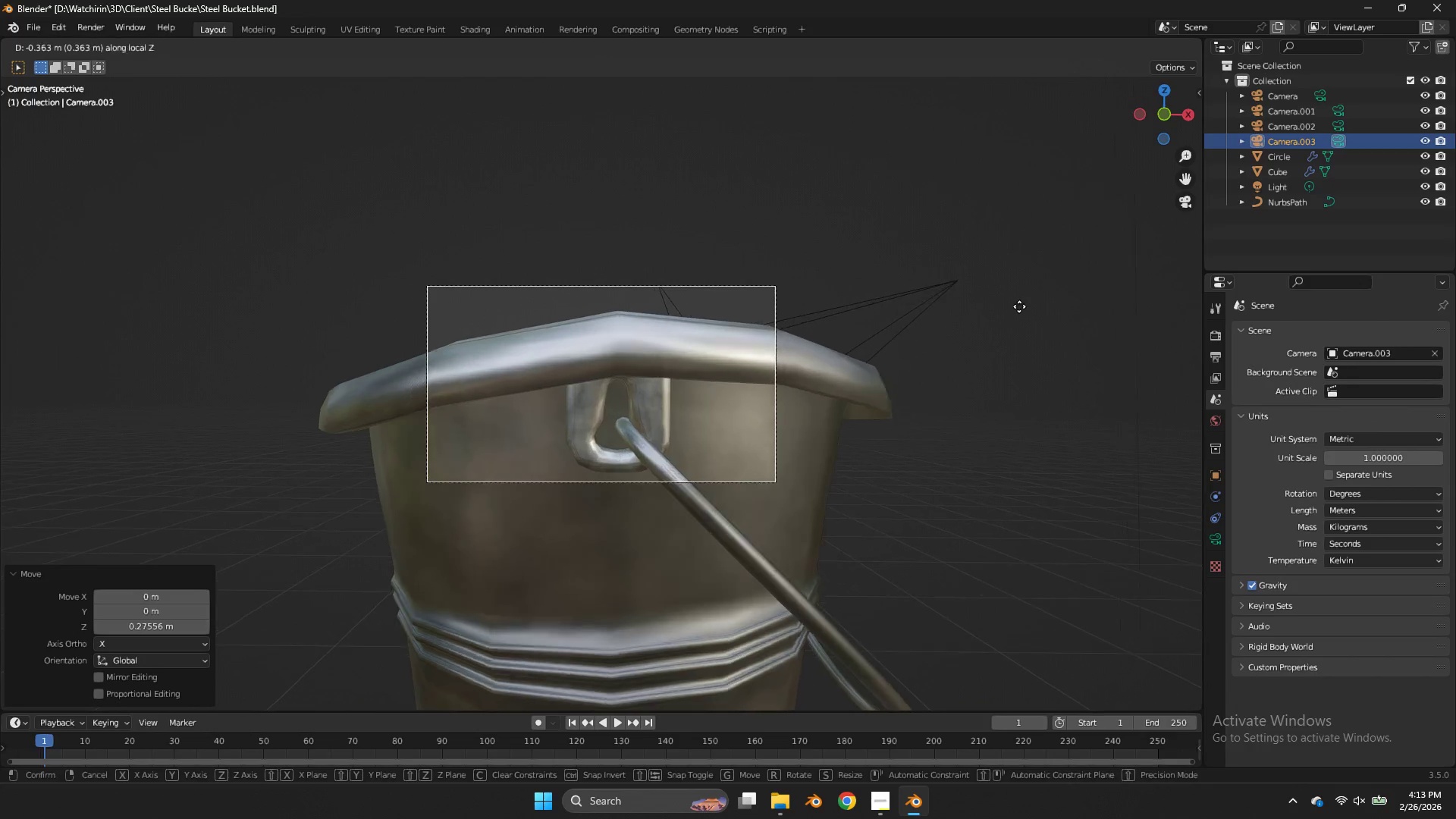 
left_click([1017, 300])
 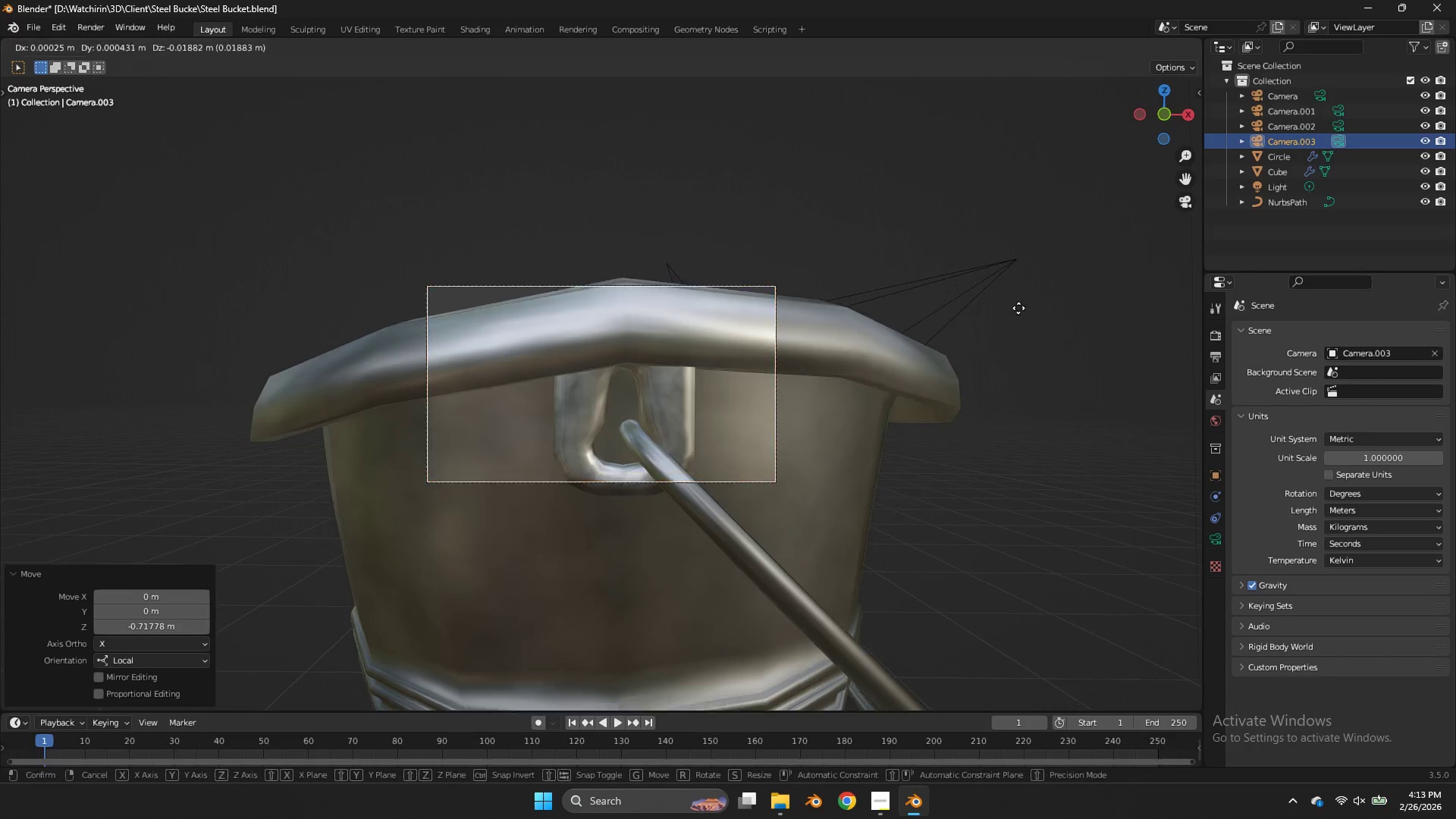 
key(G)
 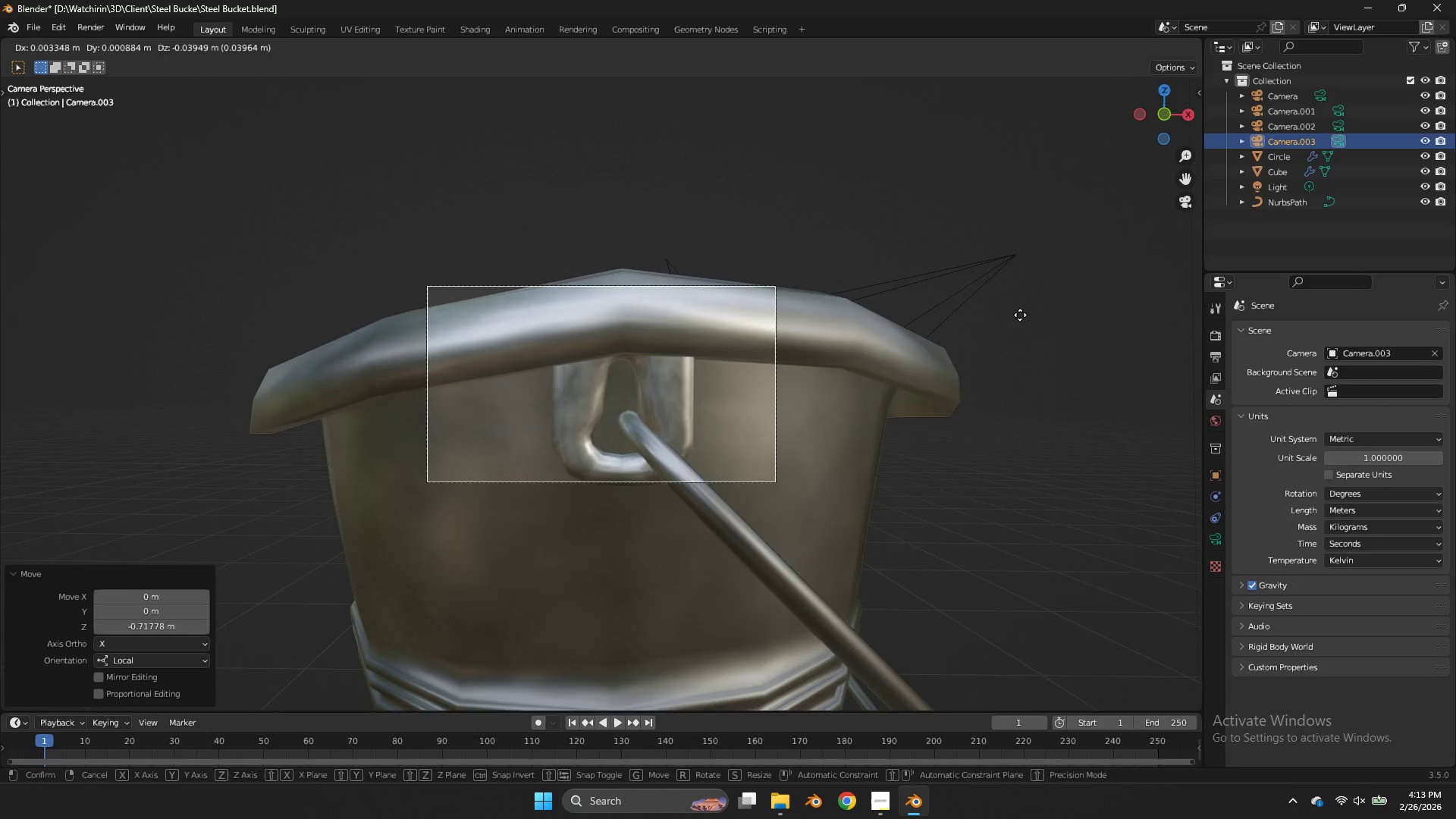 
hold_key(key=ShiftLeft, duration=0.59)
 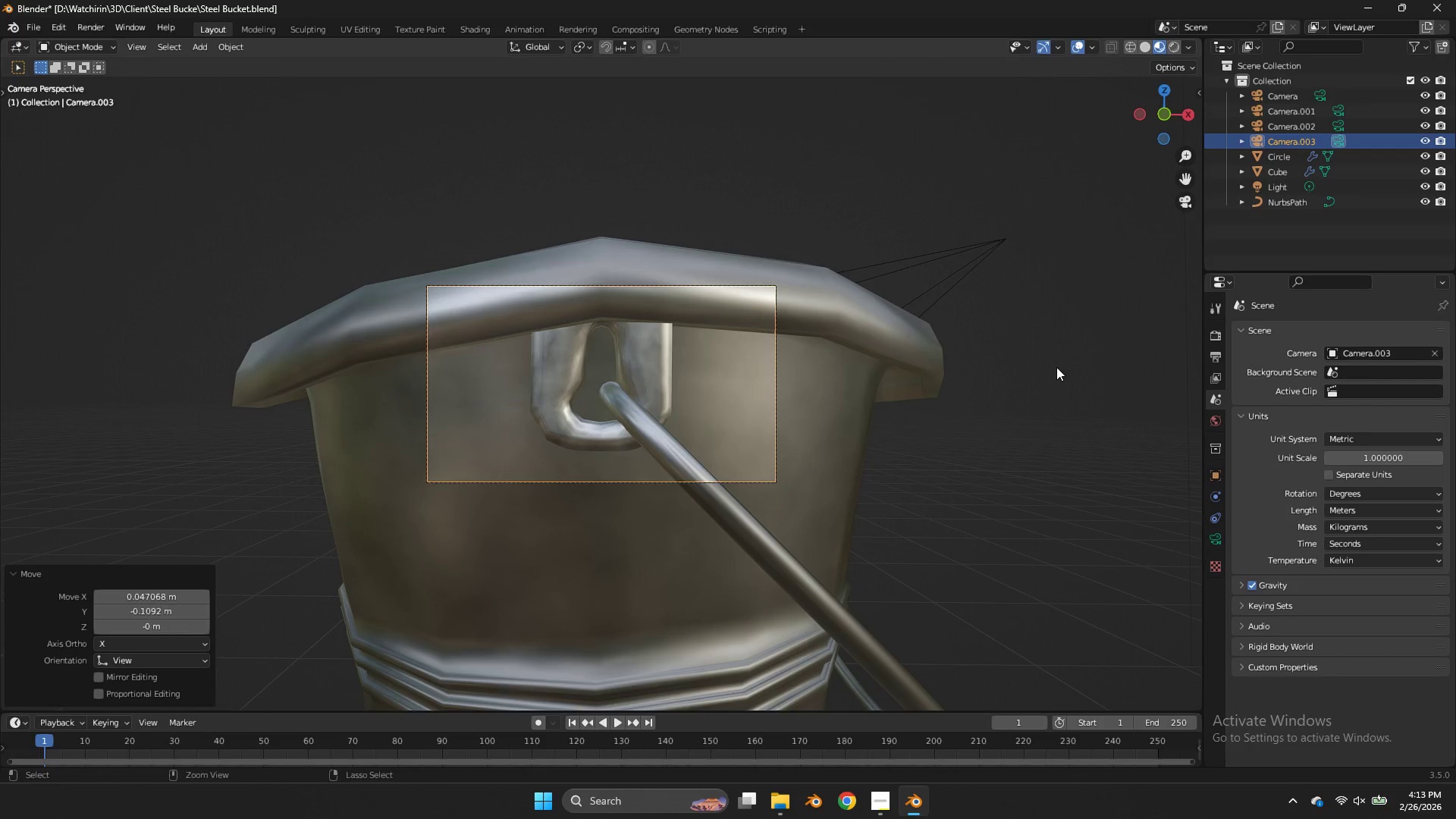 
key(Control+S)
 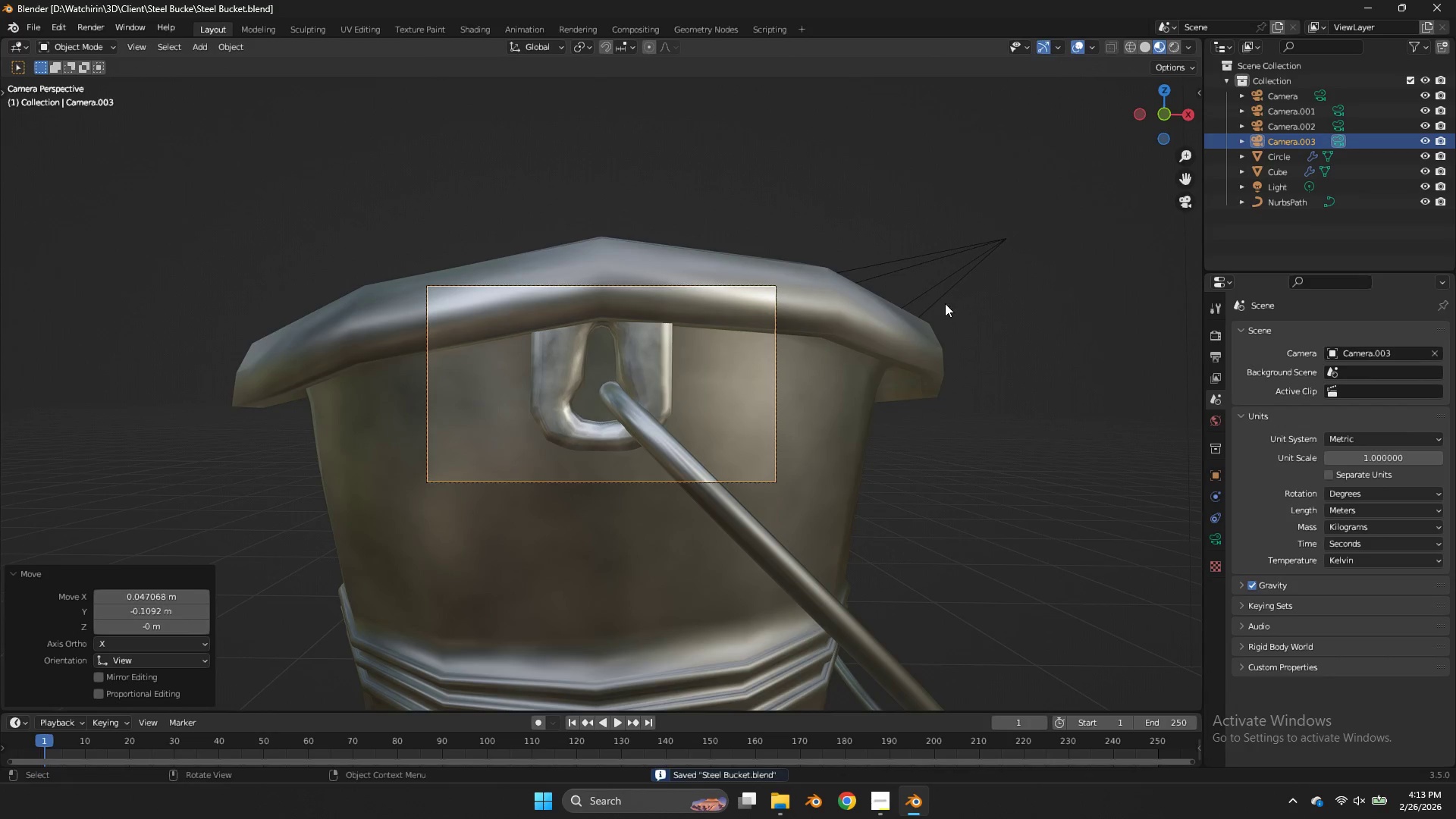 
key(Tab)
 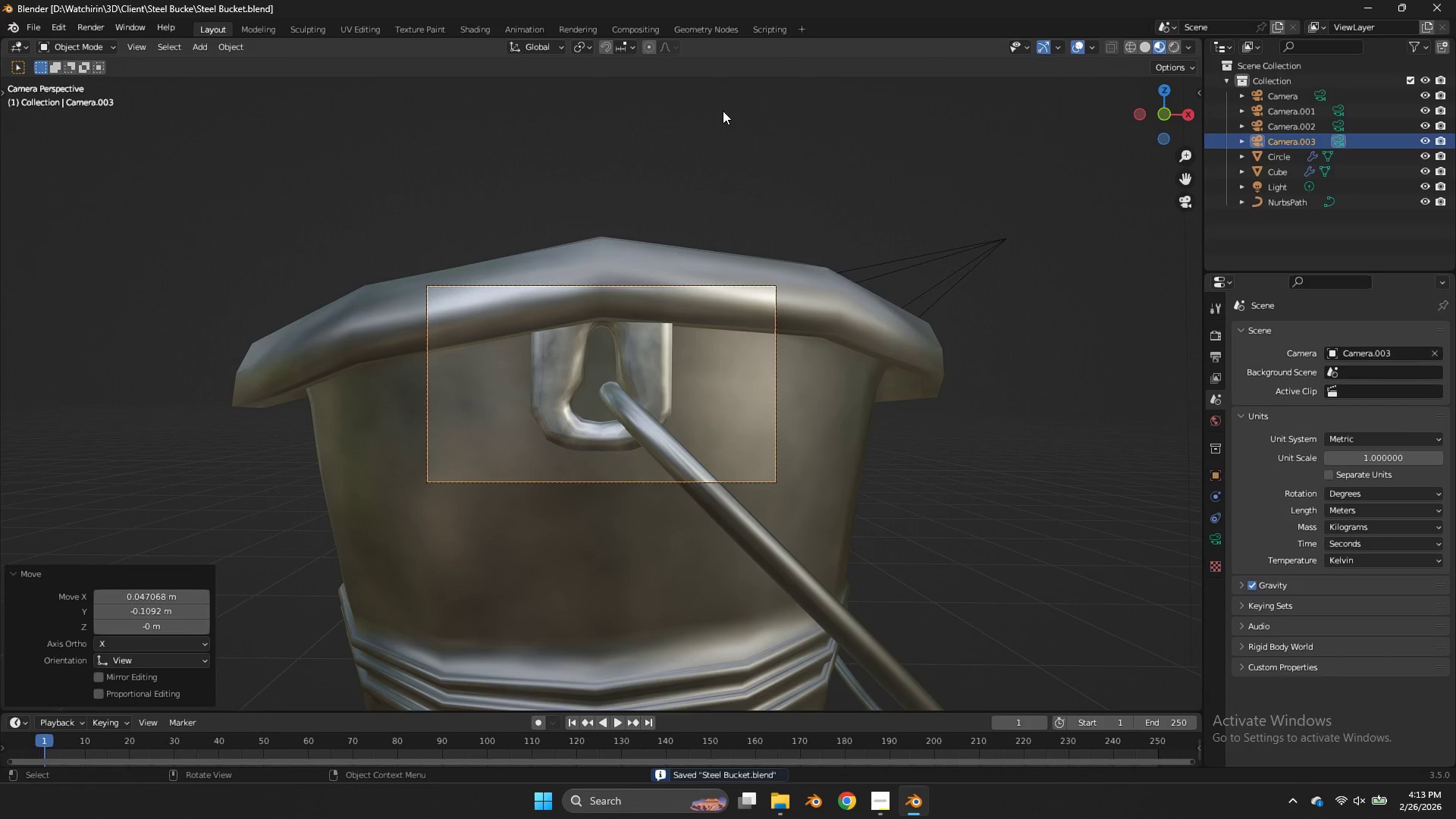 
key(Control+ControlLeft)
 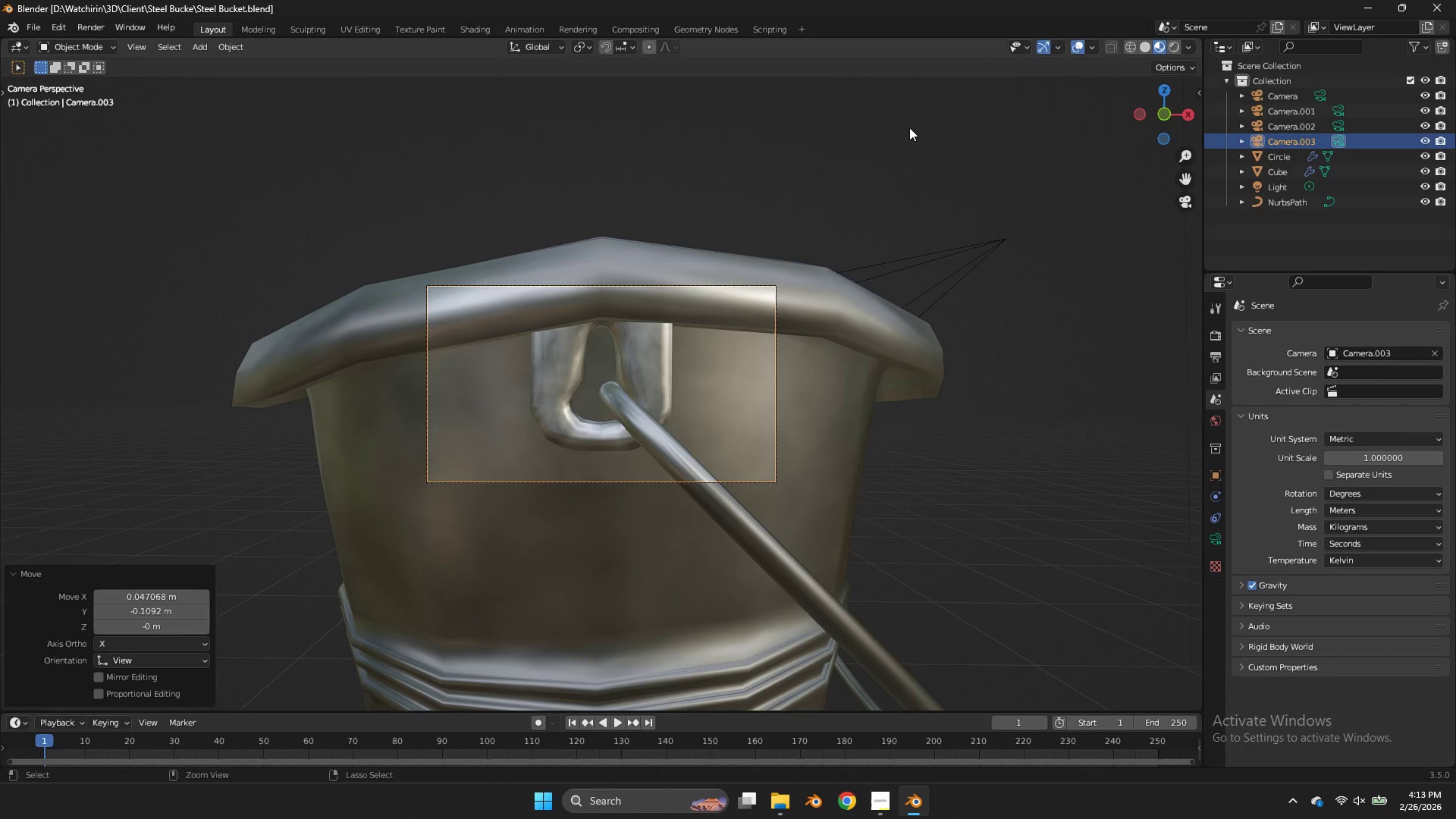 
key(Control+S)
 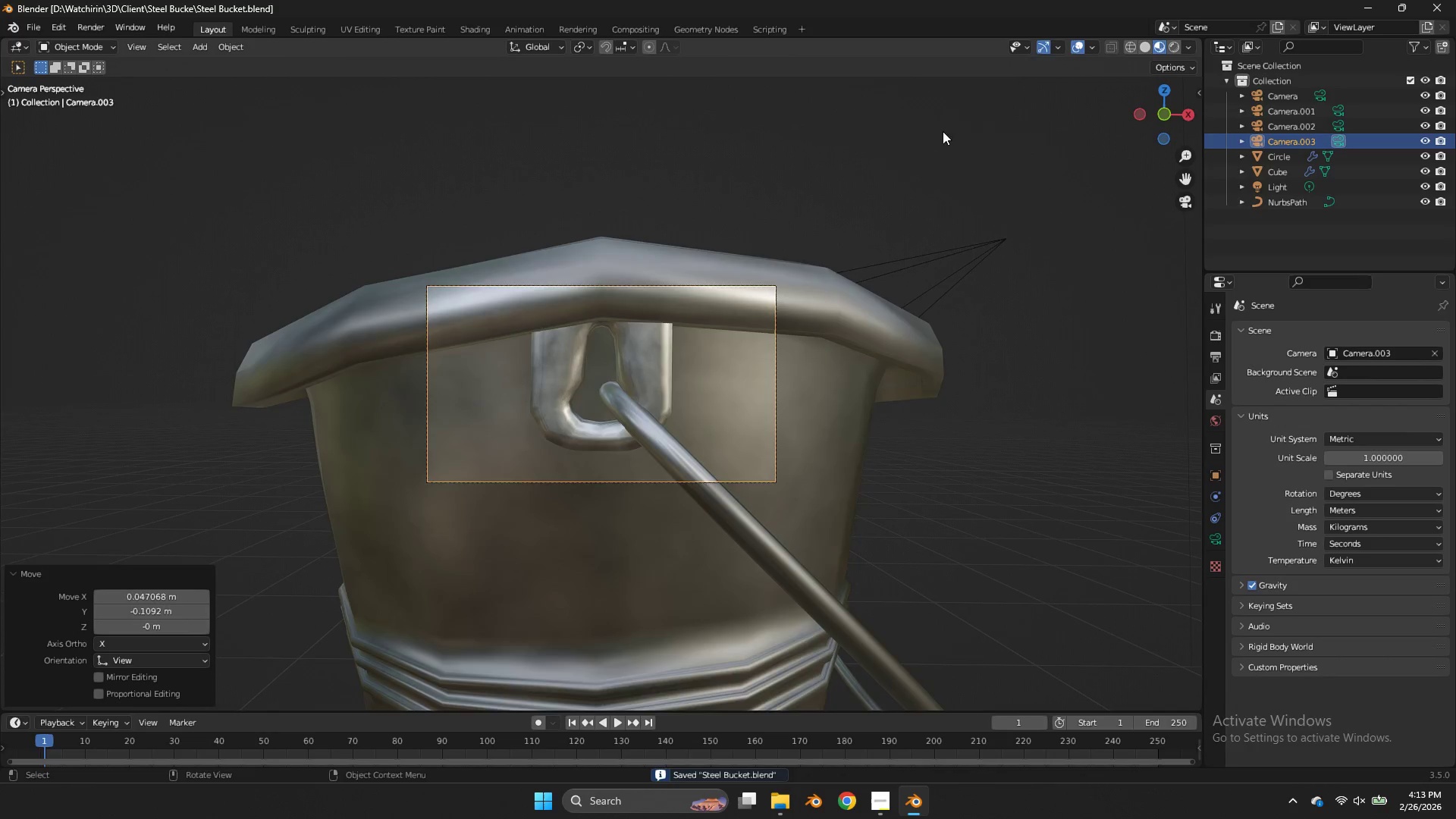 
type(zz)
 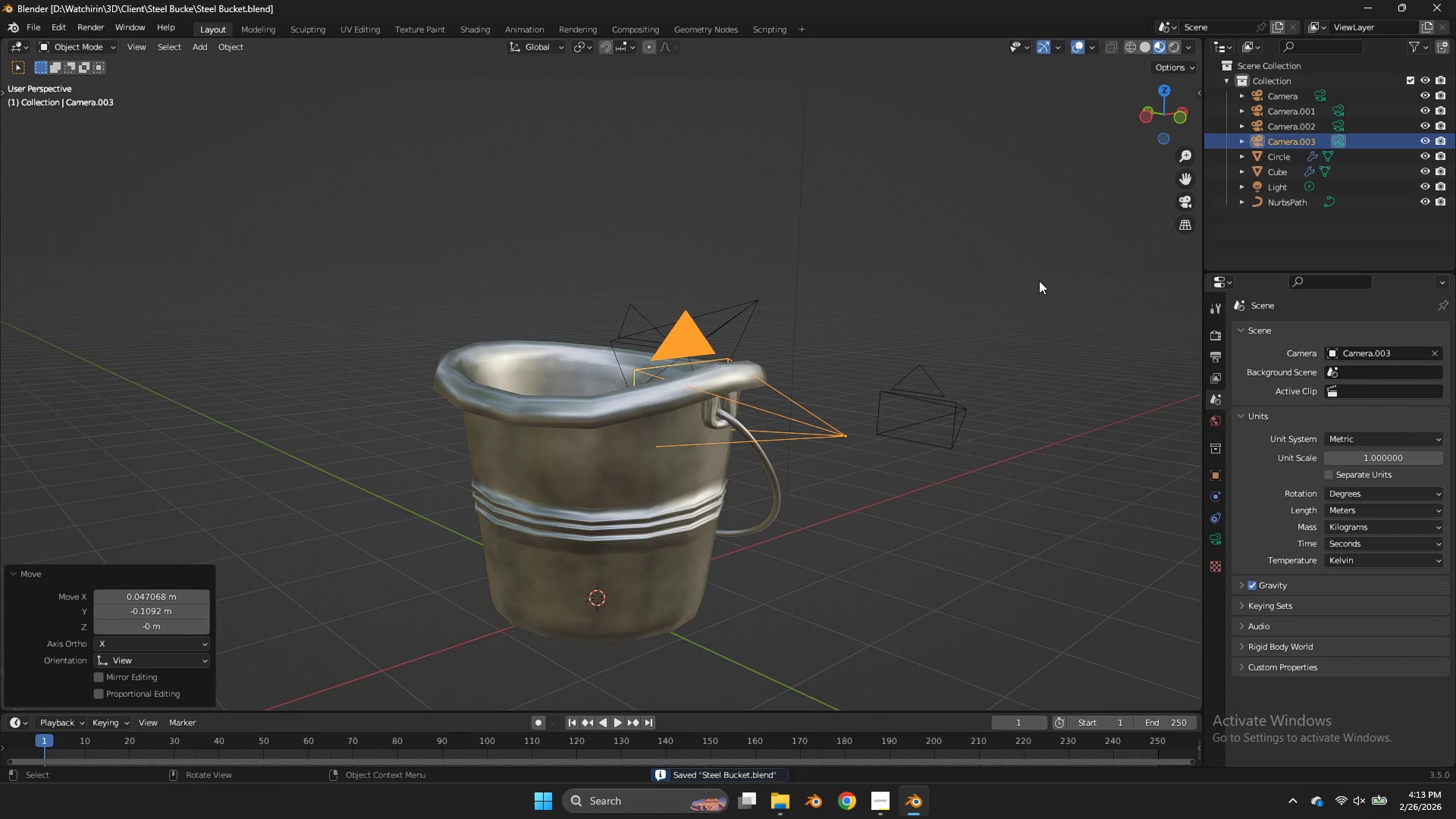 
left_click_drag(start_coordinate=[1154, 110], to_coordinate=[37, 129])
 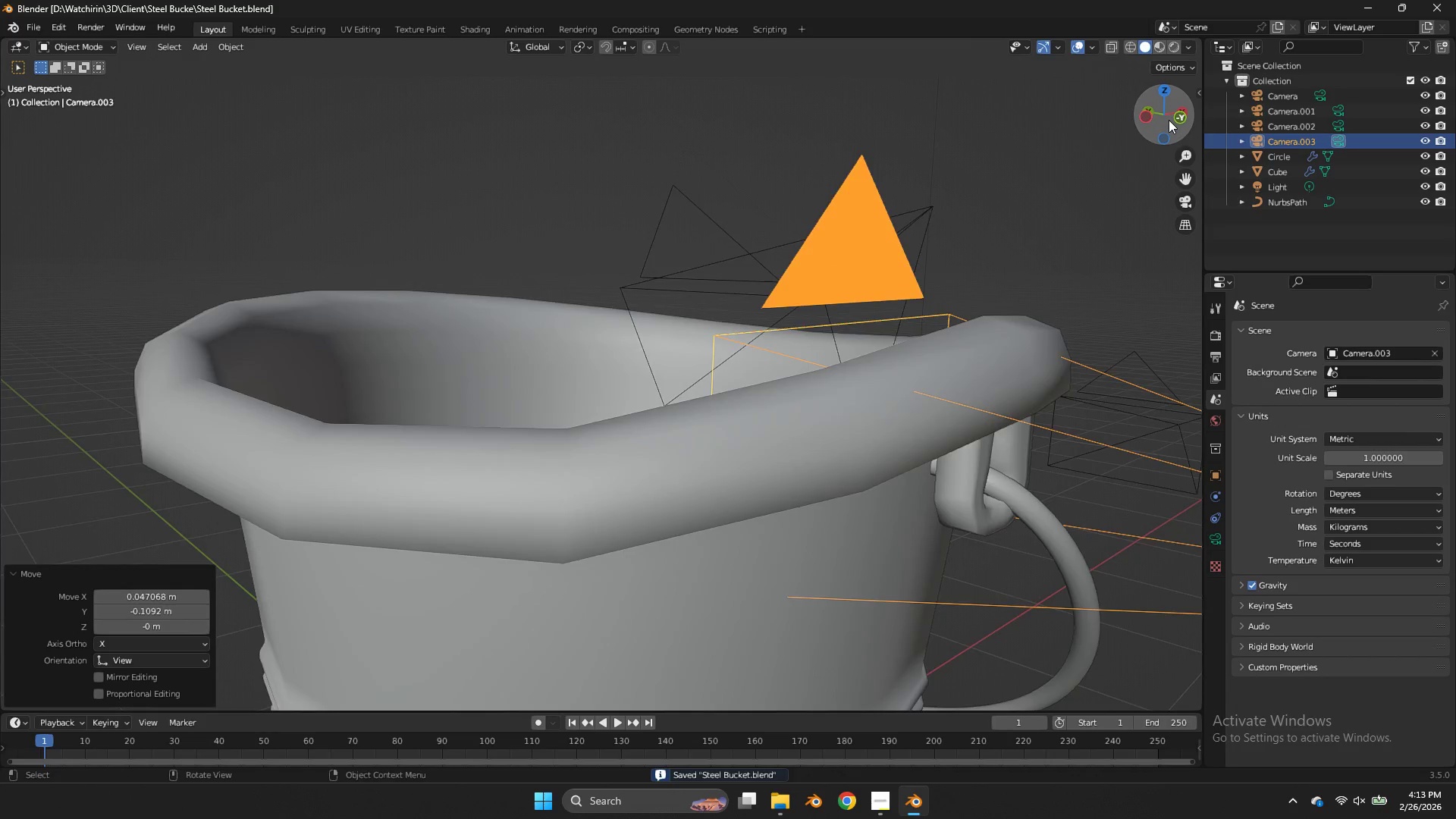 
scroll: coordinate [1167, 121], scroll_direction: down, amount: 6.0
 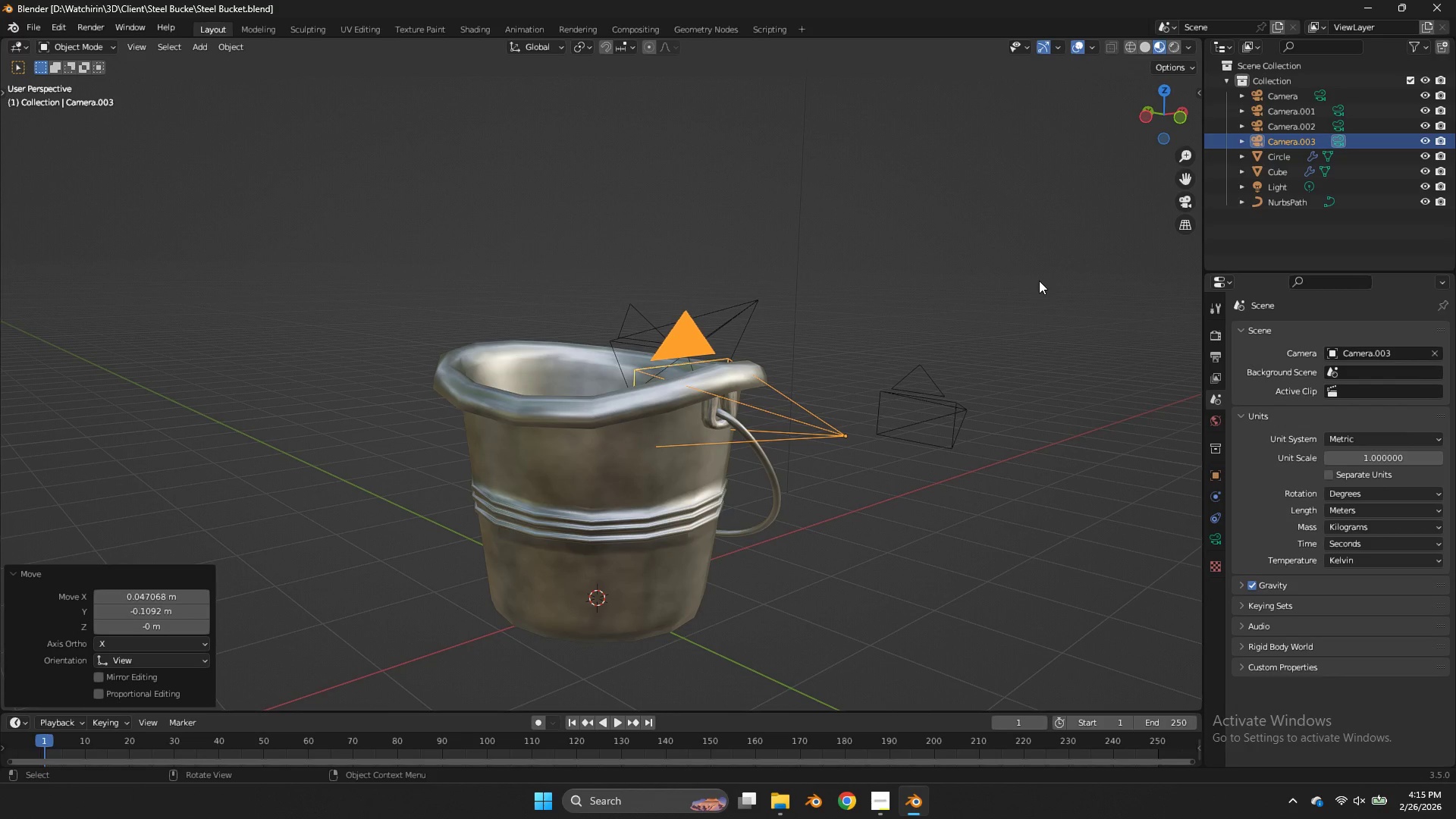 
wait(100.48)
 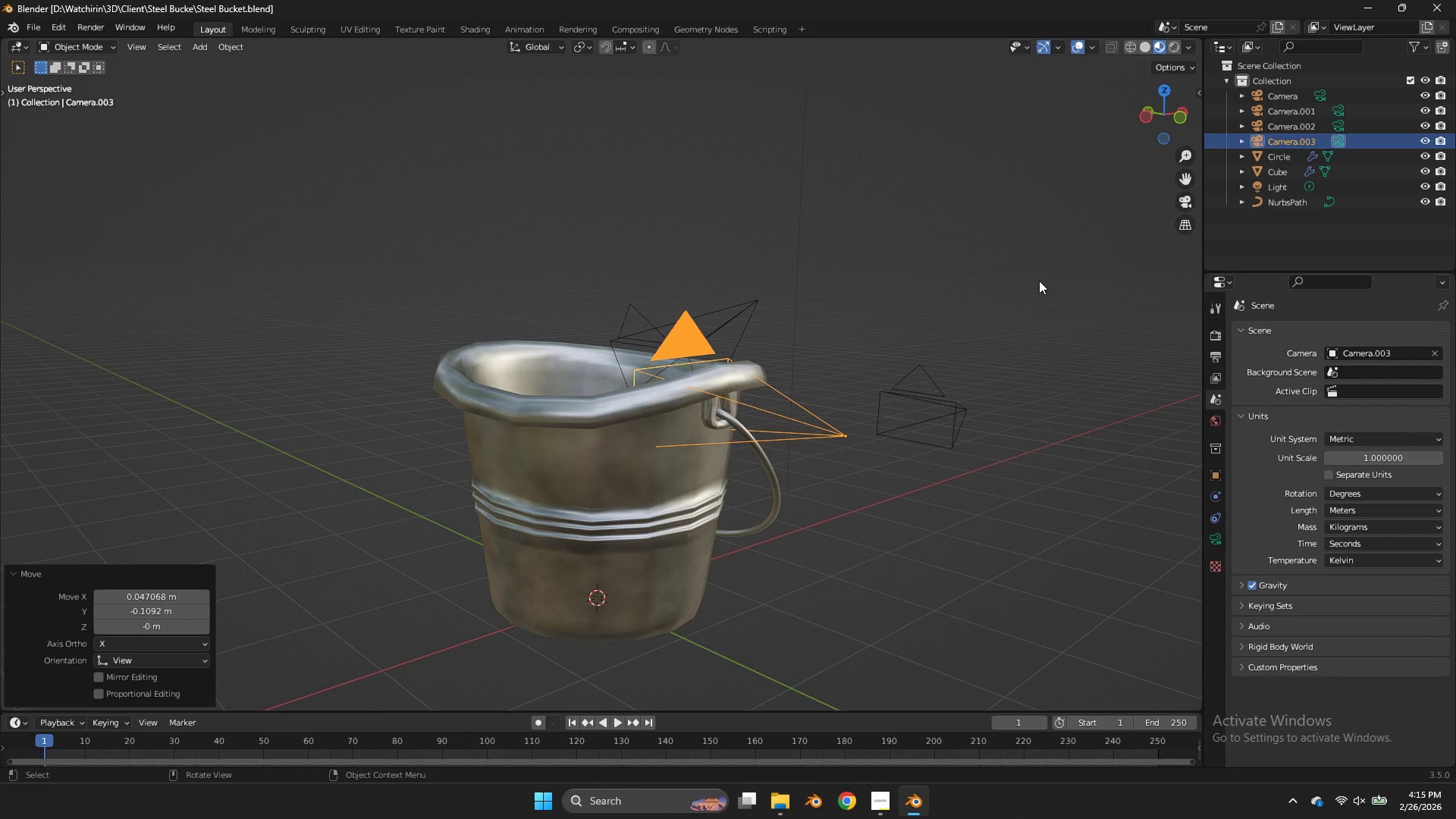 
key(Alt+AltLeft)
 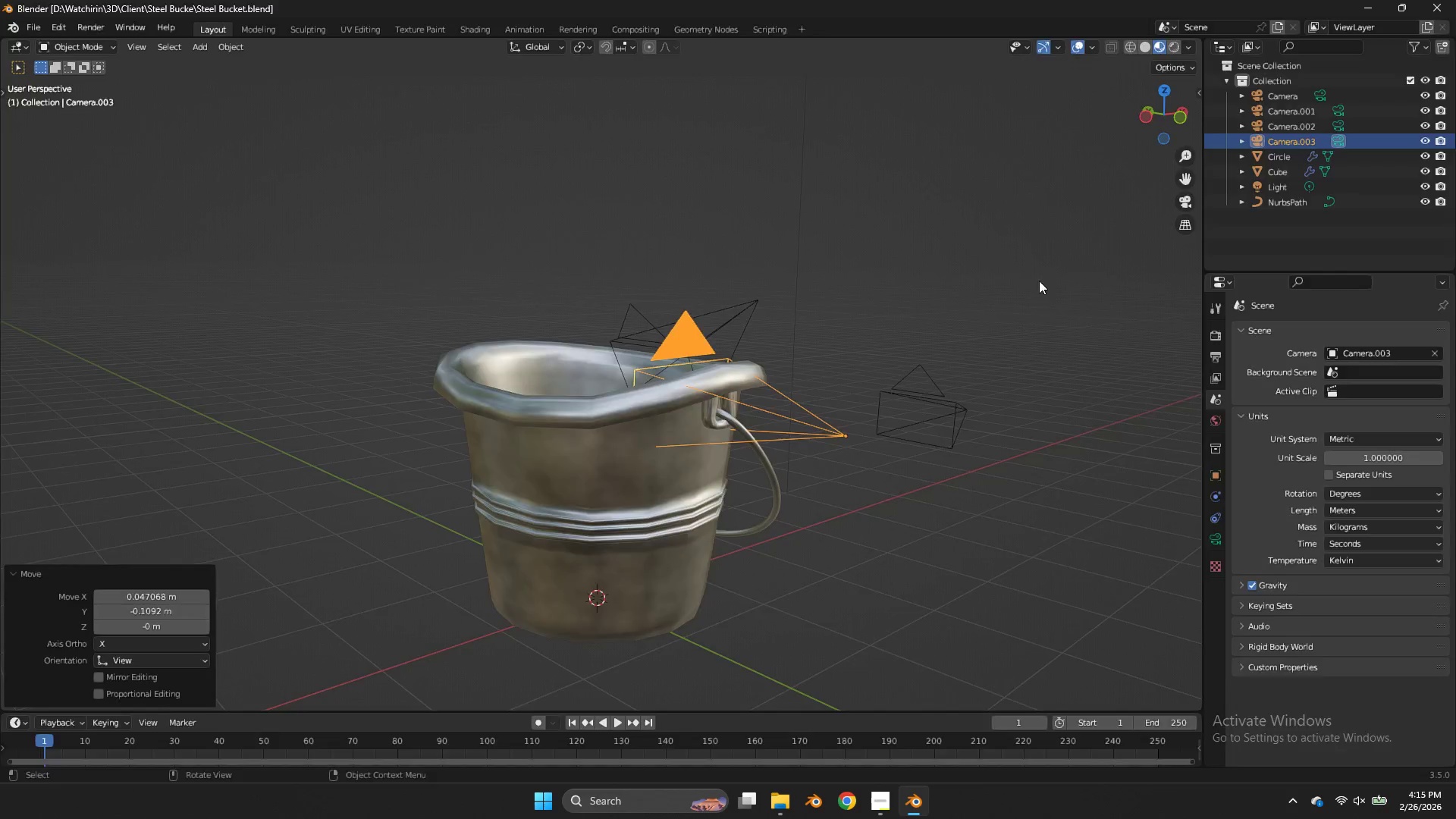 
key(Alt+Tab)